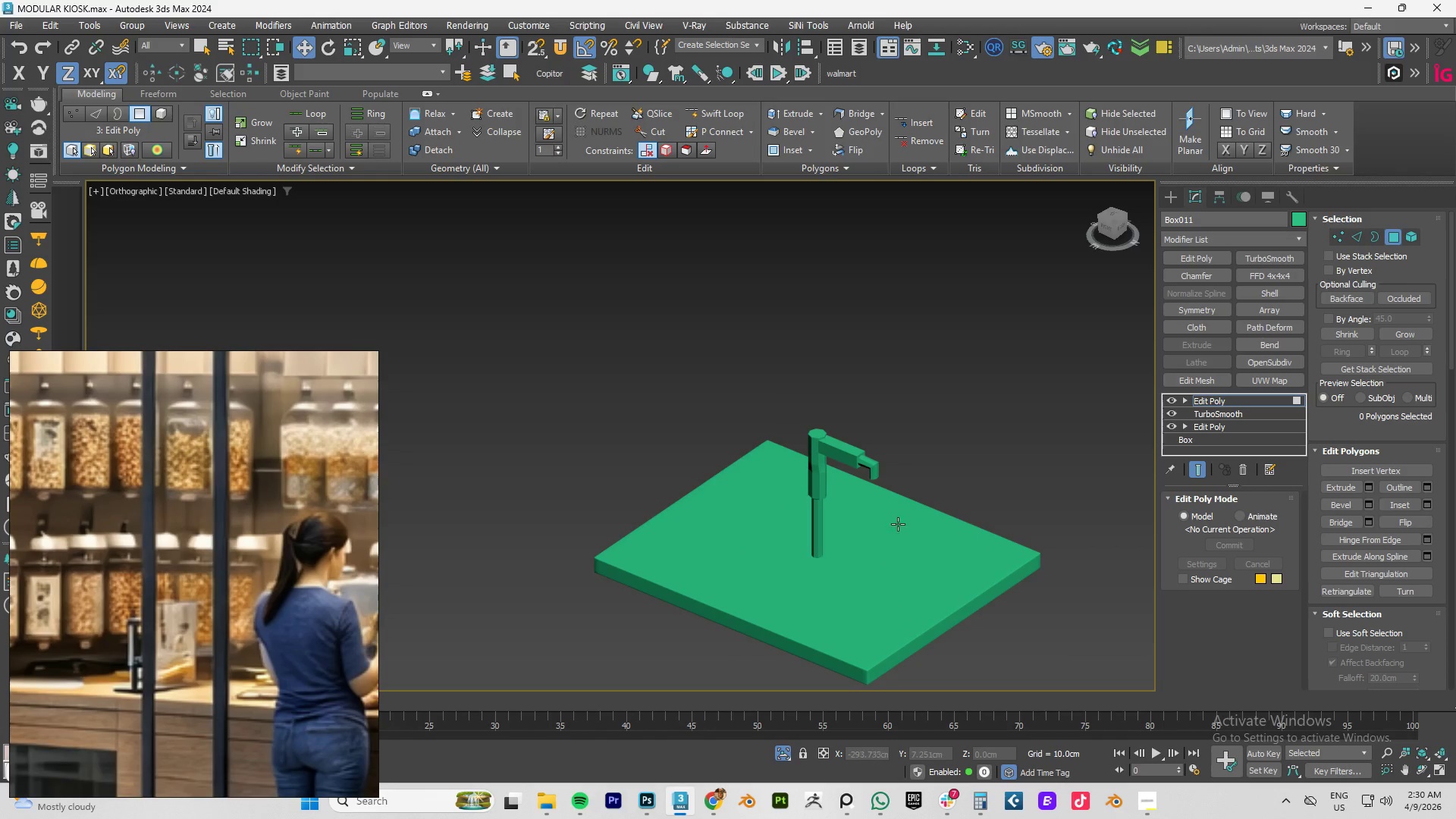 
hold_key(key=AltLeft, duration=1.09)
 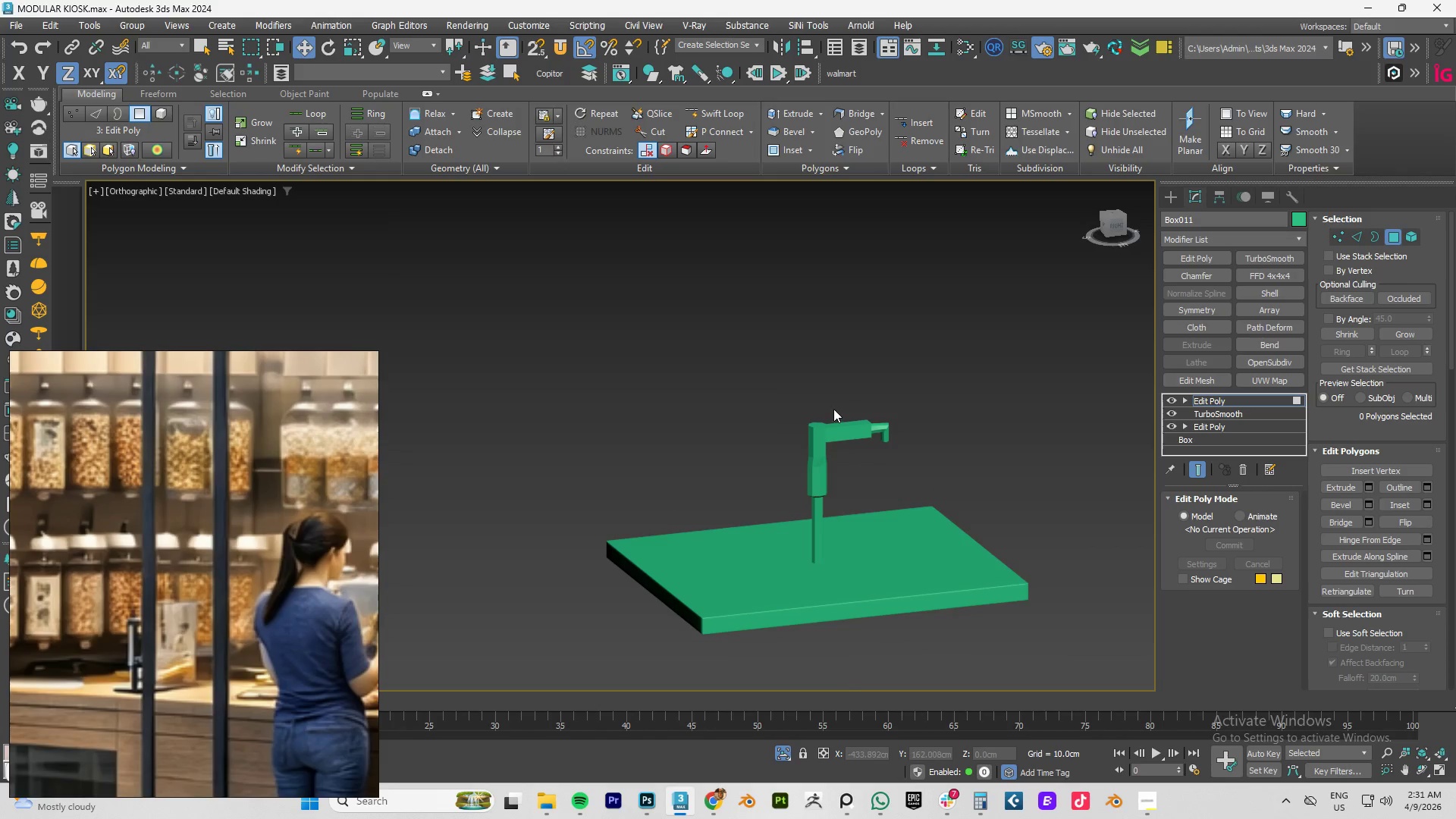 
scroll: coordinate [833, 409], scroll_direction: up, amount: 3.0
 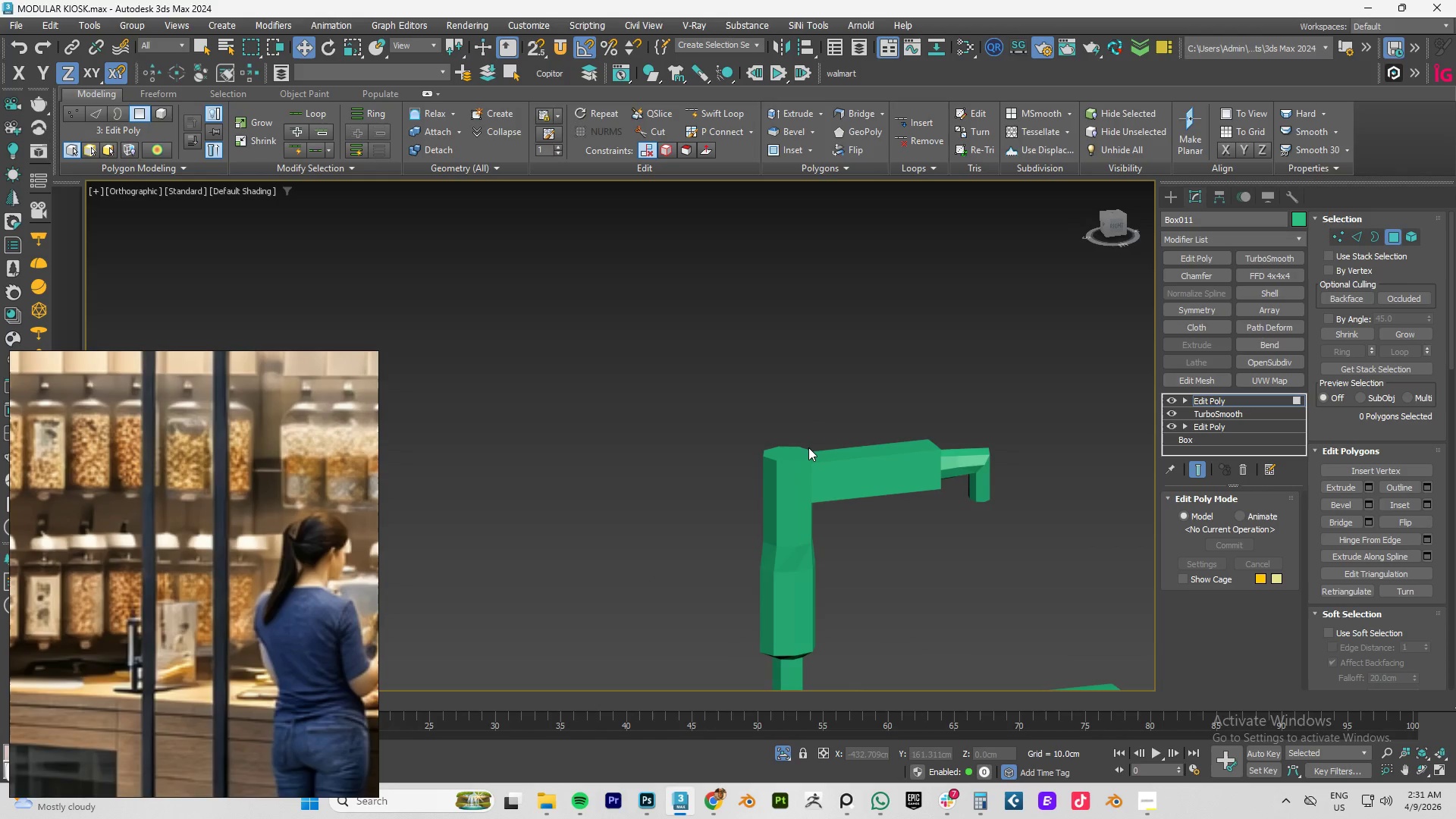 
key(F4)
 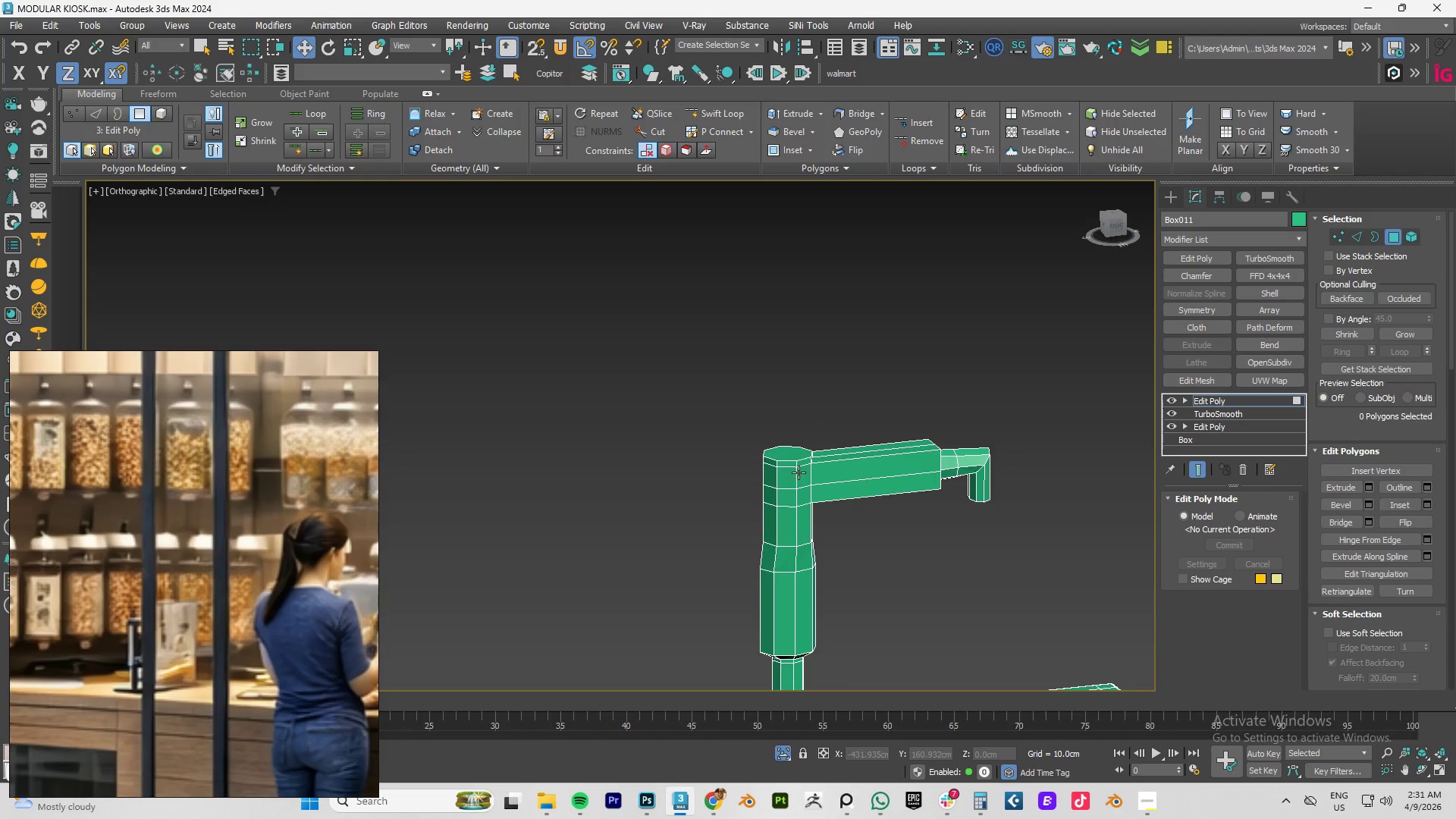 
scroll: coordinate [791, 458], scroll_direction: up, amount: 3.0
 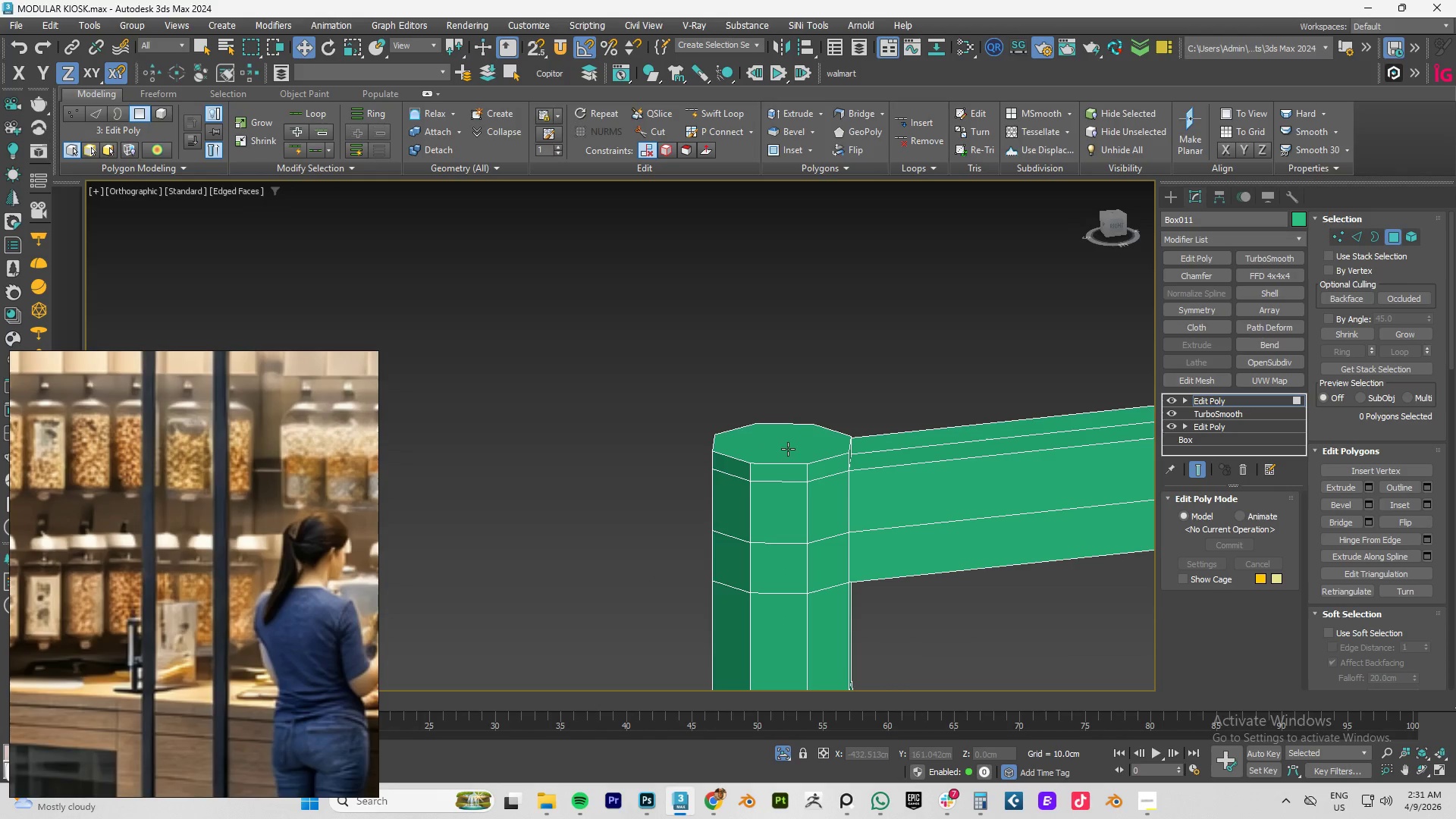 
key(4)
 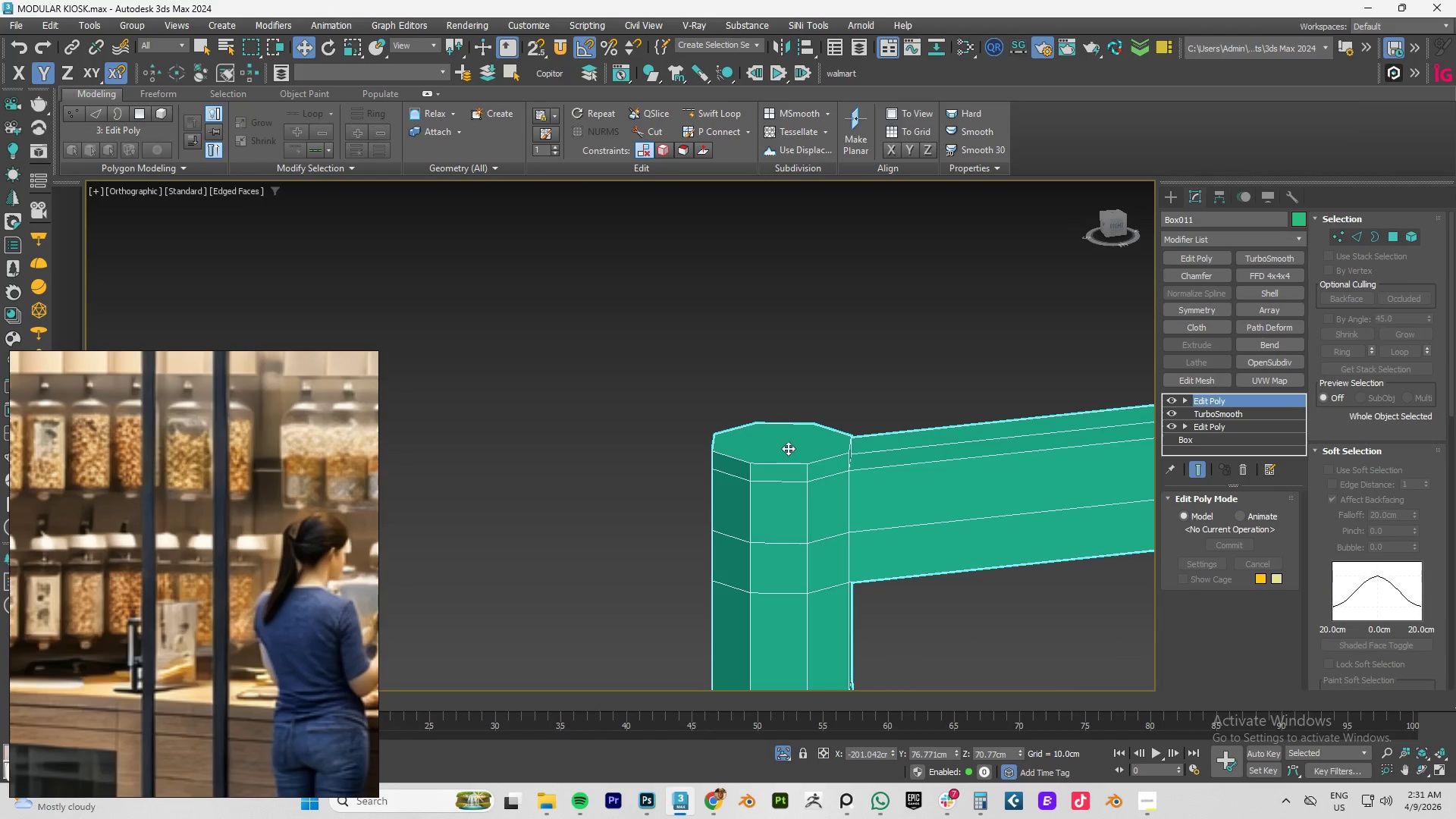 
left_click([780, 447])
 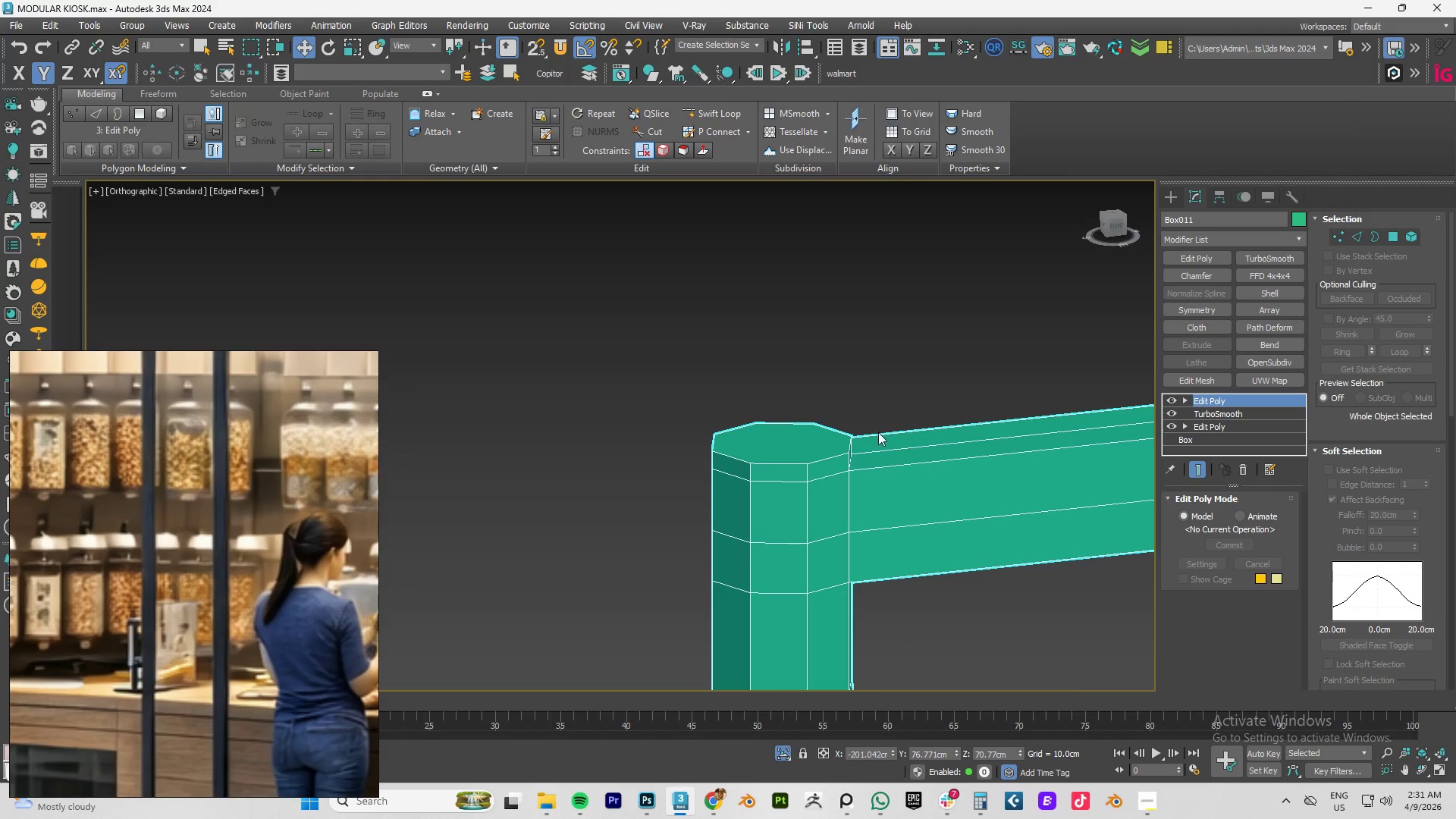 
key(4)
 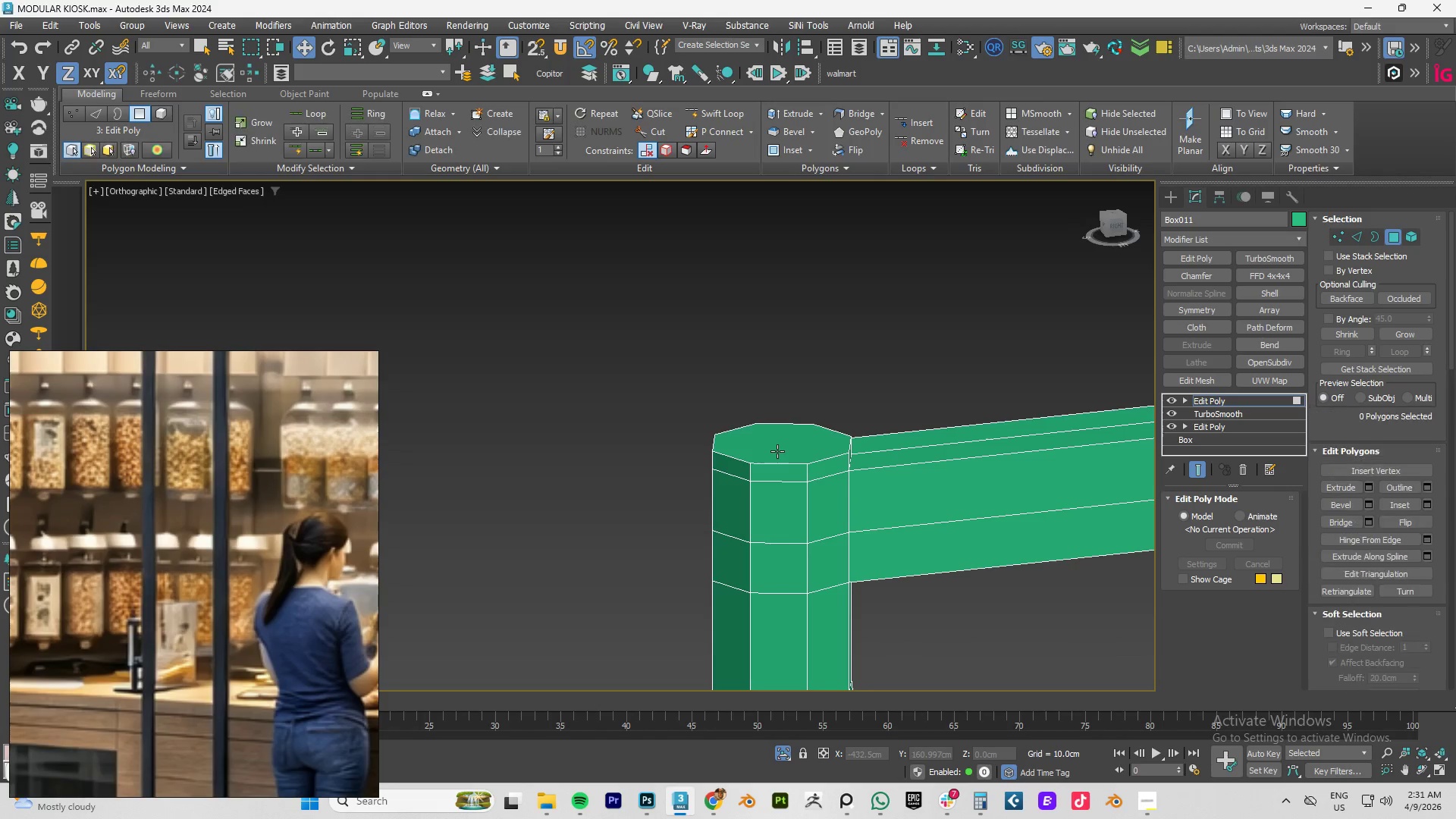 
left_click([777, 451])
 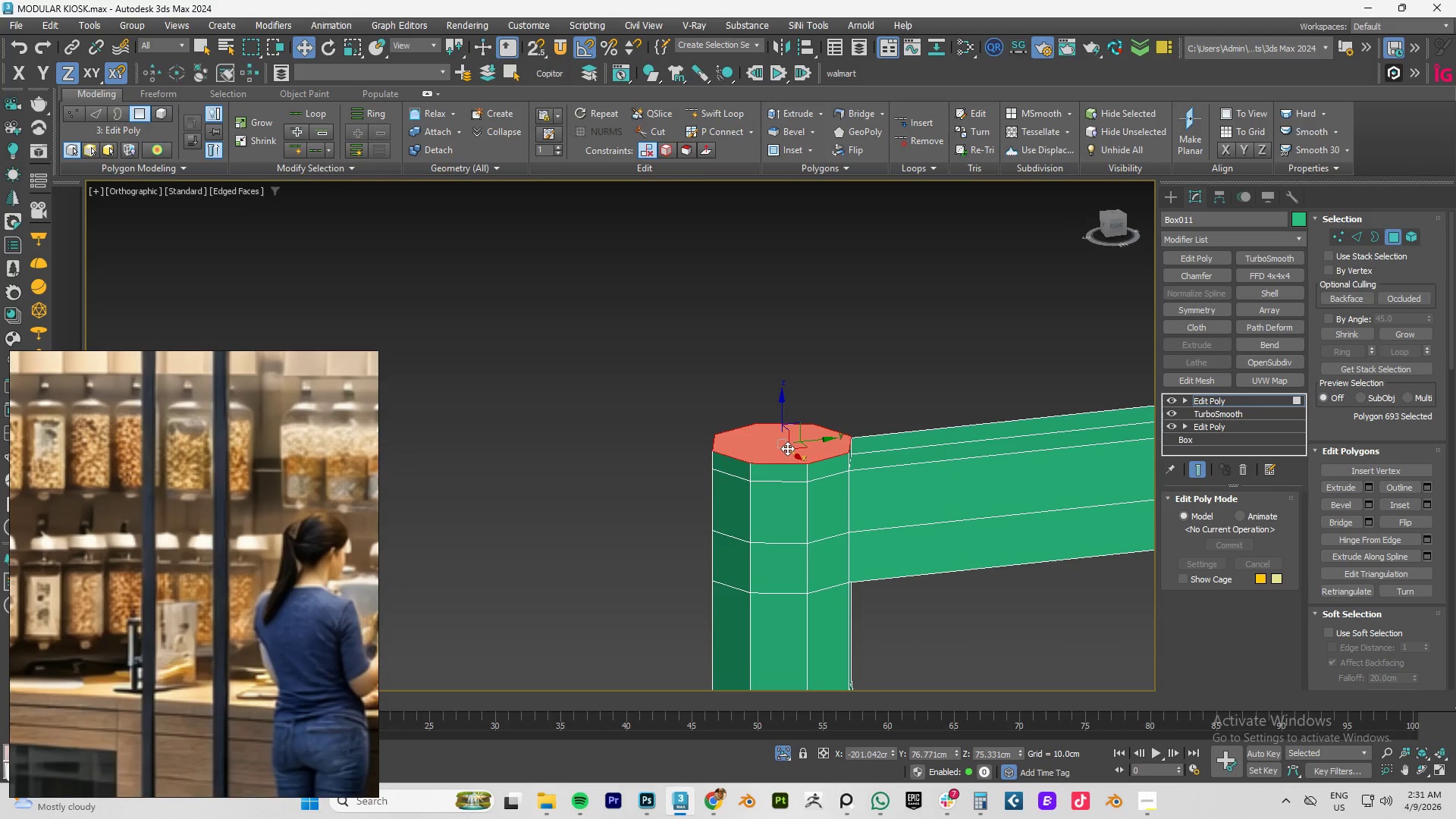 
key(R)
 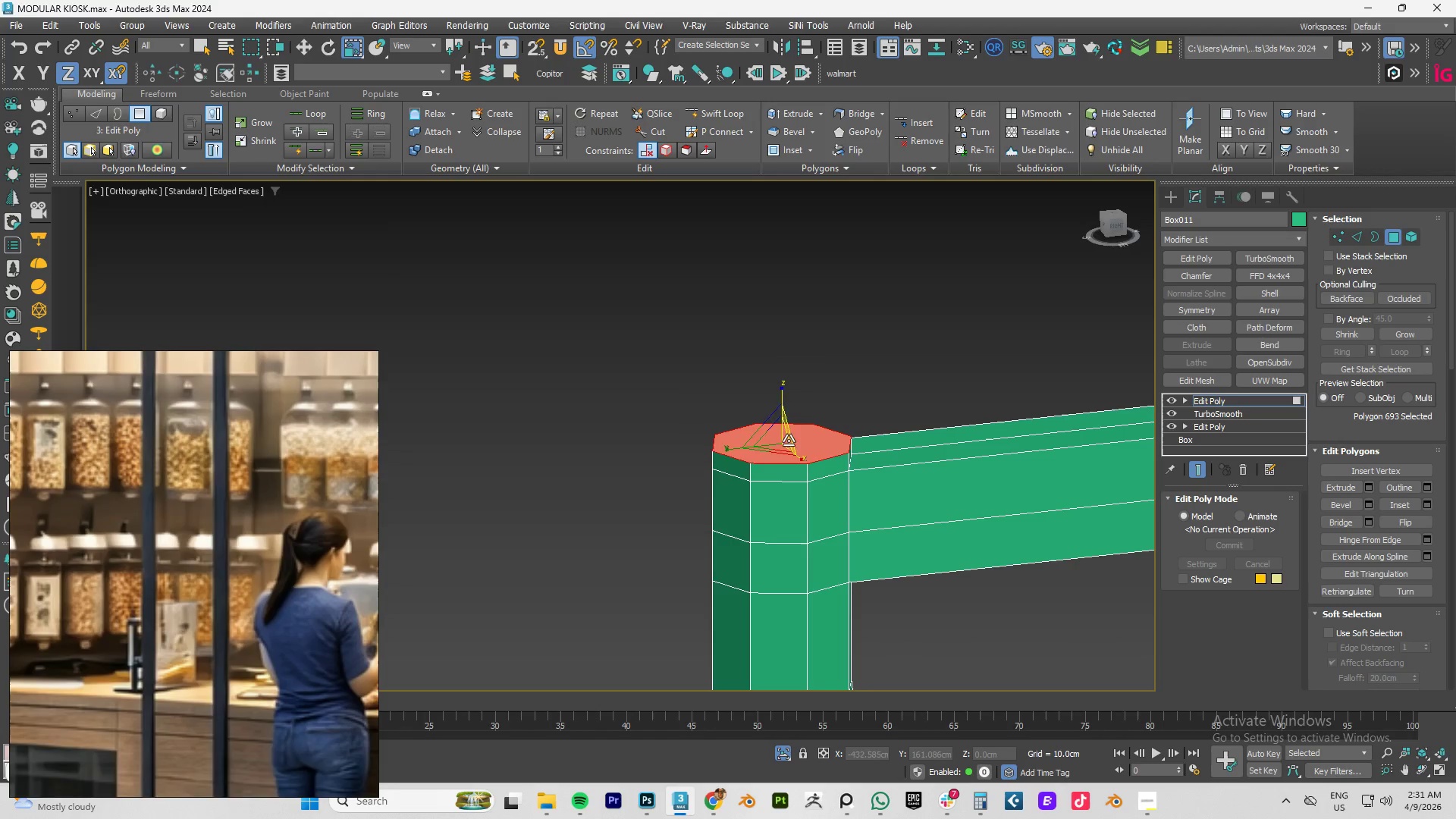 
hold_key(key=ShiftLeft, duration=1.53)
left_click_drag(start_coordinate=[780, 438], to_coordinate=[776, 450])
 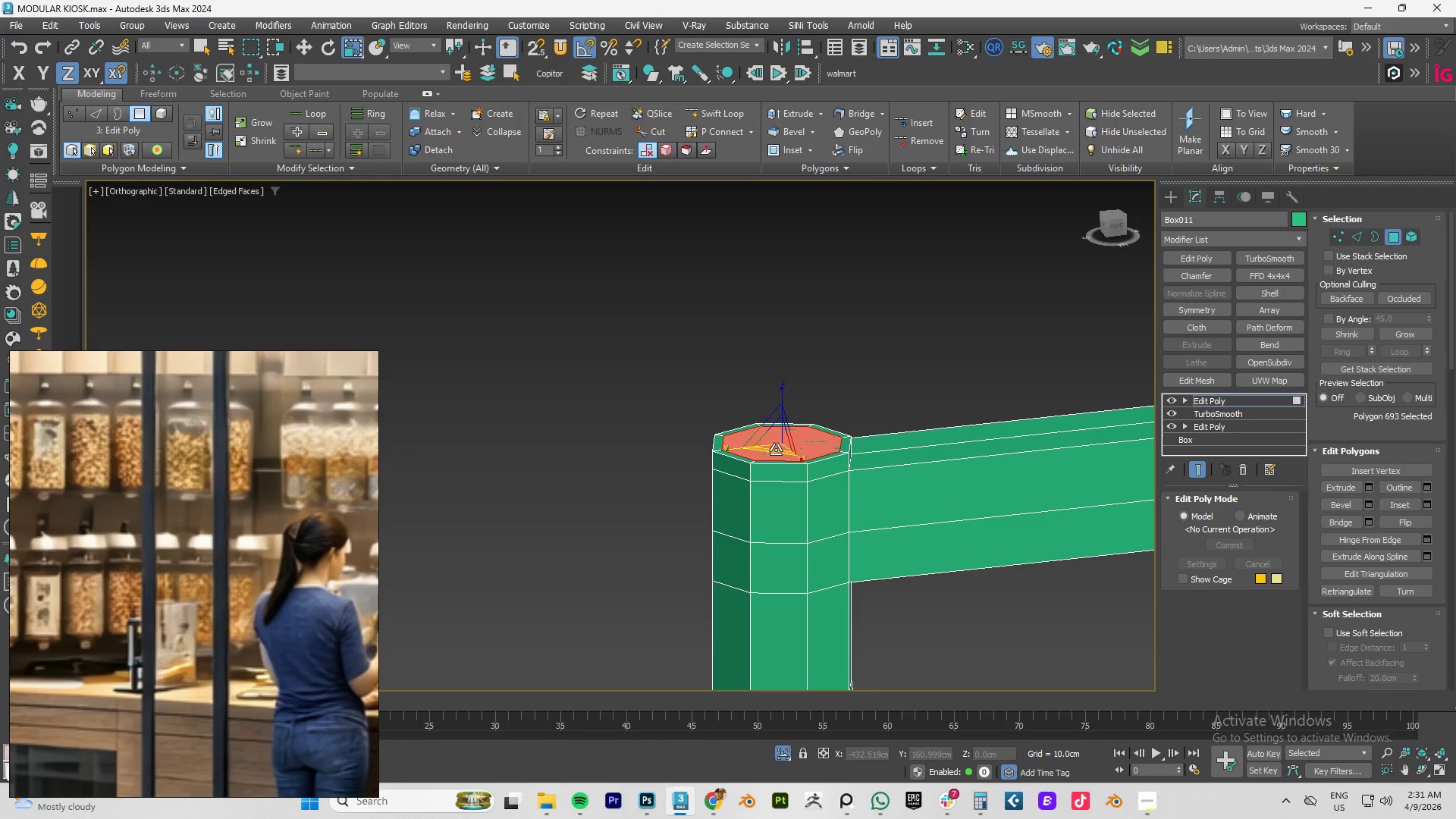 
key(Shift+ShiftLeft)
 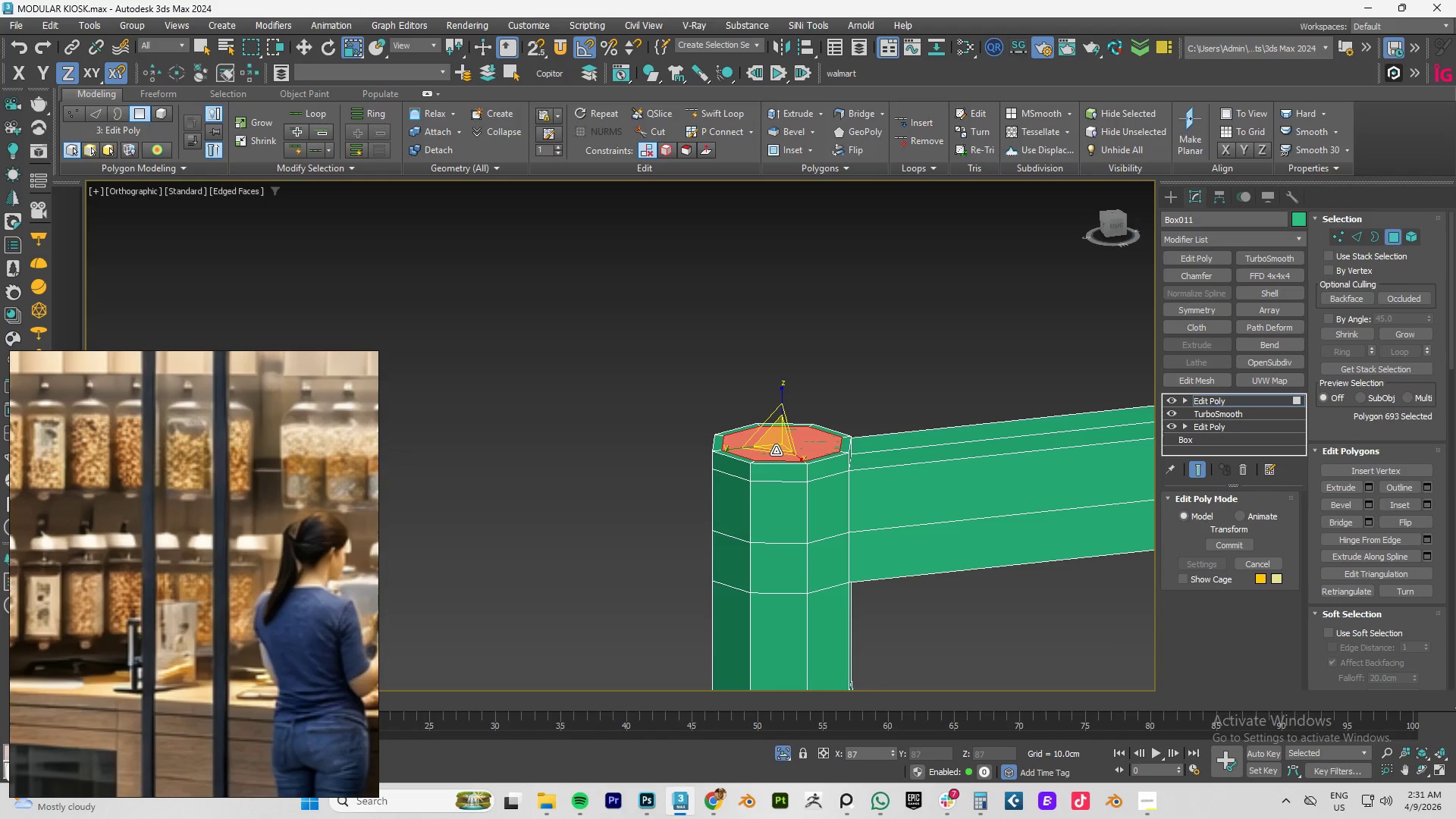 
key(Shift+ShiftLeft)
 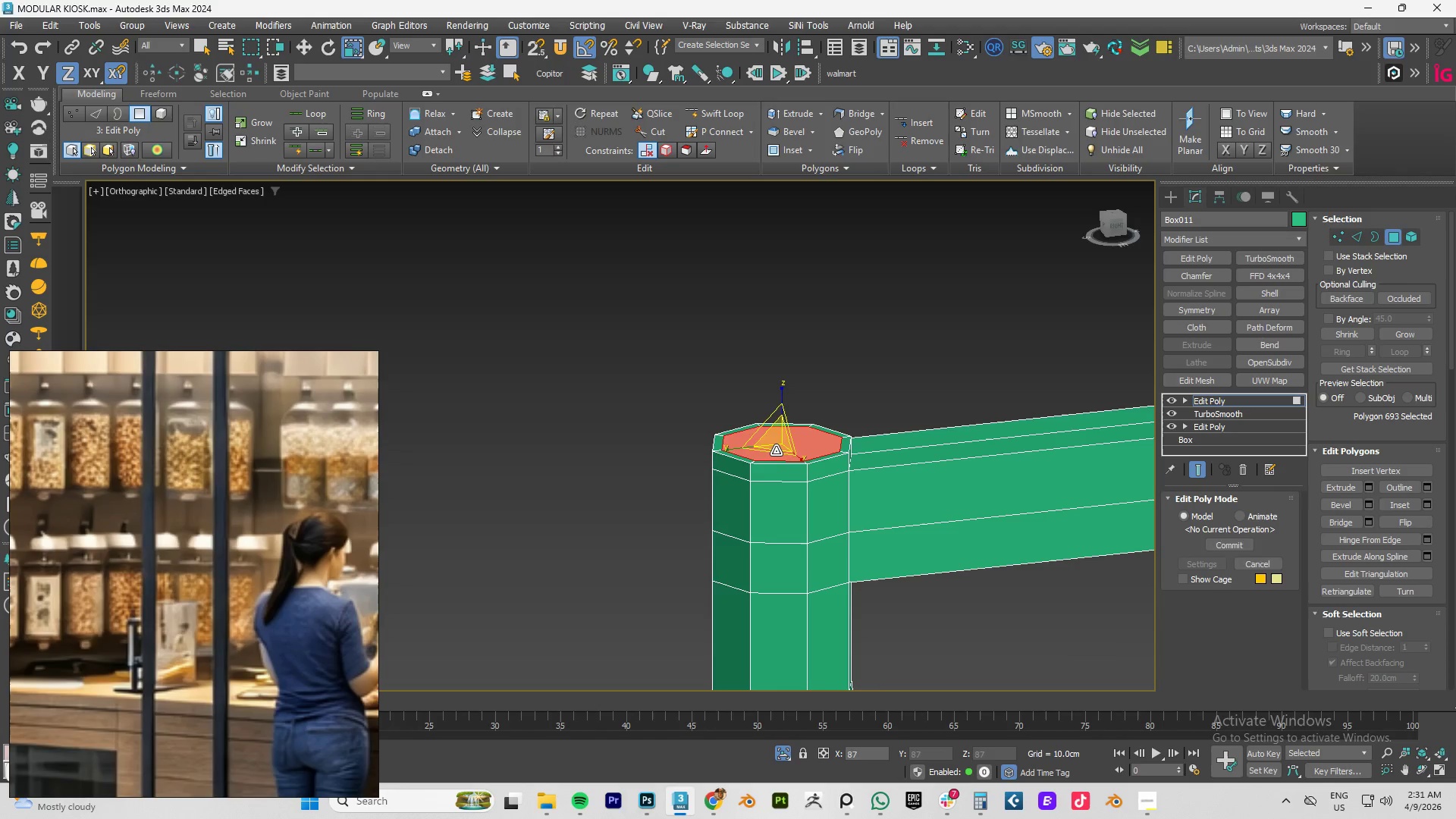 
key(Shift+ShiftLeft)
 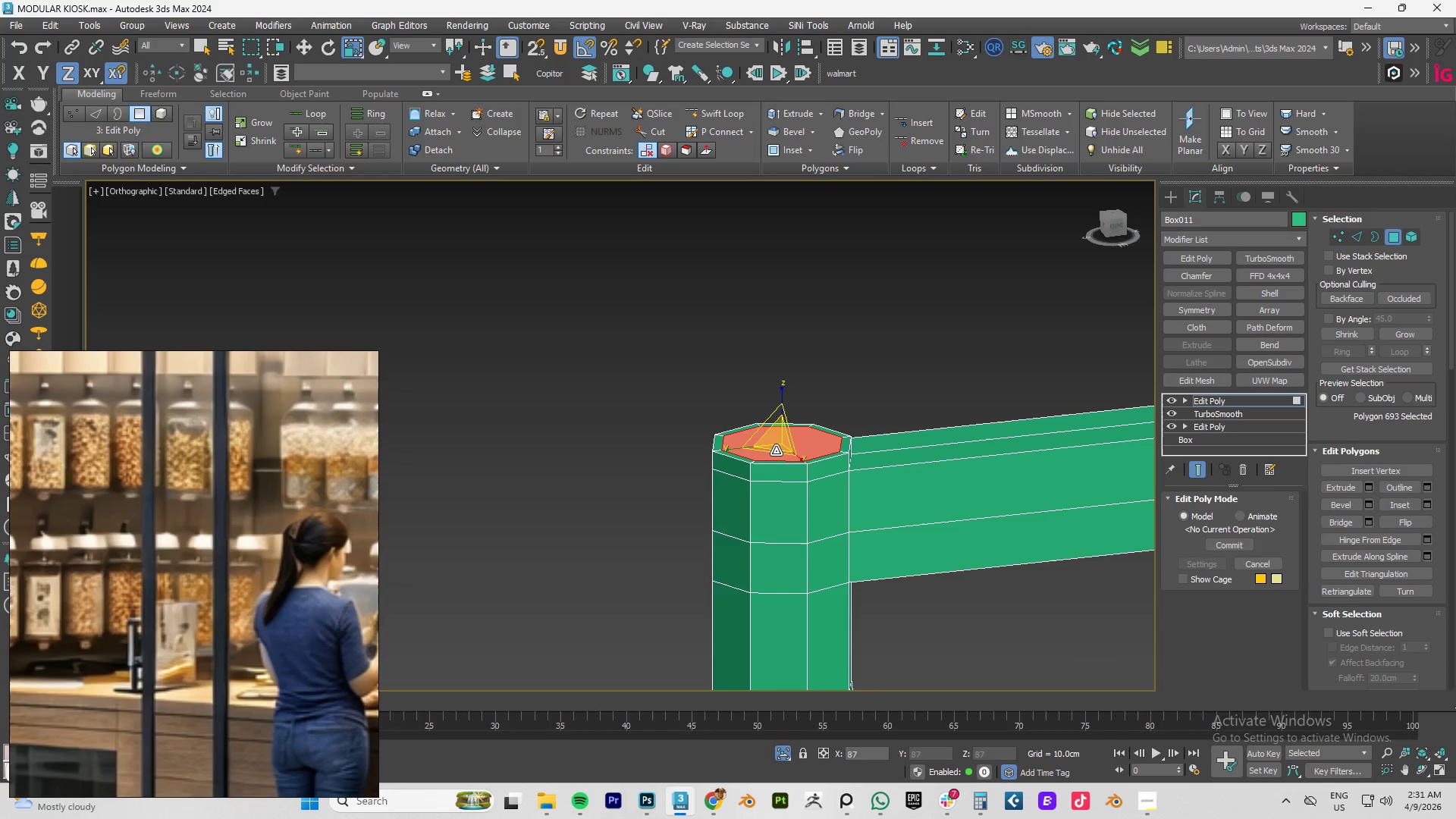 
key(Shift+ShiftLeft)
 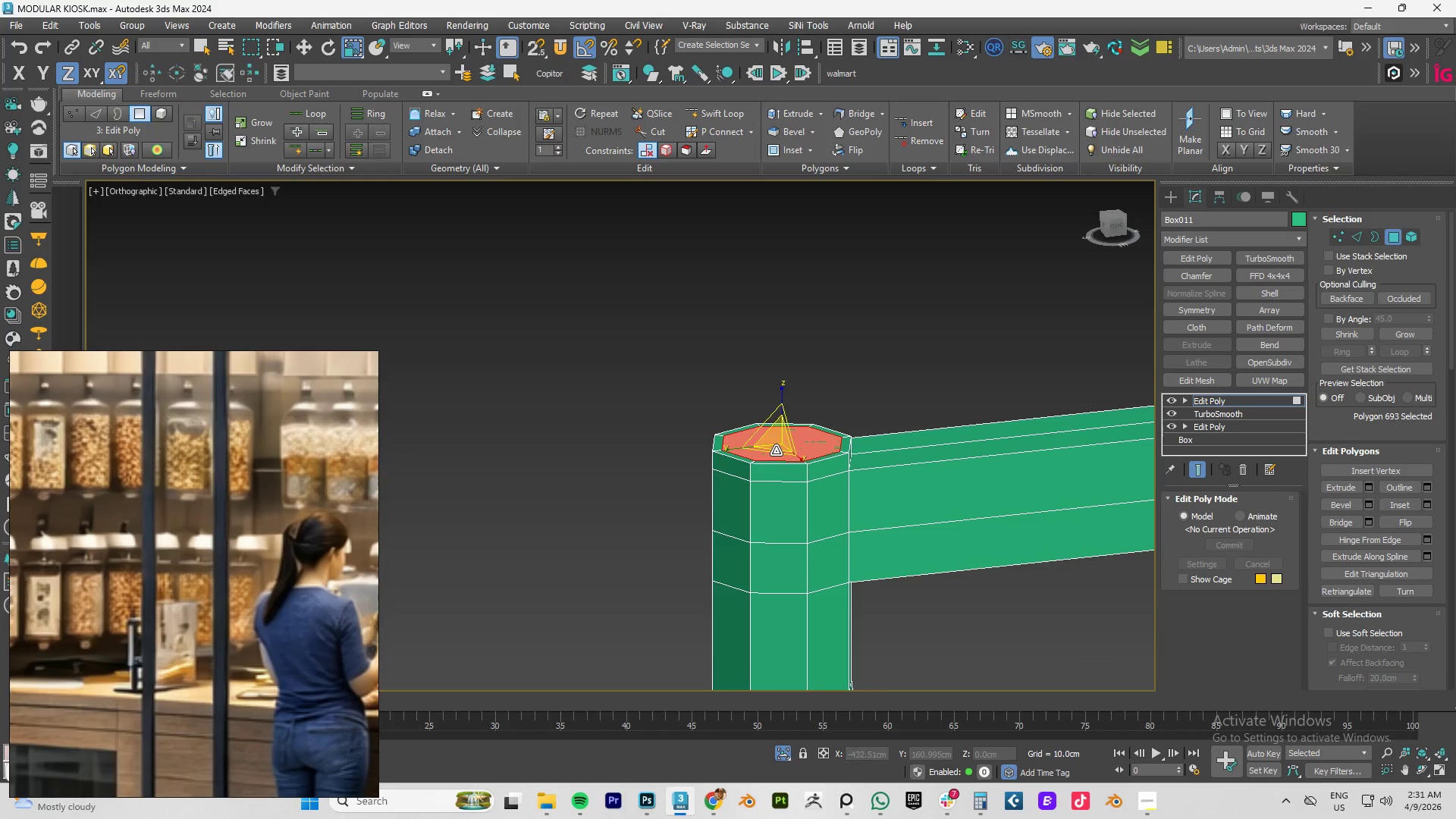 
key(Shift+ShiftLeft)
 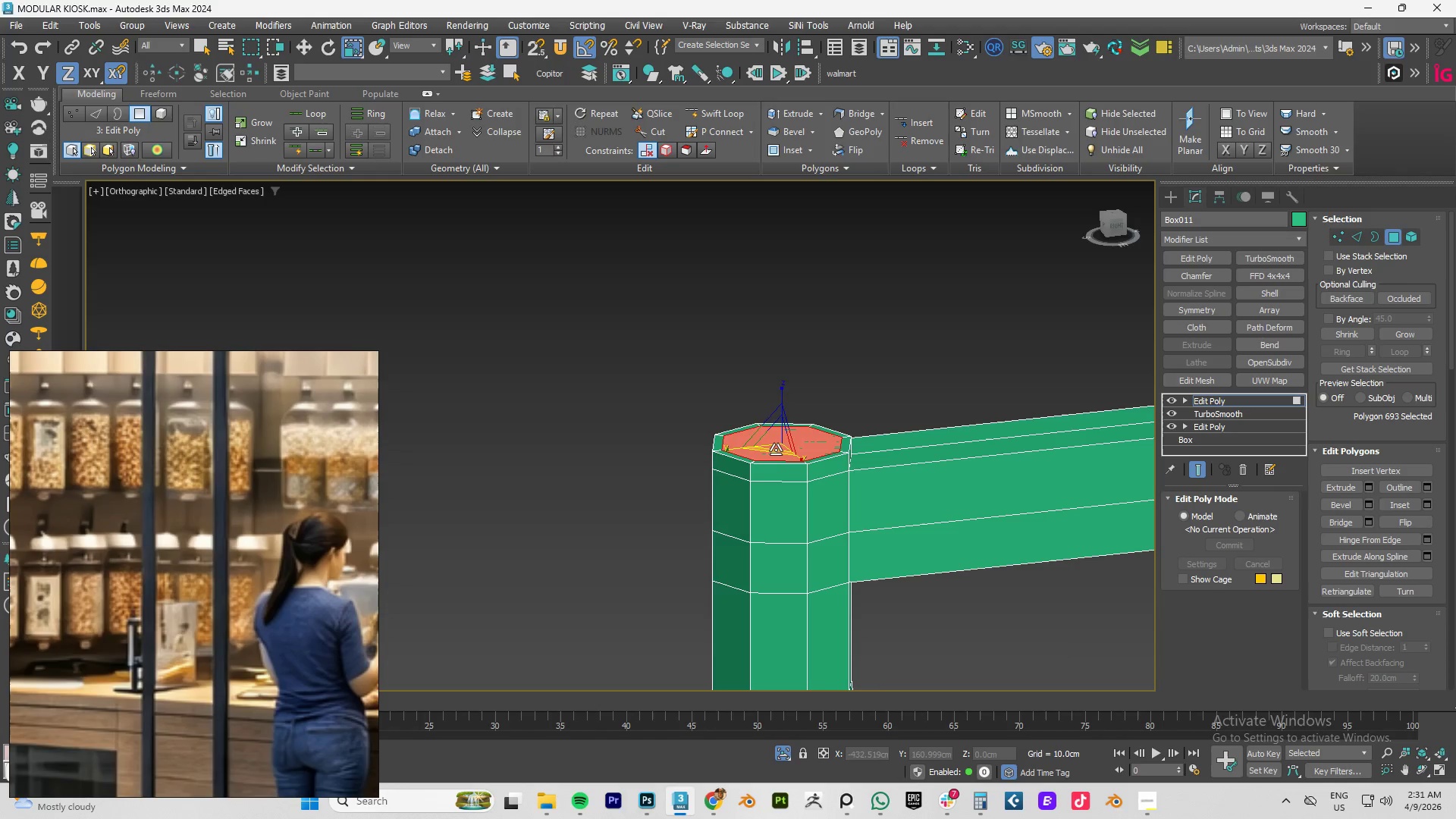 
key(W)
 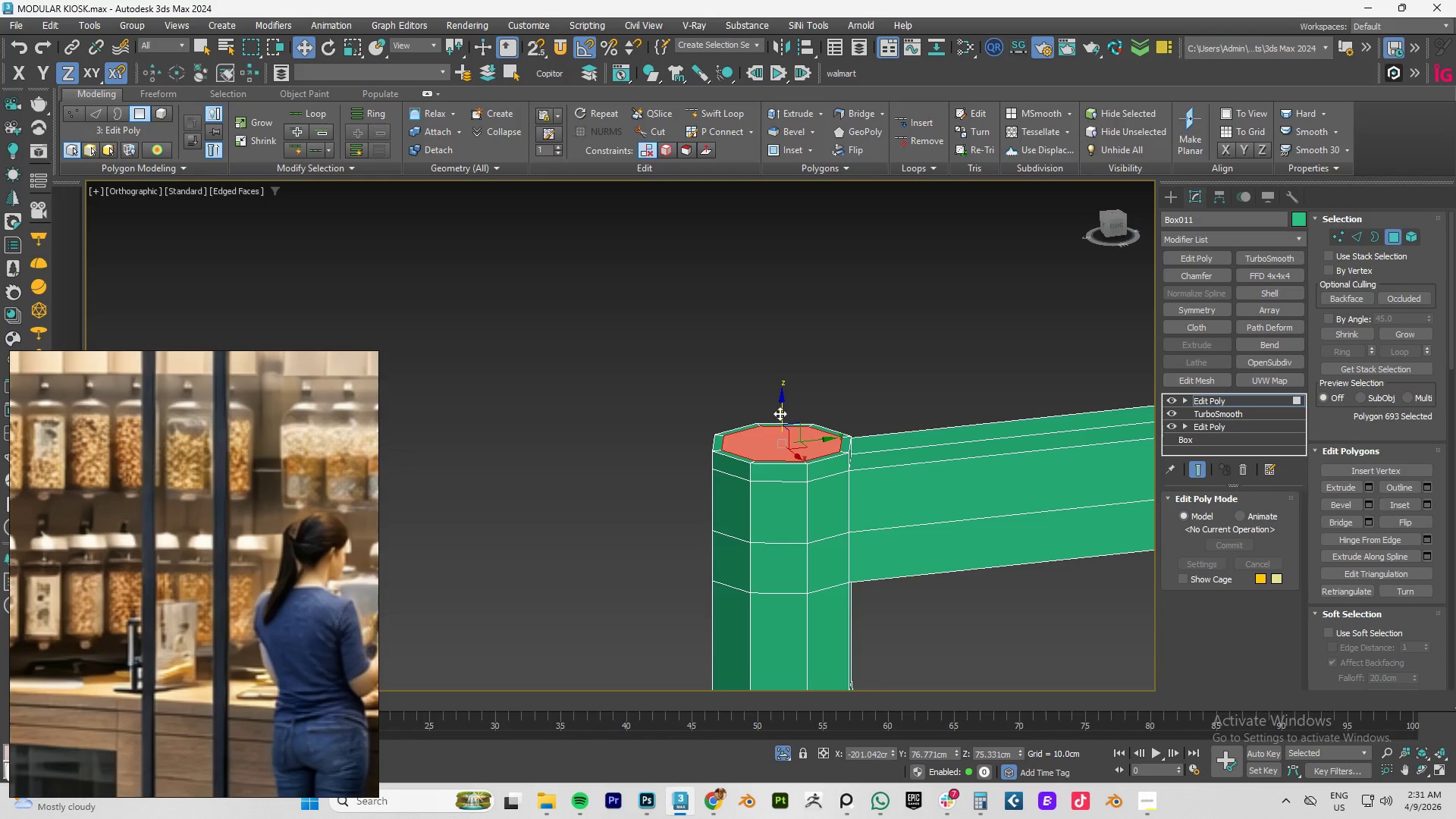 
hold_key(key=ShiftLeft, duration=1.5)
left_click_drag(start_coordinate=[780, 407], to_coordinate=[782, 398])
 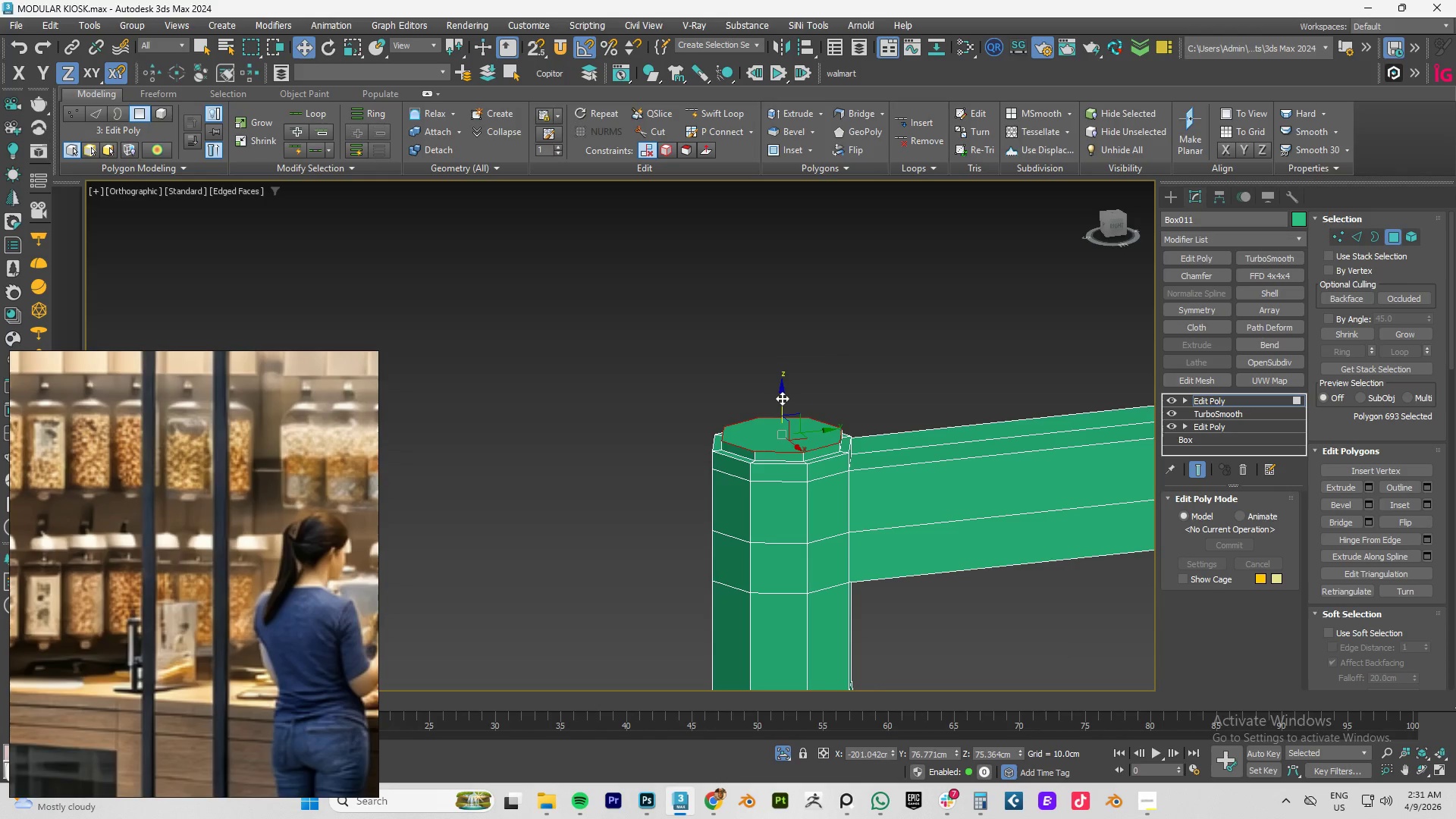 
hold_key(key=ShiftLeft, duration=1.26)
 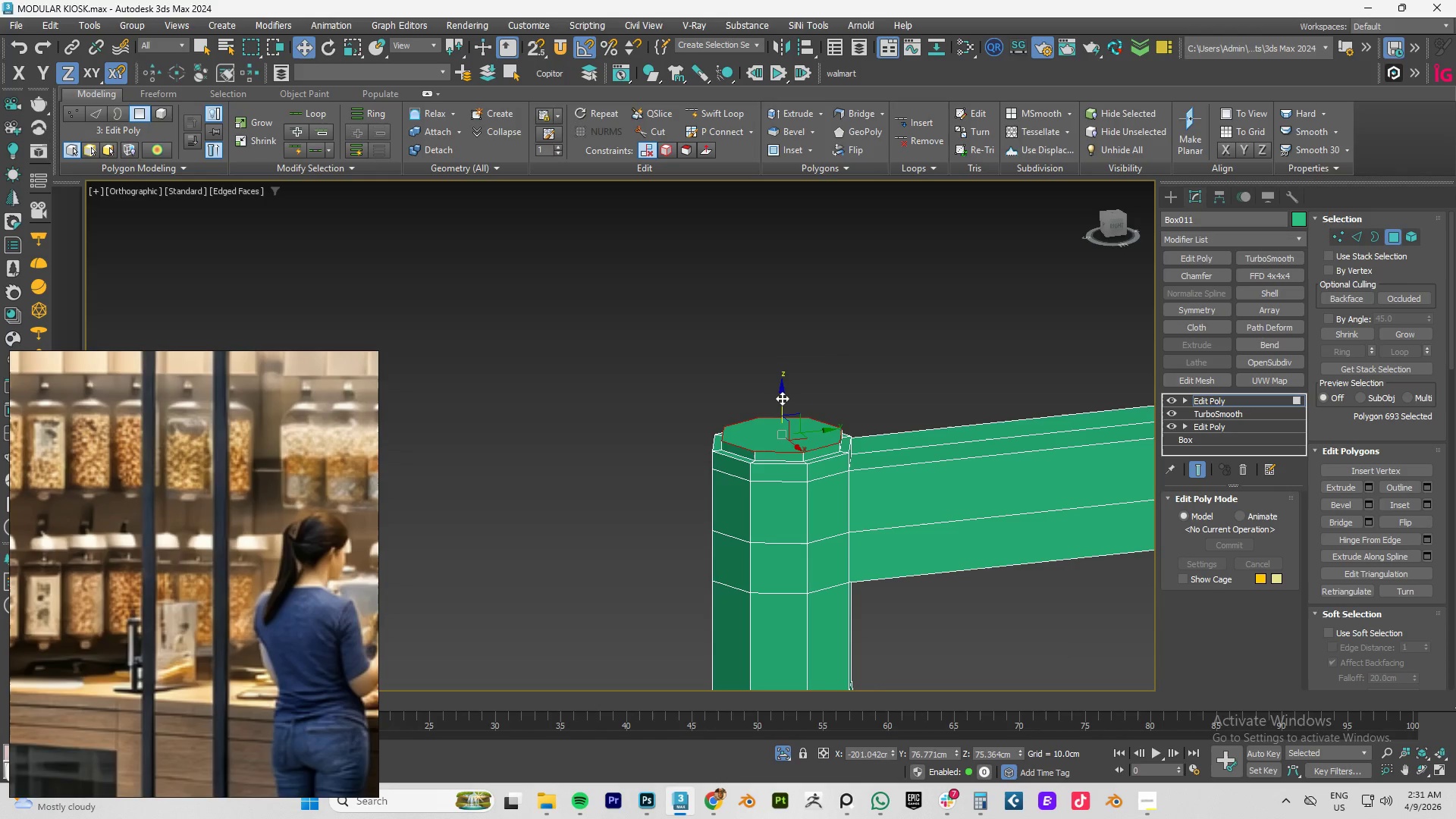 
key(R)
 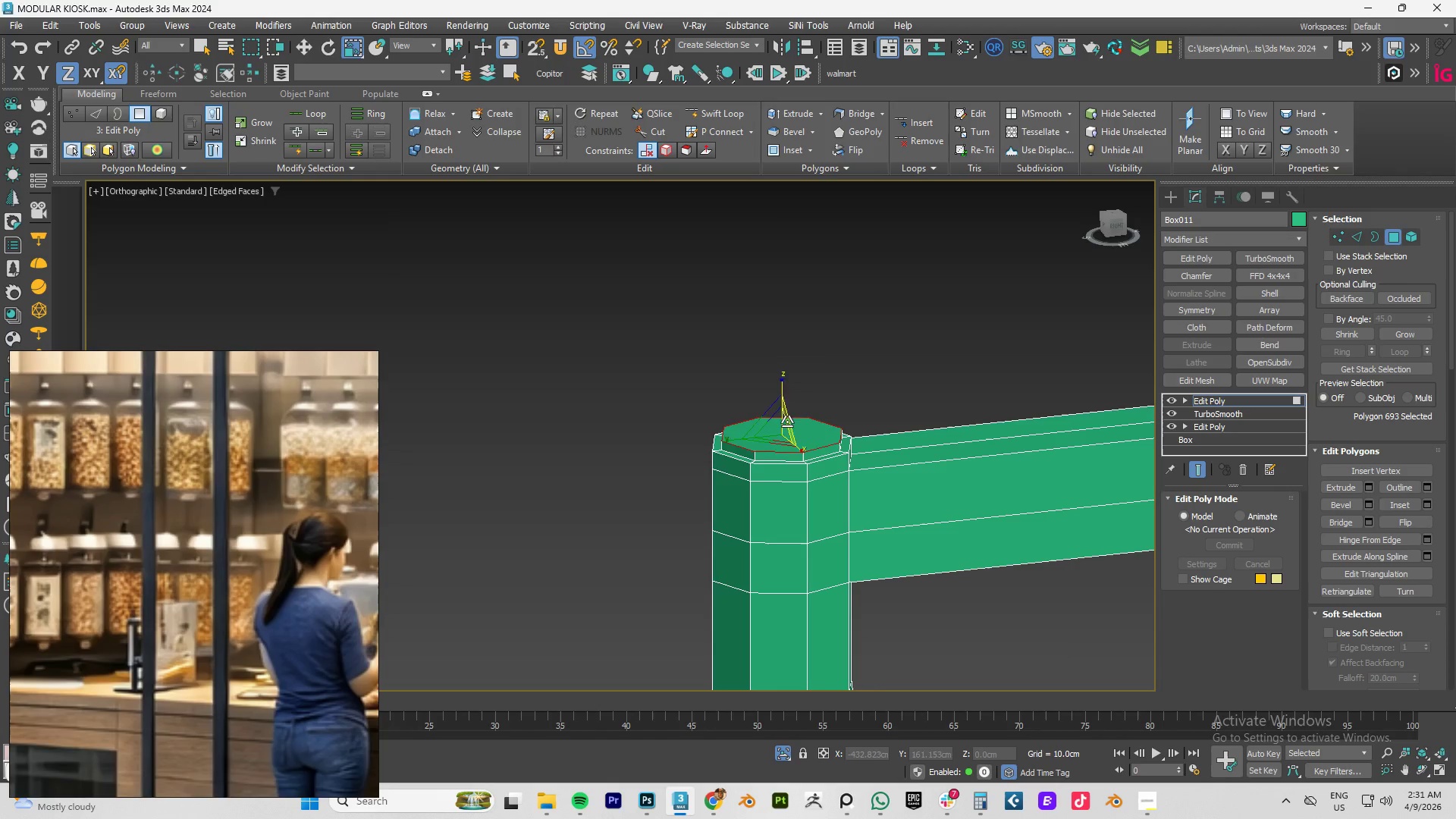 
hold_key(key=ShiftLeft, duration=1.51)
left_click_drag(start_coordinate=[776, 428], to_coordinate=[788, 409])
 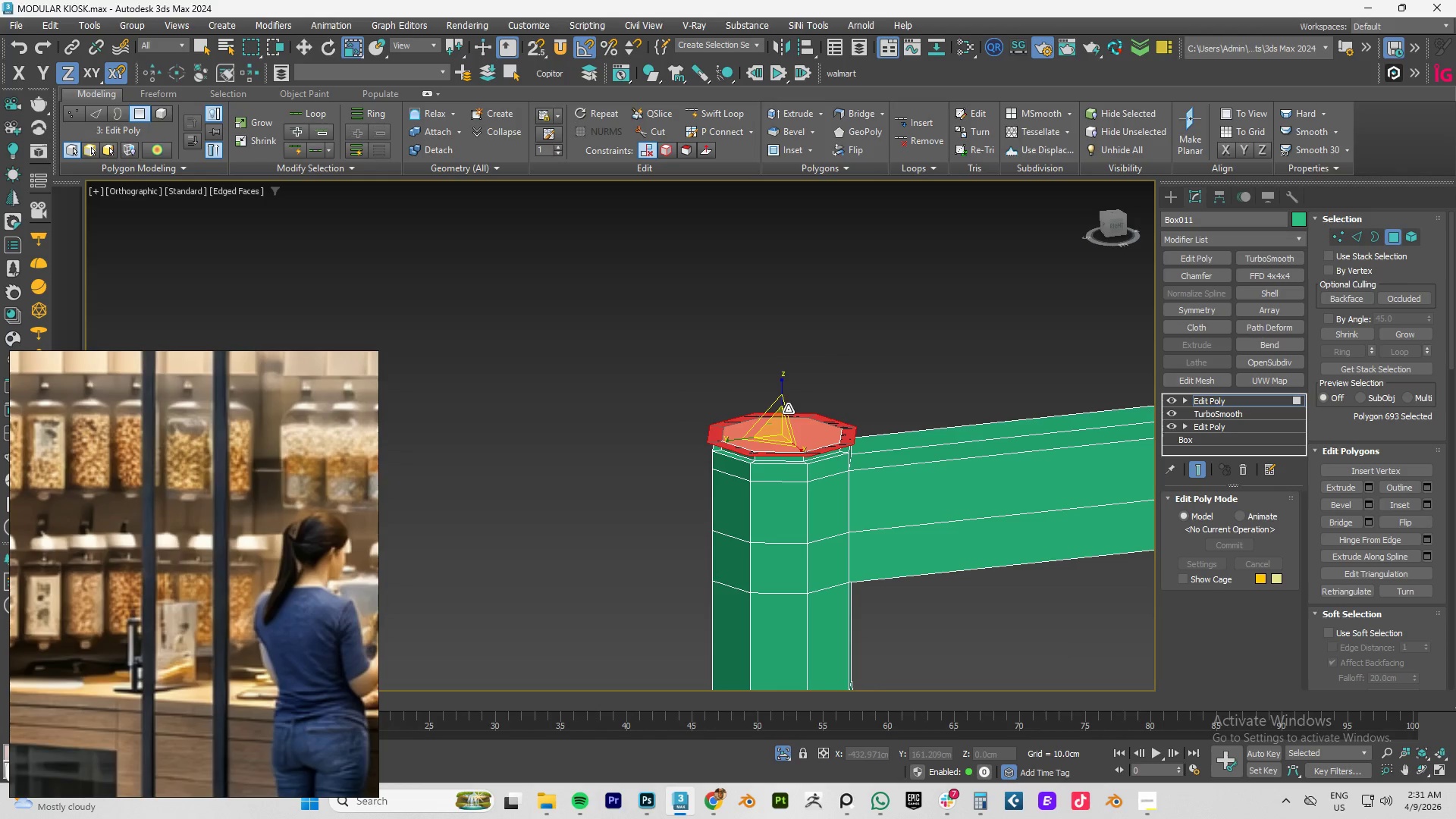 
hold_key(key=ShiftLeft, duration=1.41)
 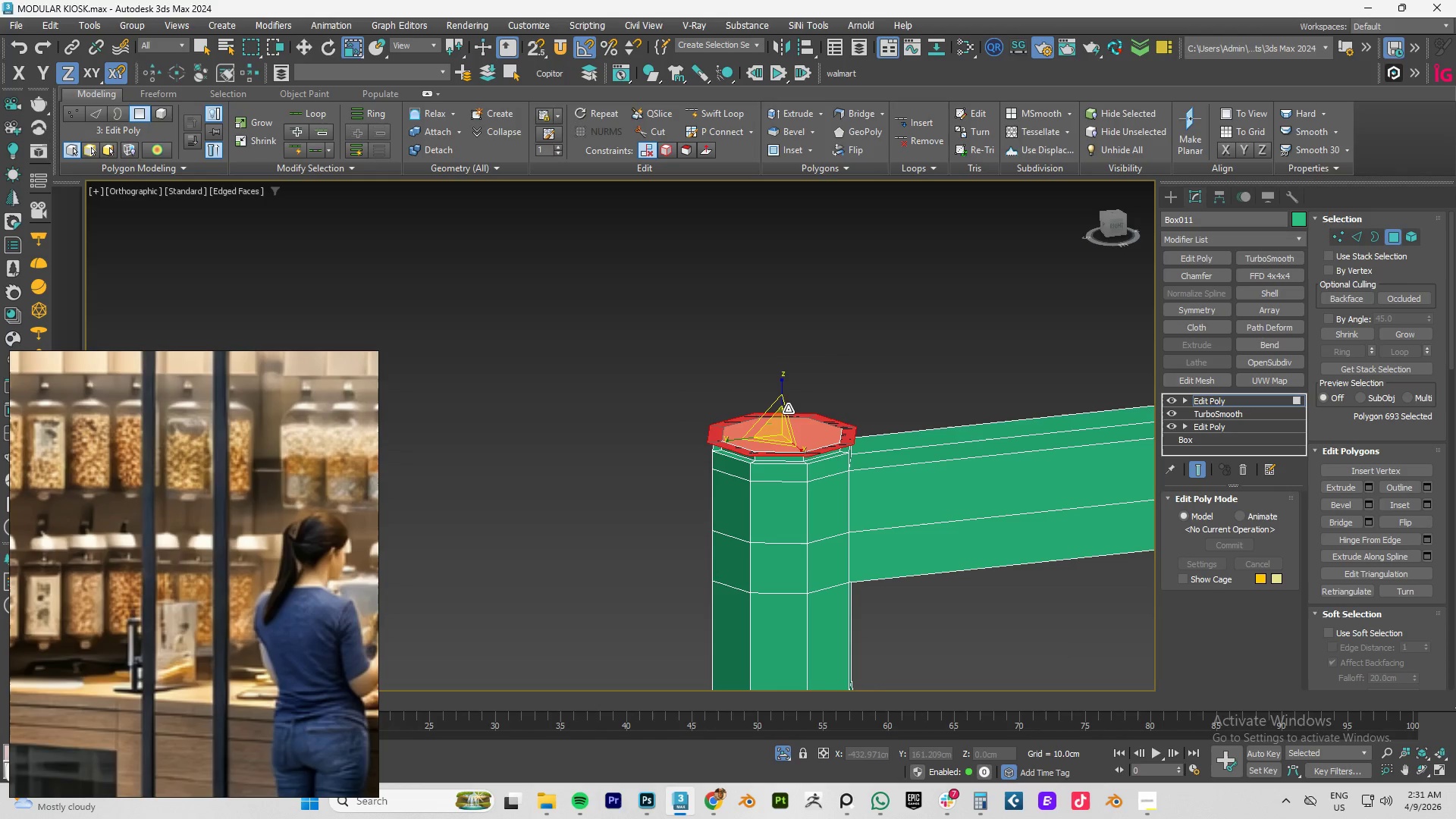 
key(W)
 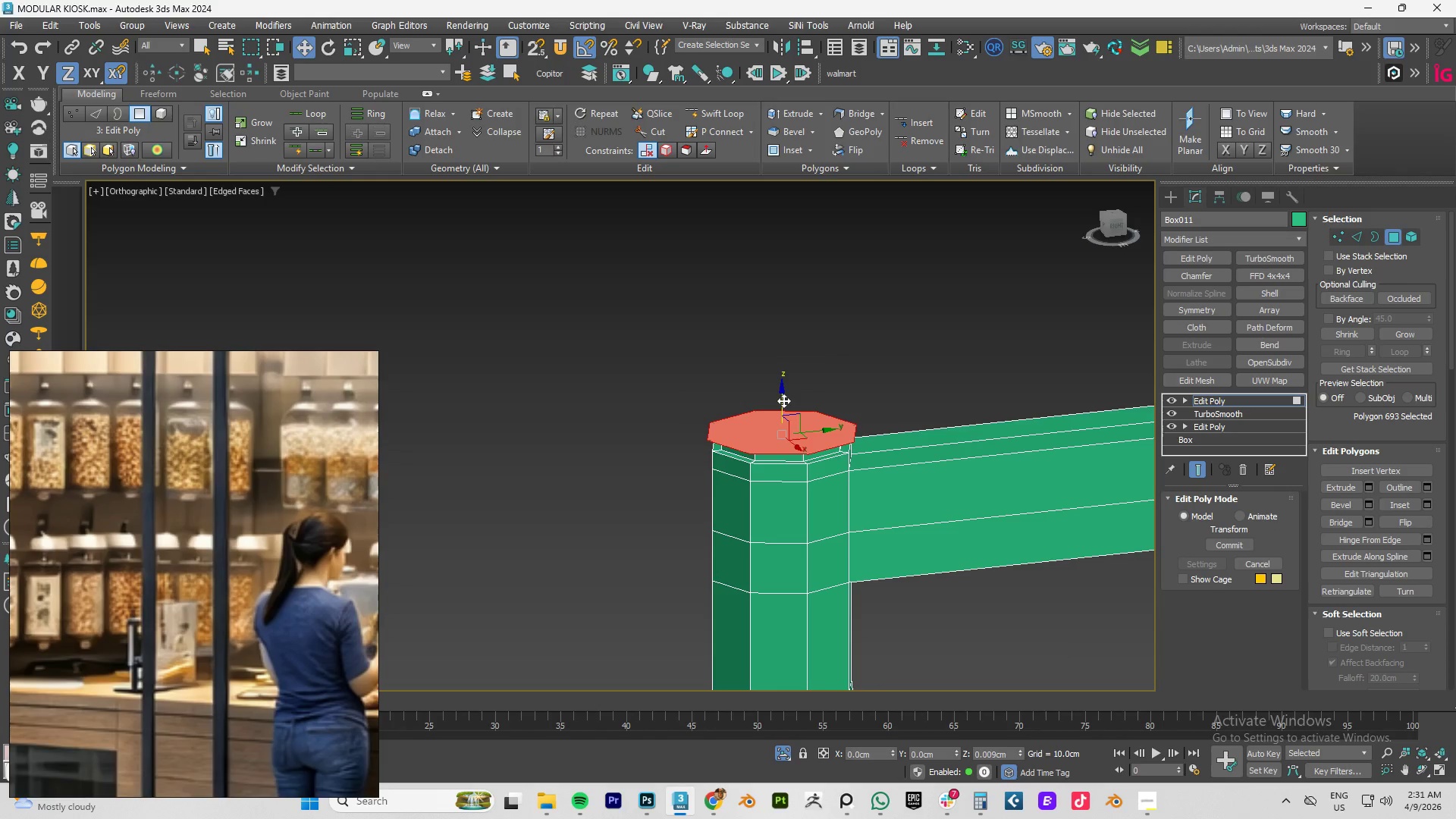 
hold_key(key=ShiftLeft, duration=1.5)
left_click_drag(start_coordinate=[783, 399], to_coordinate=[797, 343])
 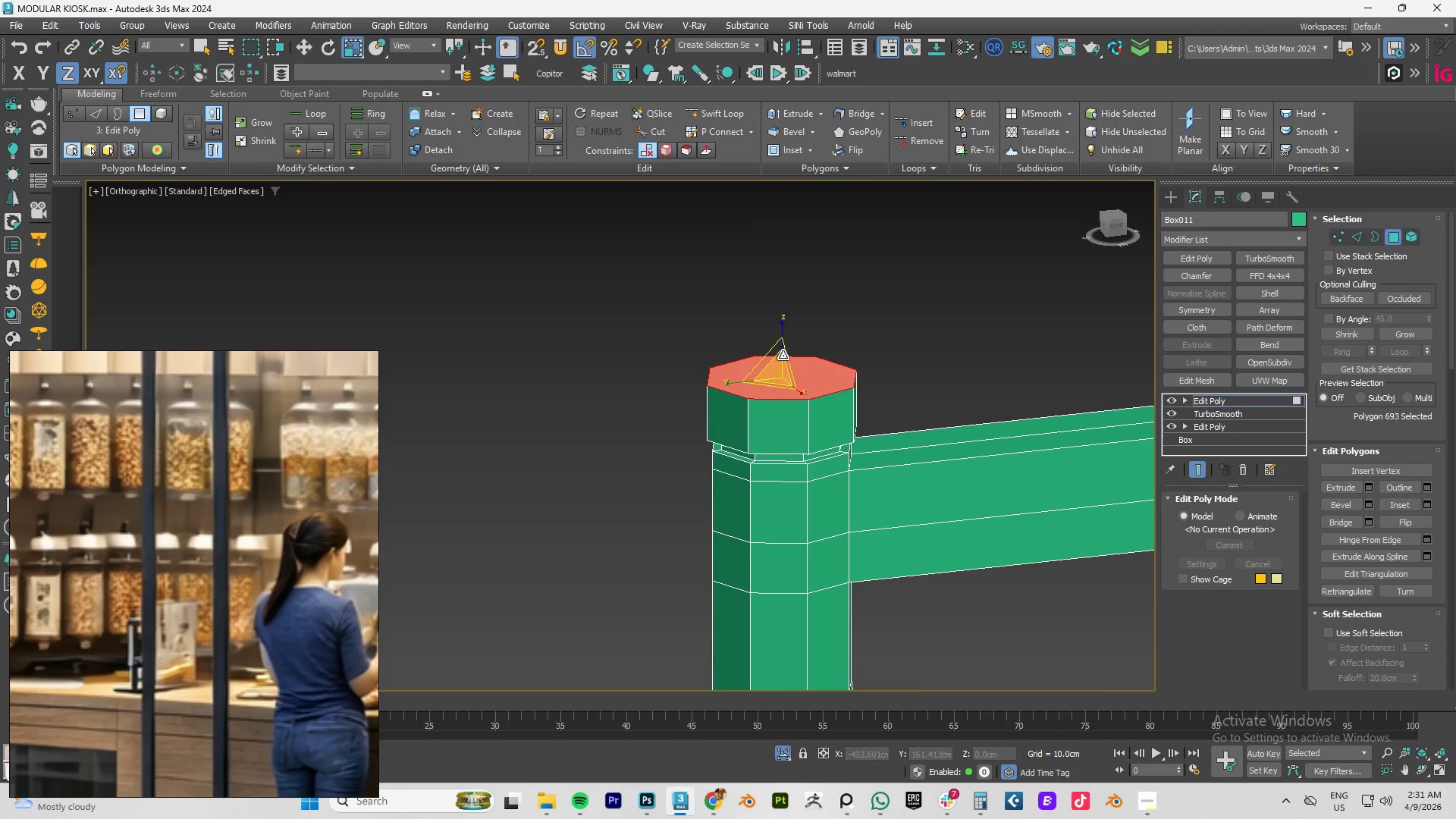 
hold_key(key=ShiftLeft, duration=1.52)
 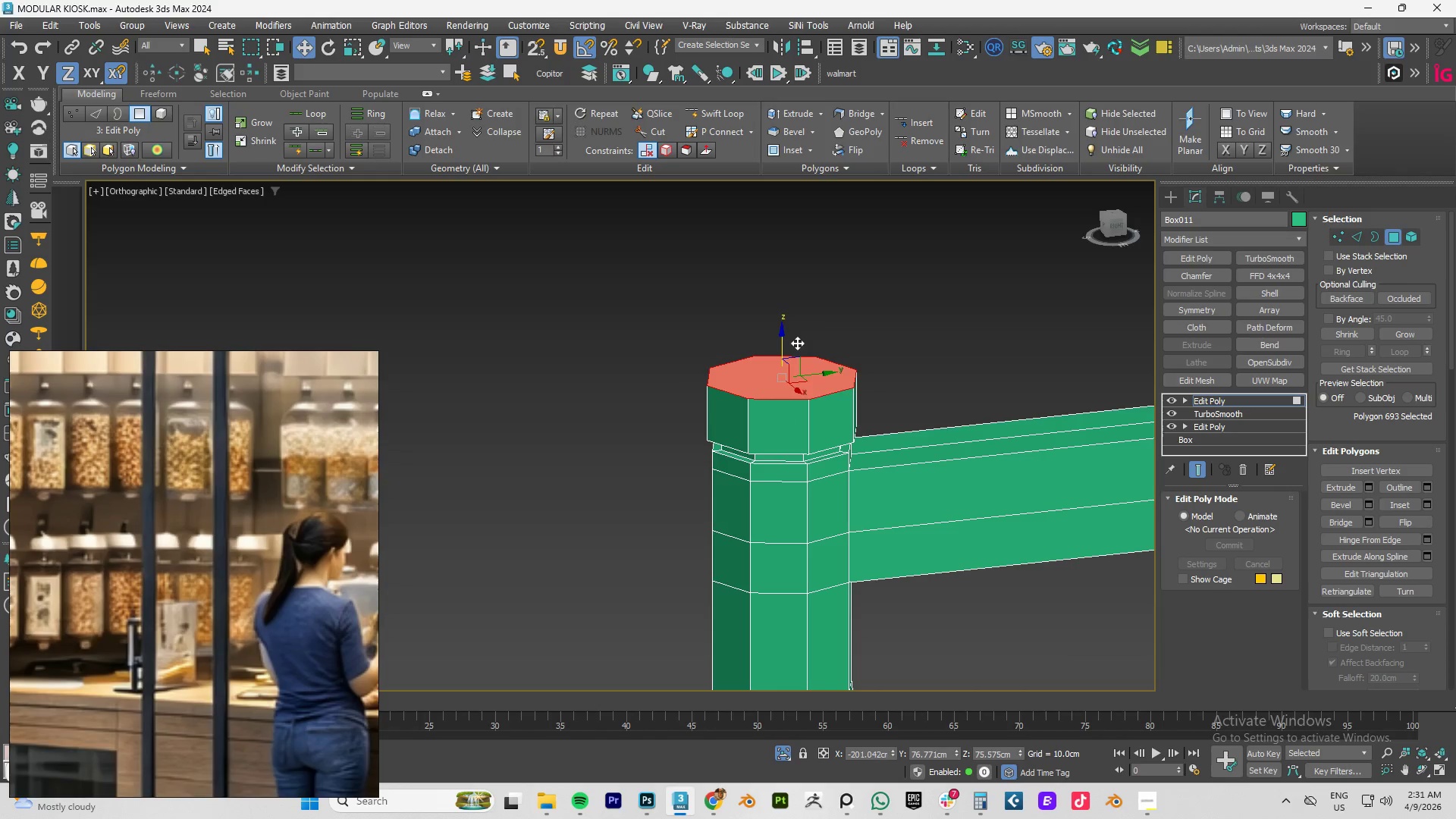 
hold_key(key=ShiftLeft, duration=0.41)
 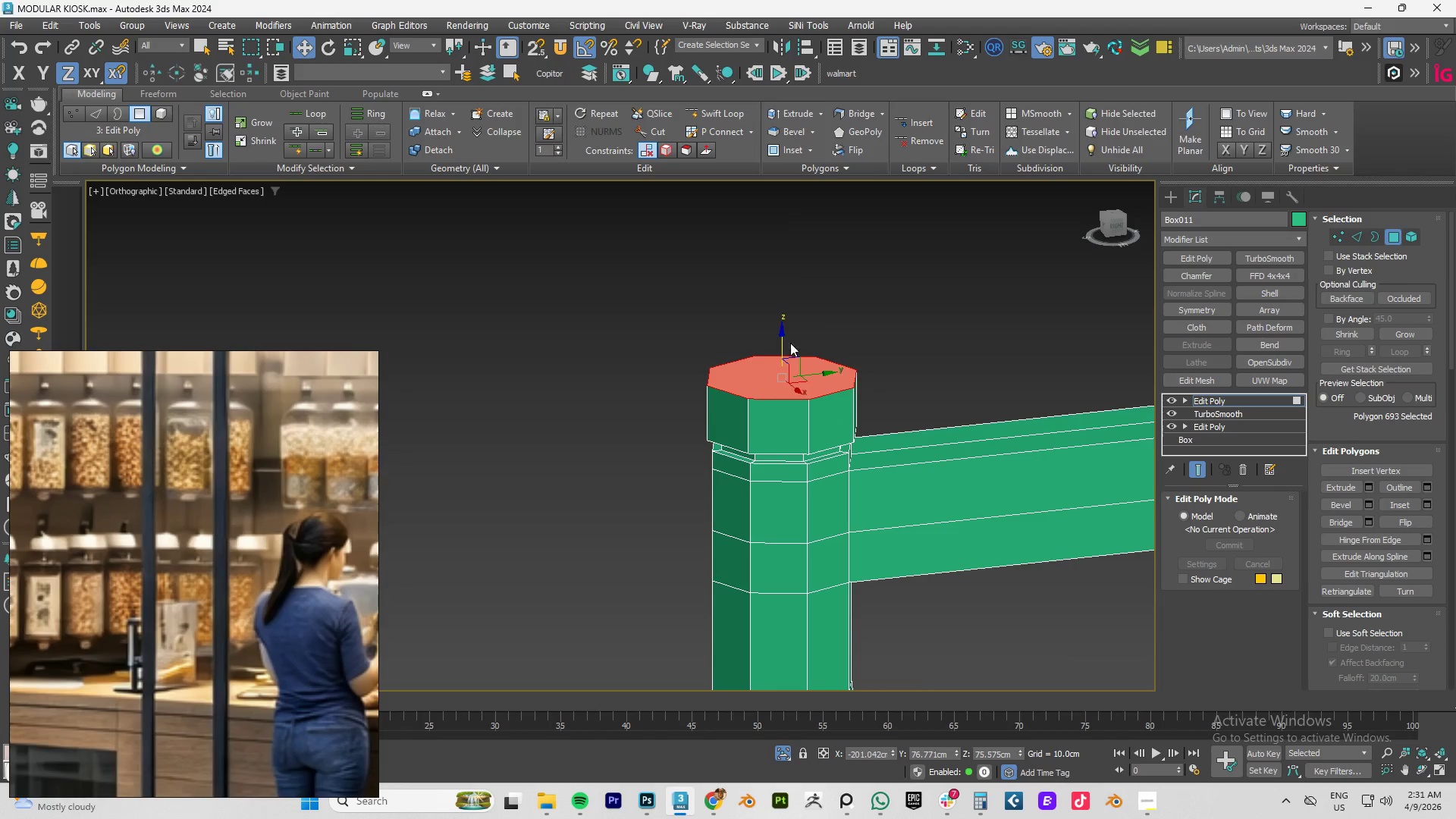 
key(R)
 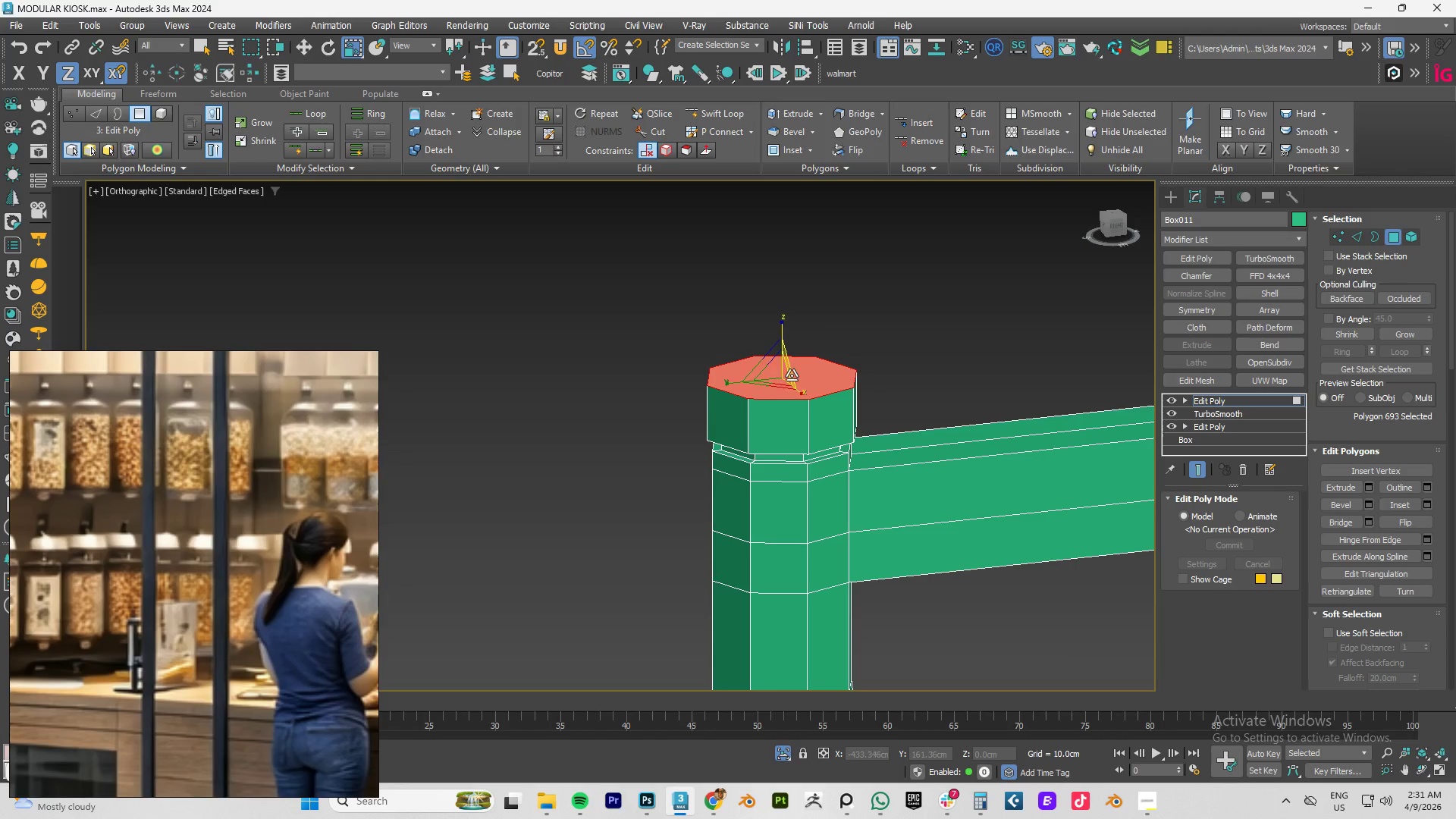 
hold_key(key=ShiftLeft, duration=1.53)
left_click_drag(start_coordinate=[776, 369], to_coordinate=[761, 413])
 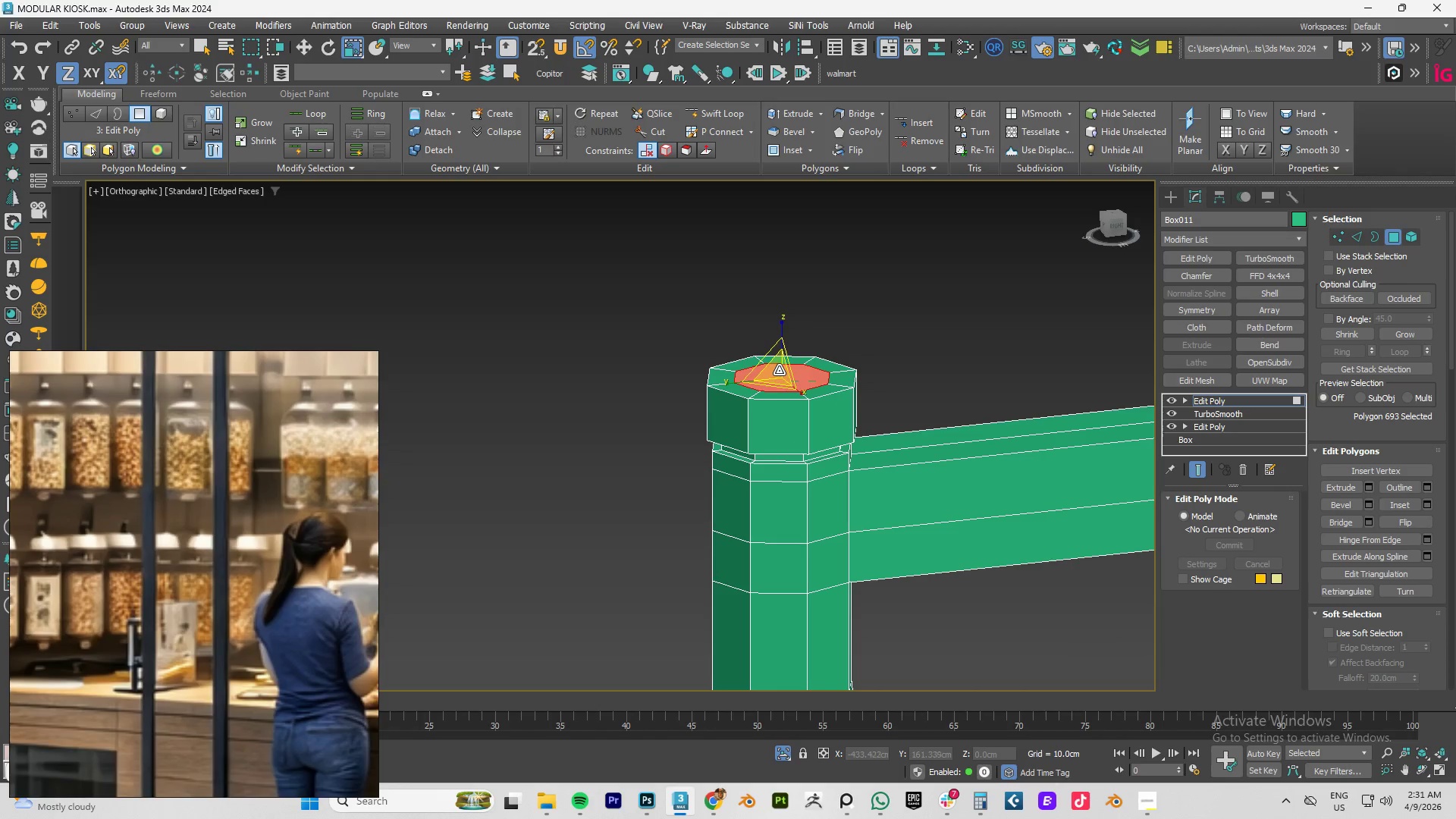 
hold_key(key=ShiftLeft, duration=0.55)
 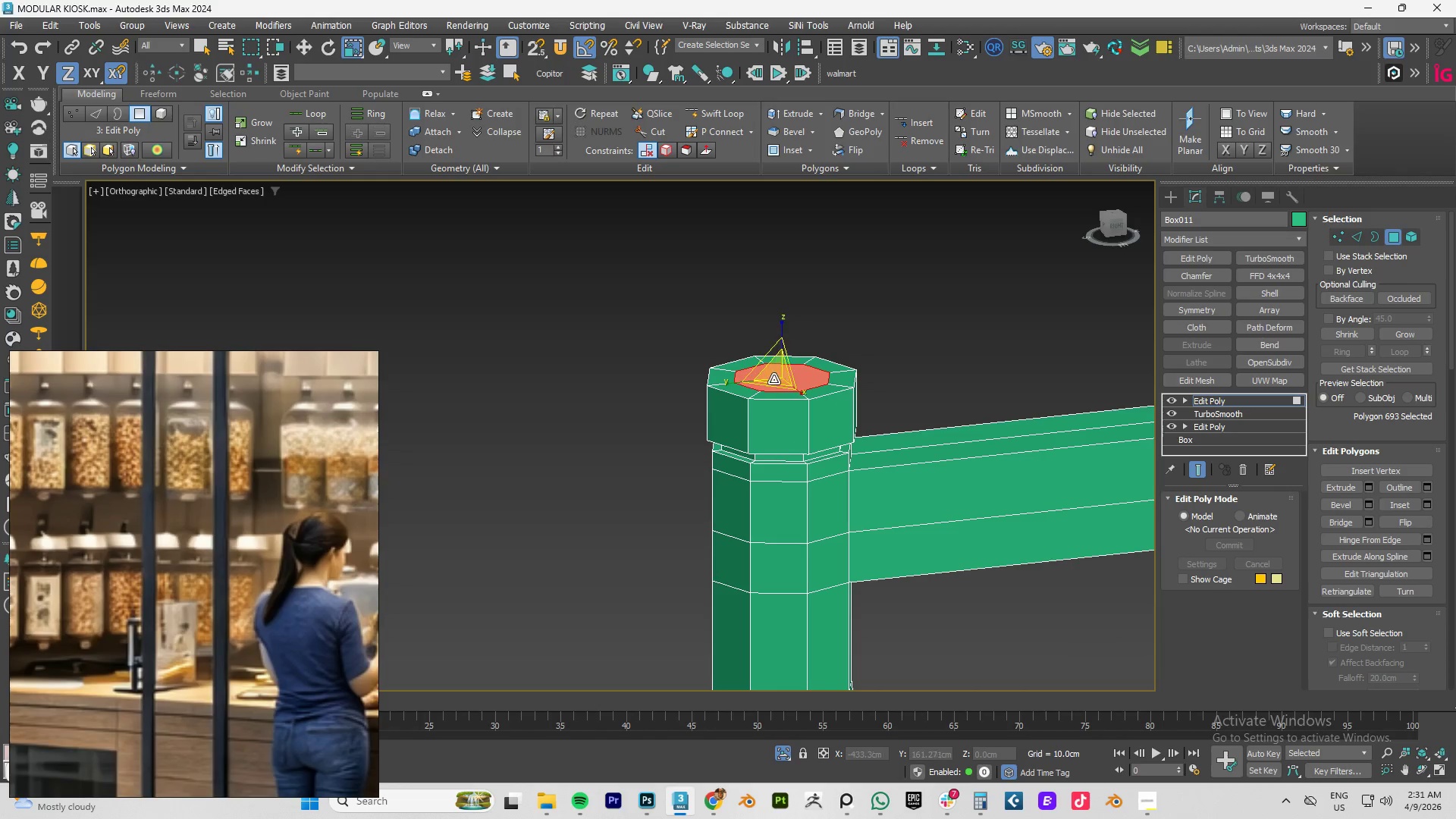 
hold_key(key=ShiftLeft, duration=1.53)
left_click_drag(start_coordinate=[779, 370], to_coordinate=[747, 479])
 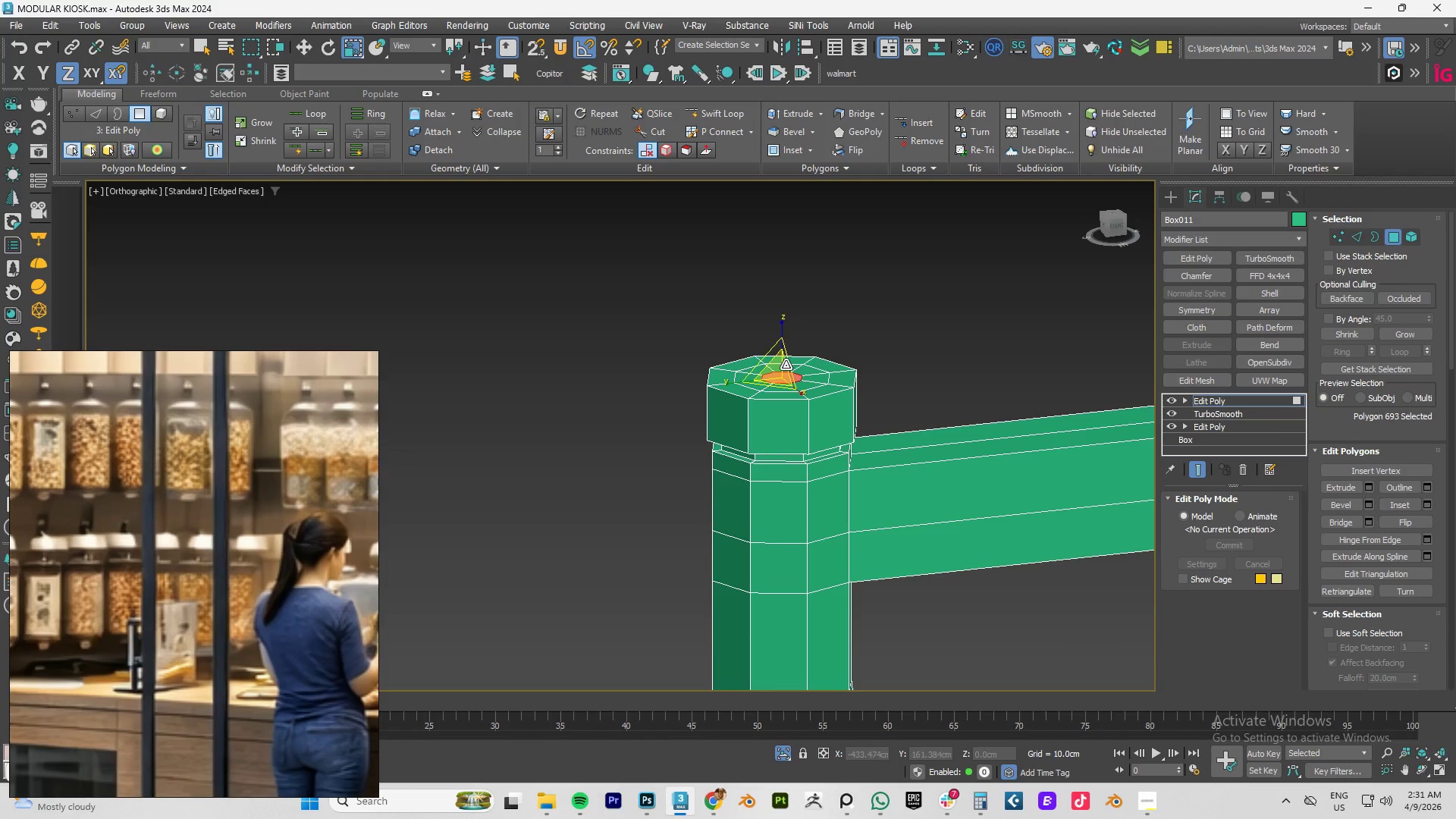 
hold_key(key=ShiftLeft, duration=1.02)
 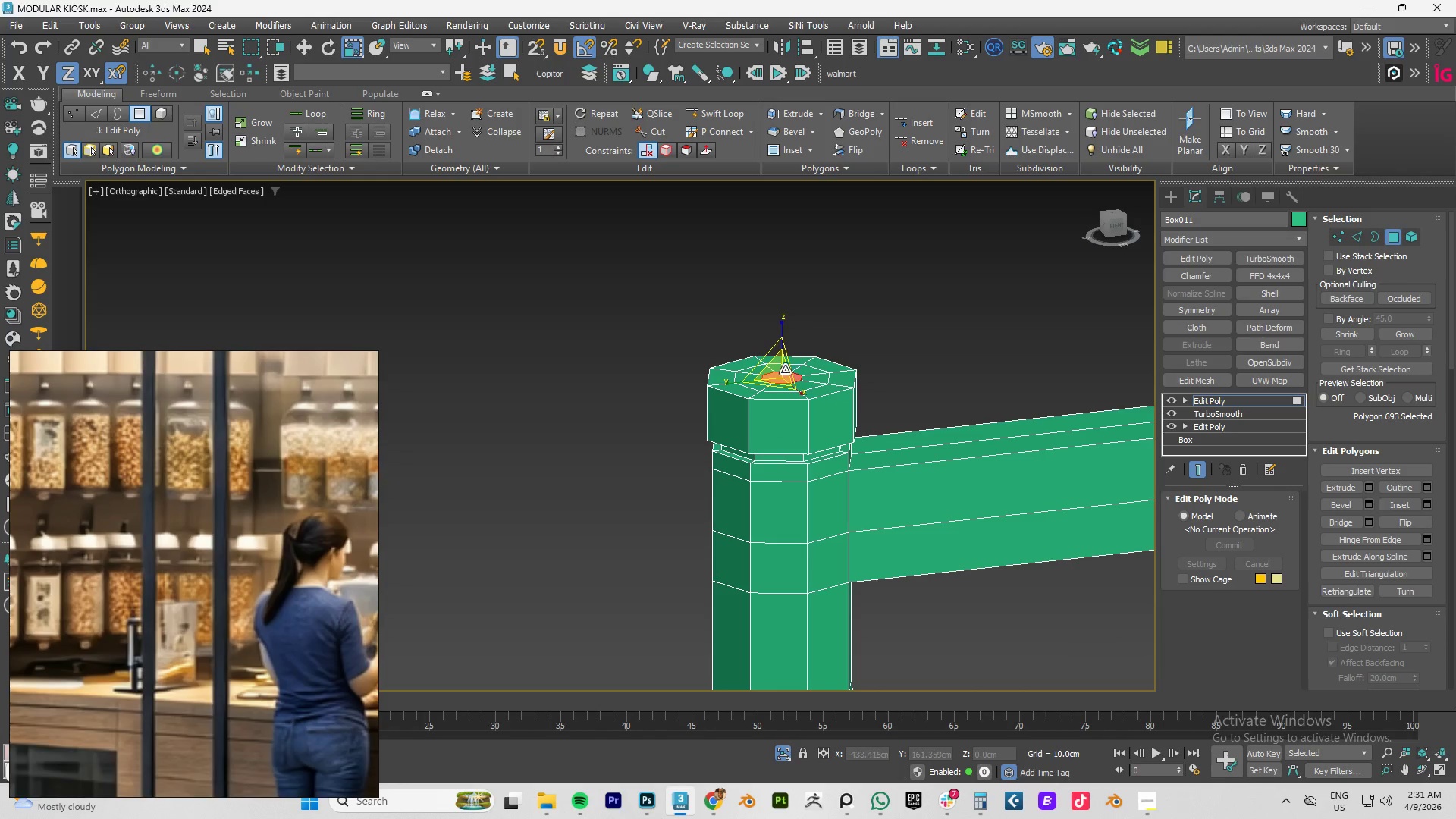 
hold_key(key=AltLeft, duration=0.59)
 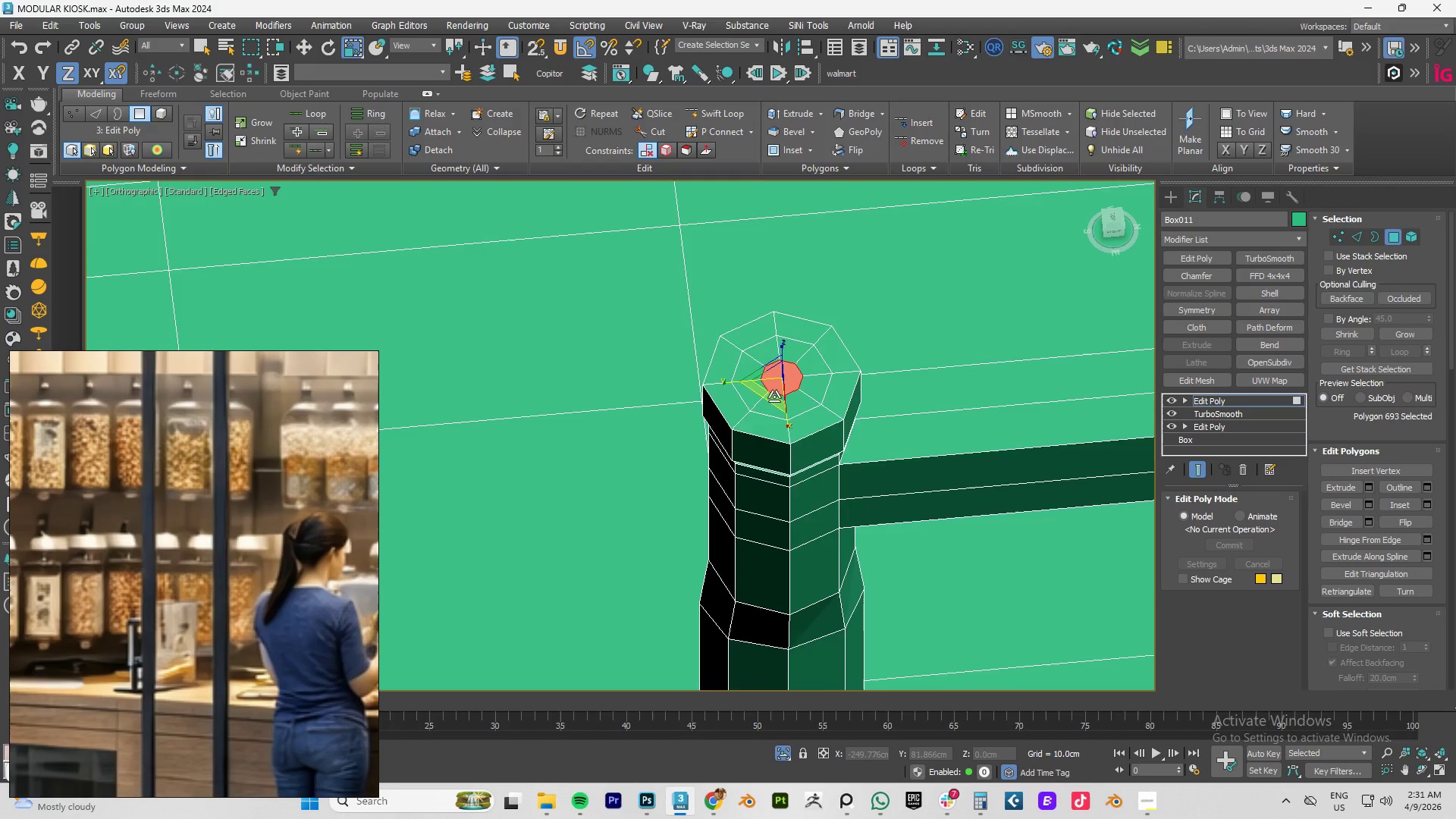 
hold_key(key=ShiftLeft, duration=1.51)
 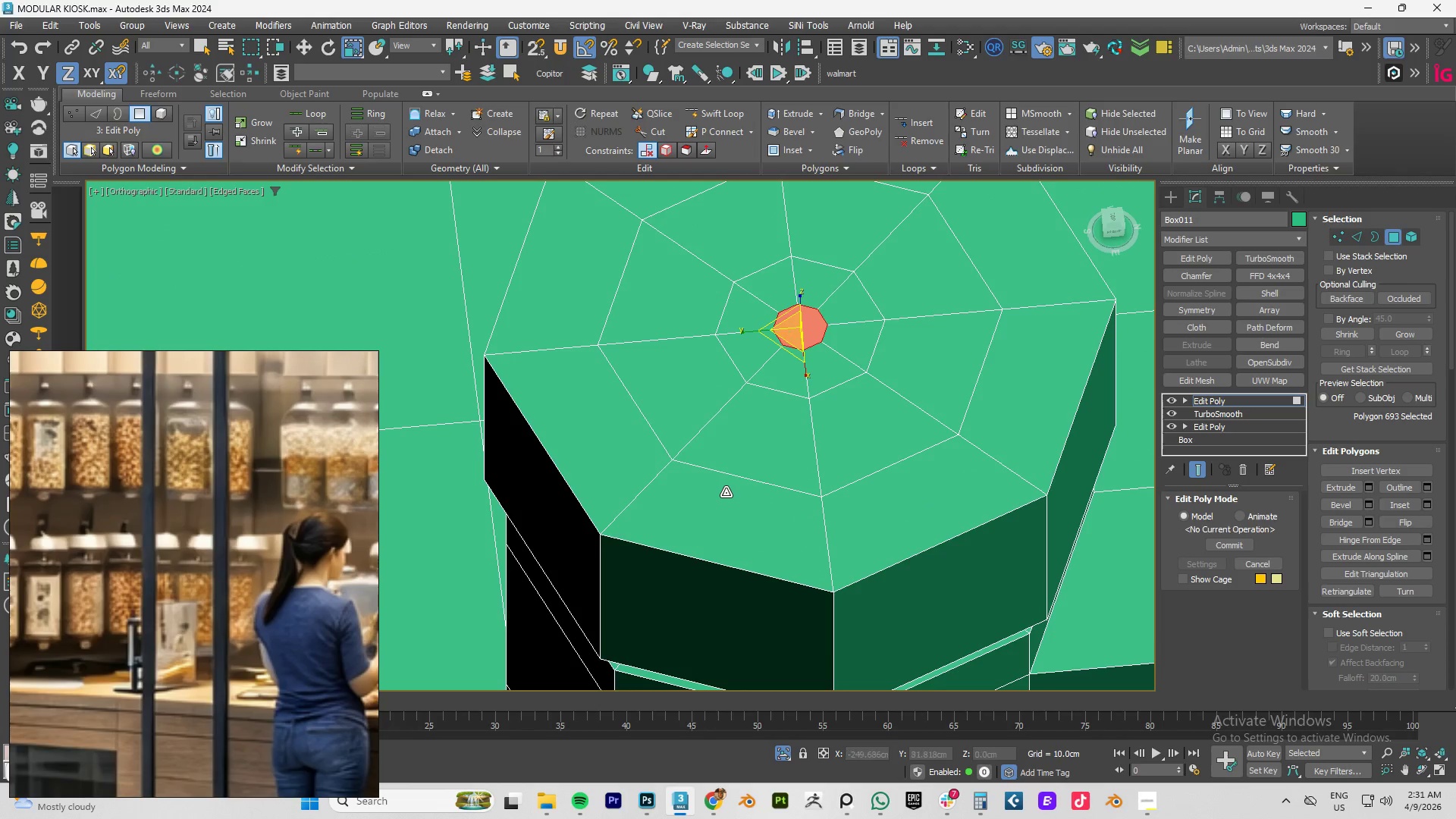 
scroll: coordinate [776, 394], scroll_direction: up, amount: 4.0
 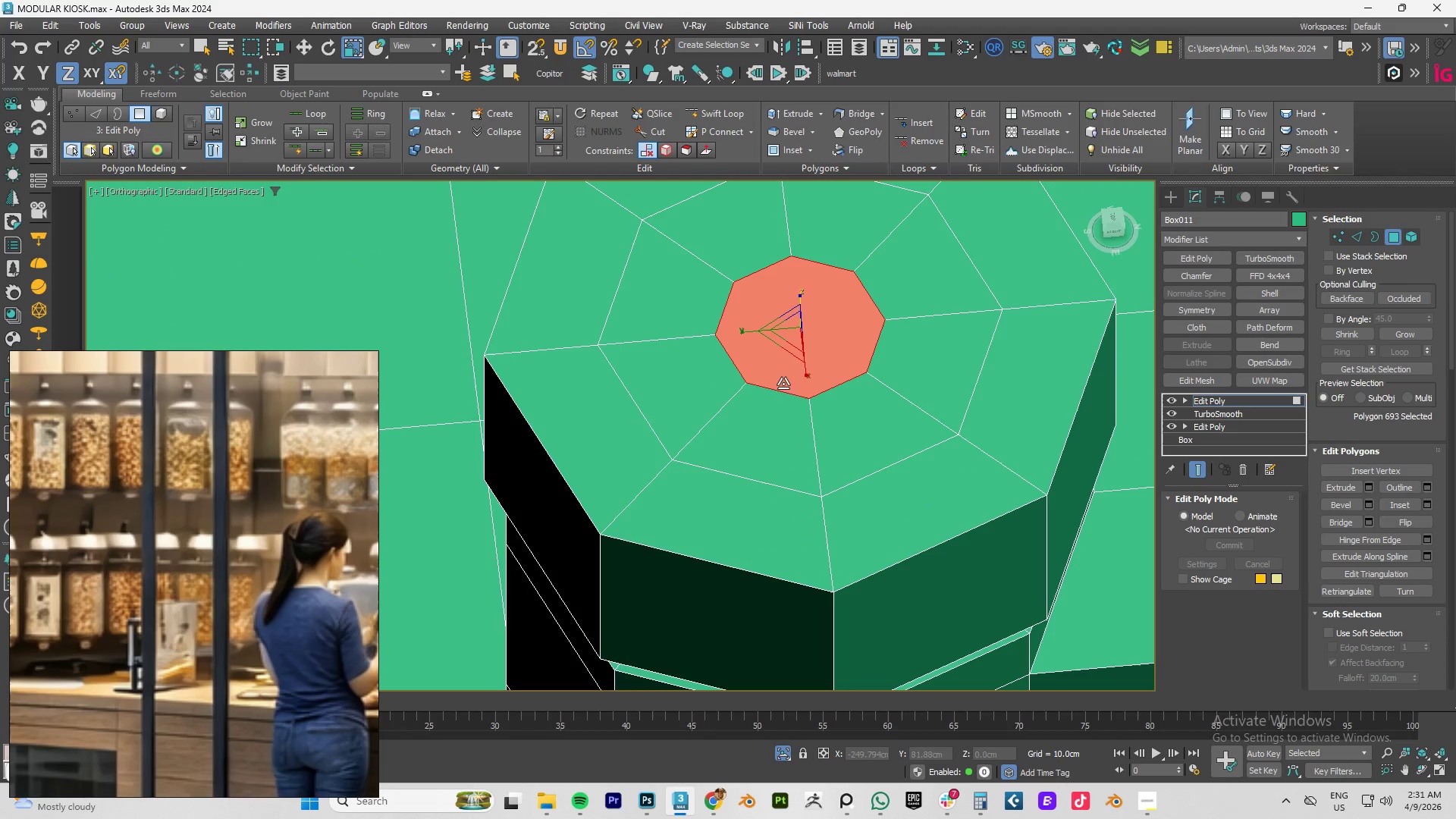 
left_click_drag(start_coordinate=[794, 328], to_coordinate=[726, 492])
 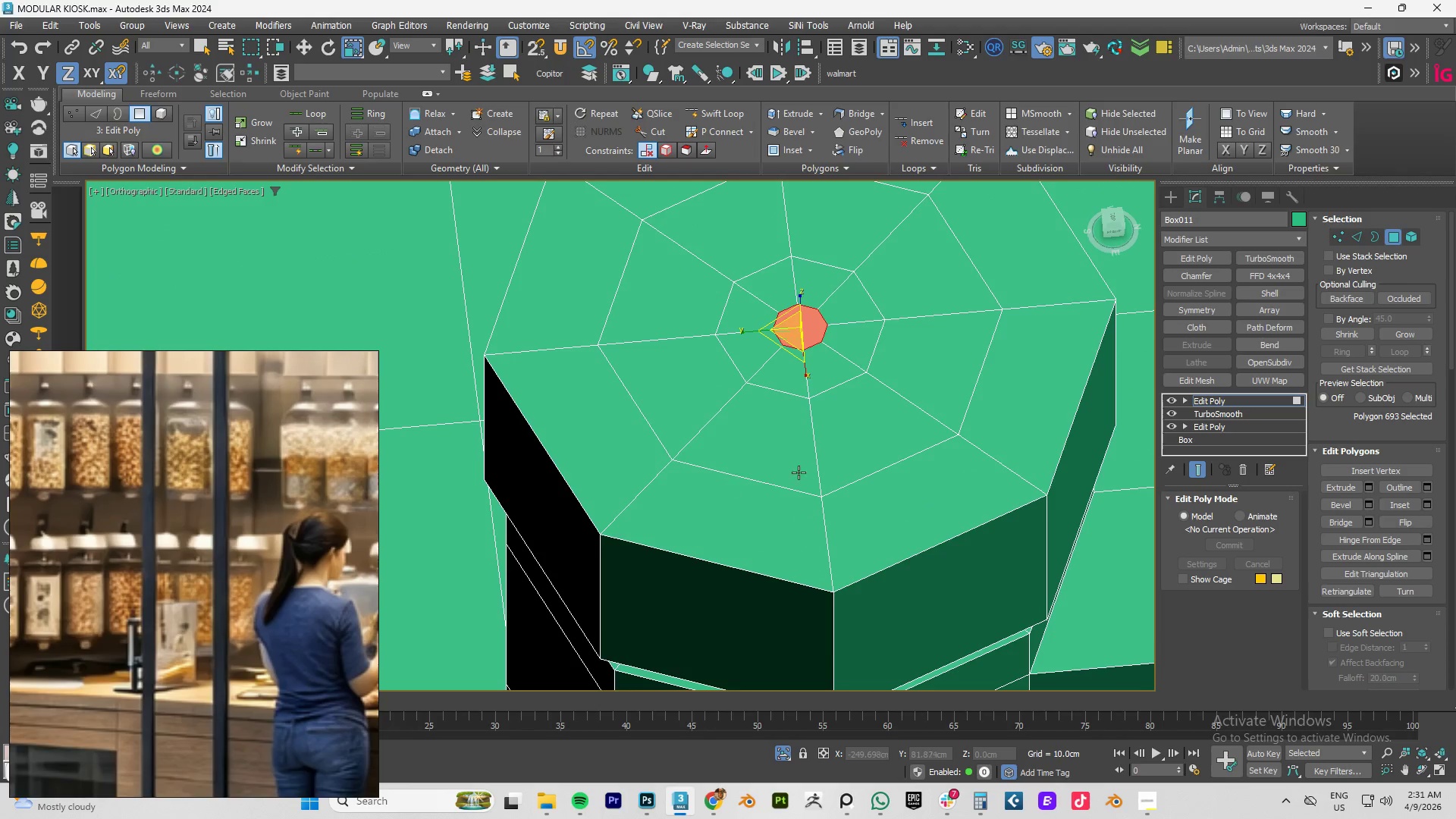 
hold_key(key=ShiftLeft, duration=0.55)
 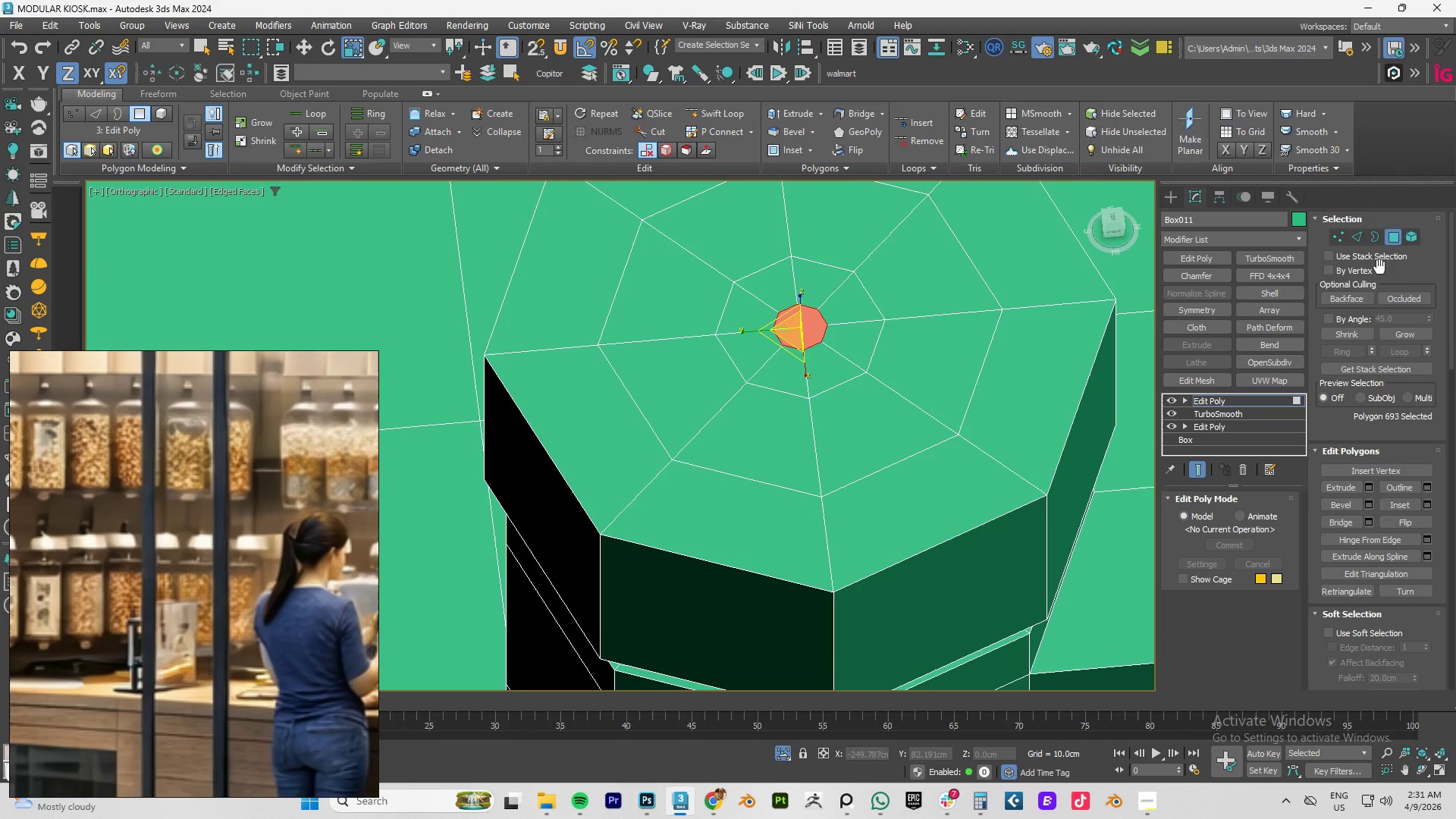 
hold_key(key=ControlLeft, duration=1.0)
left_click([1334, 238])
 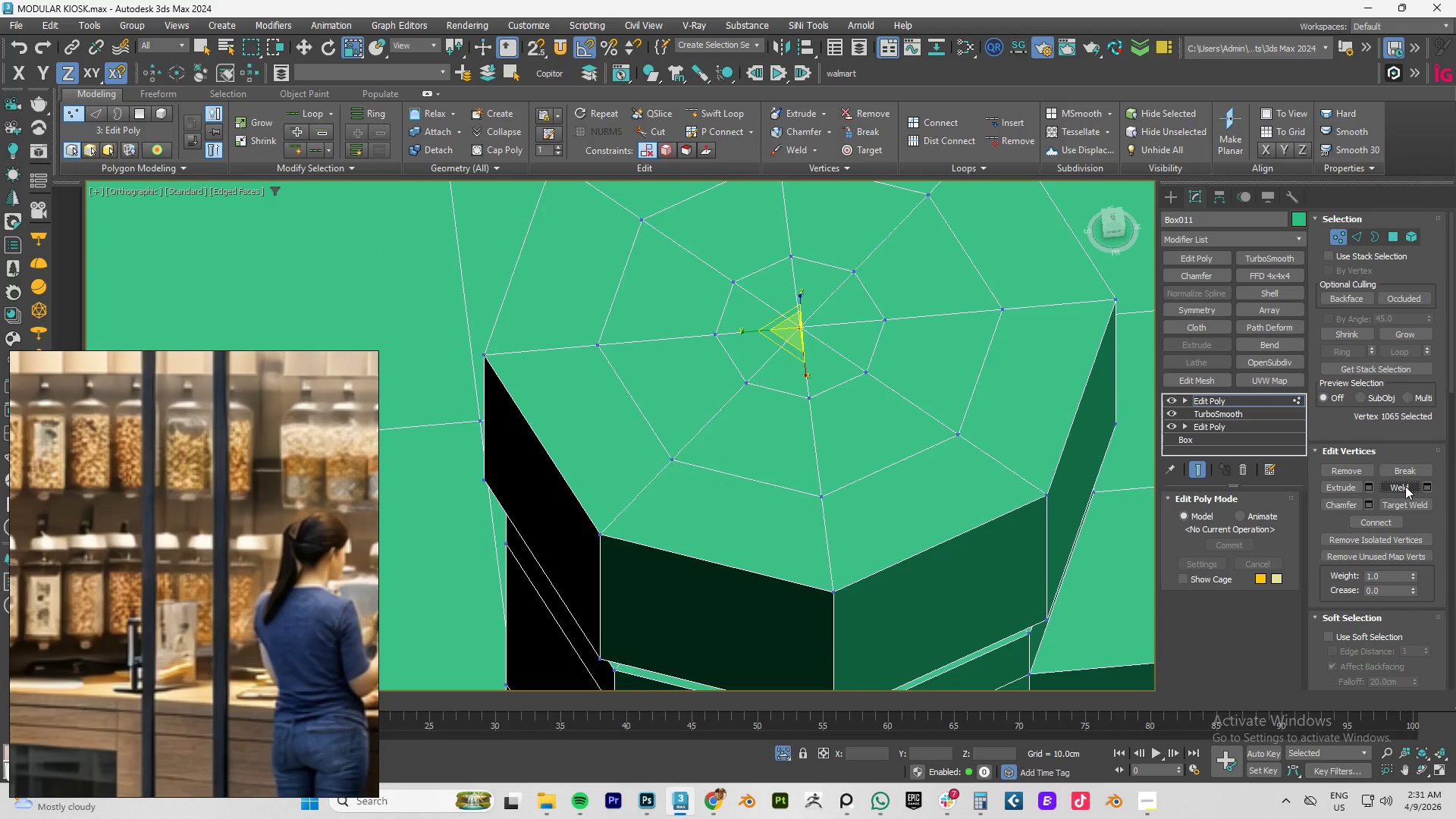 
hold_key(key=AltLeft, duration=1.45)
 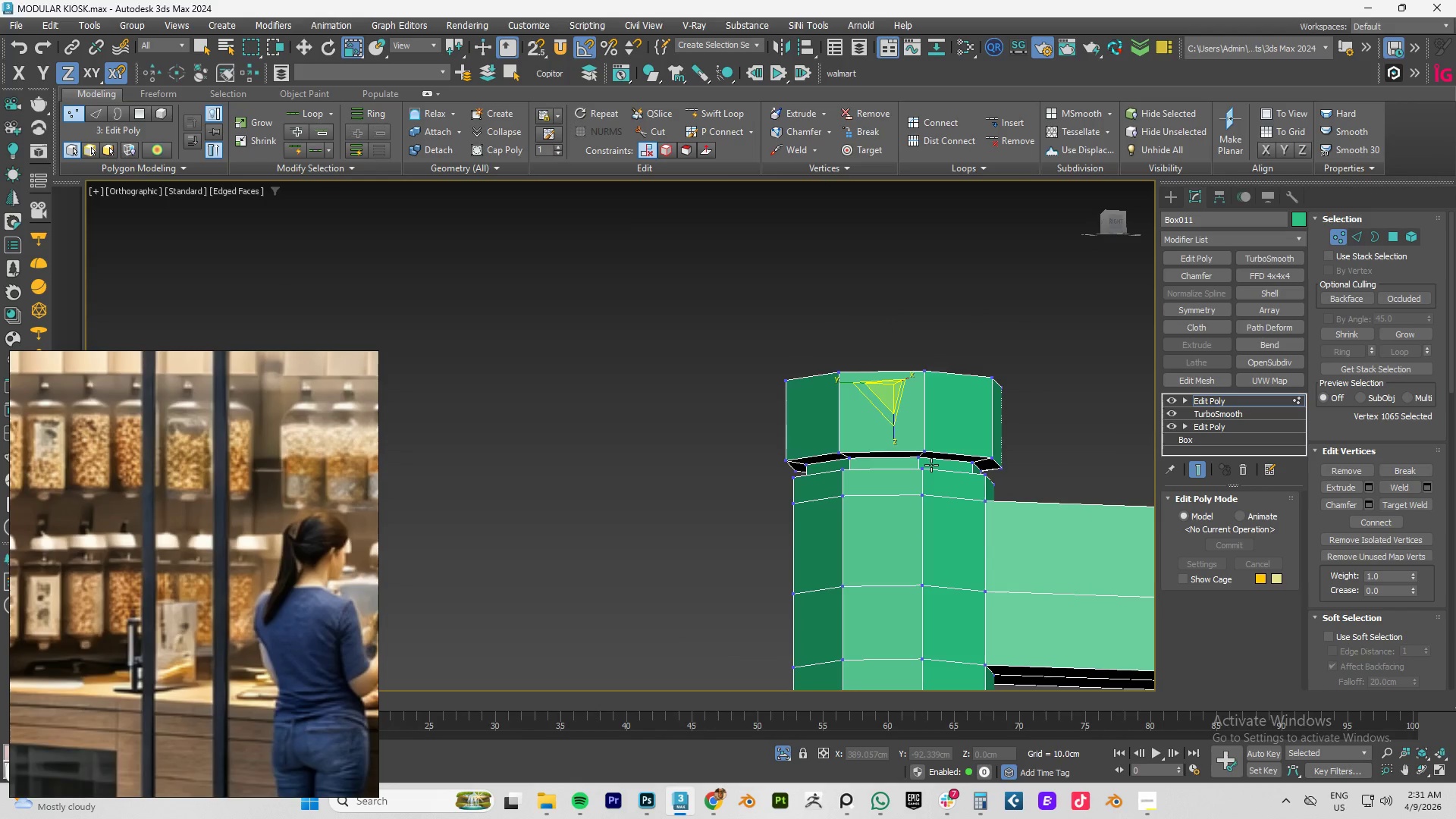 
scroll: coordinate [945, 415], scroll_direction: down, amount: 3.0
 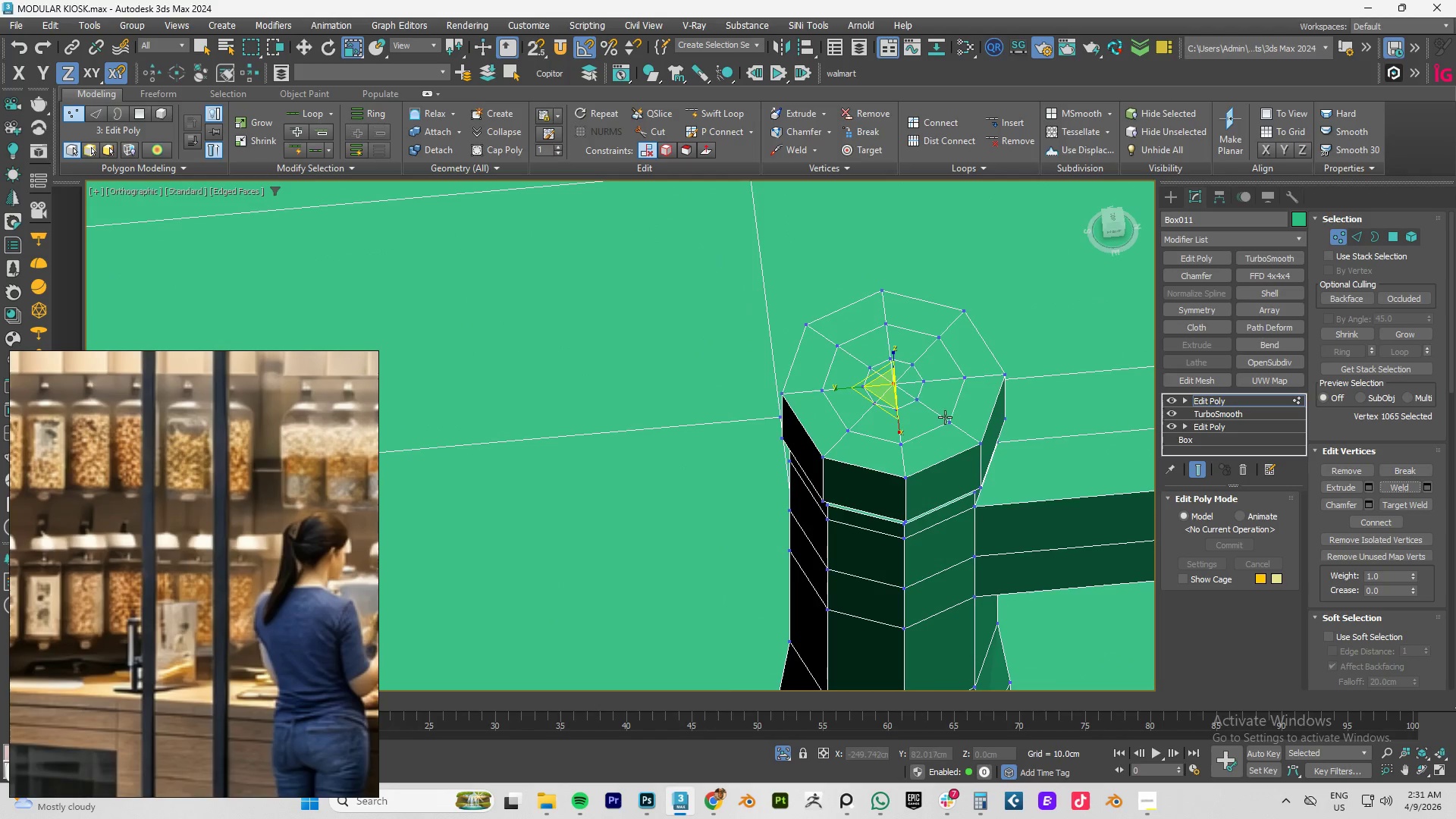 
hold_key(key=AltLeft, duration=0.84)
 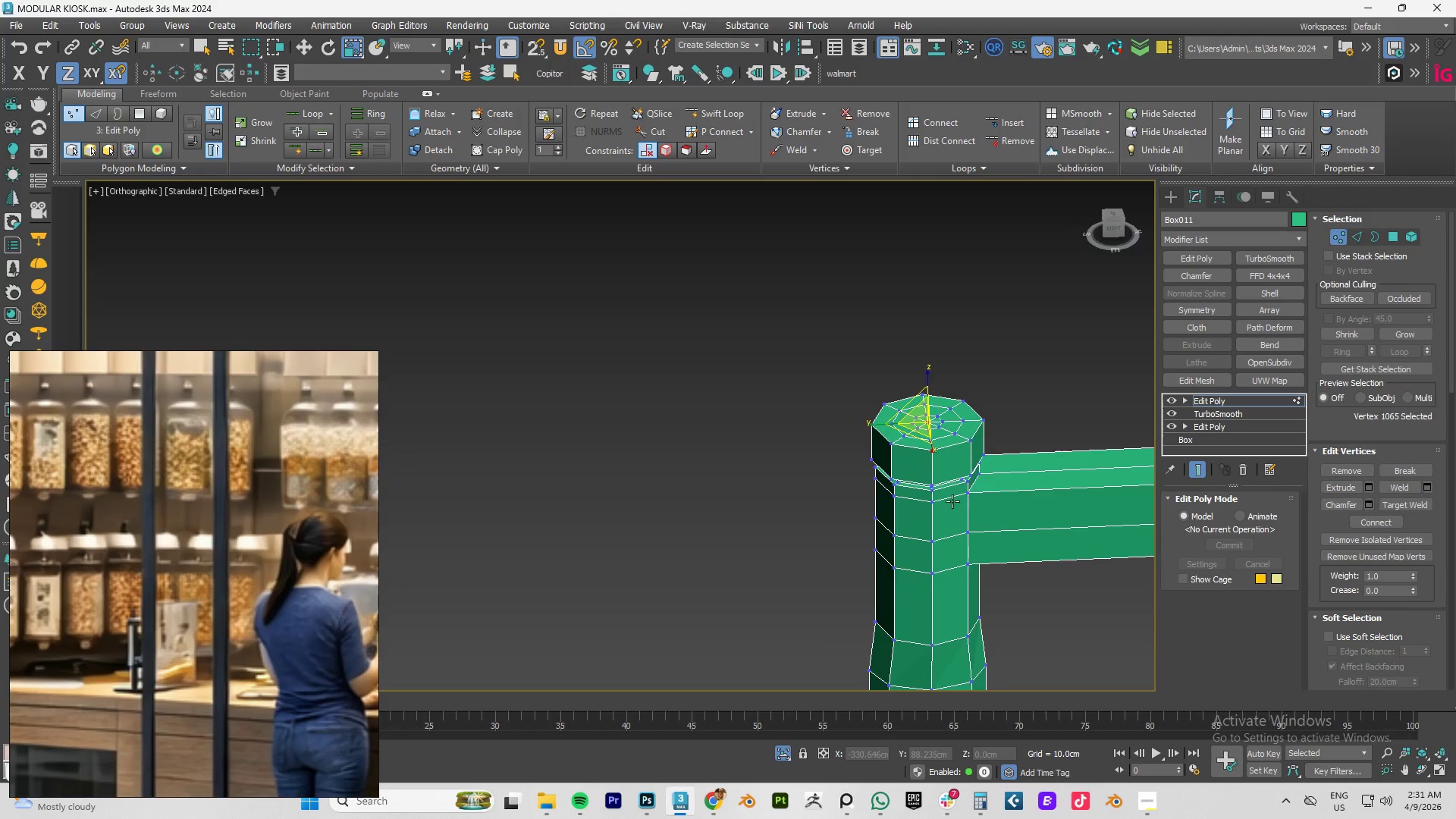 
scroll: coordinate [962, 460], scroll_direction: down, amount: 2.0
 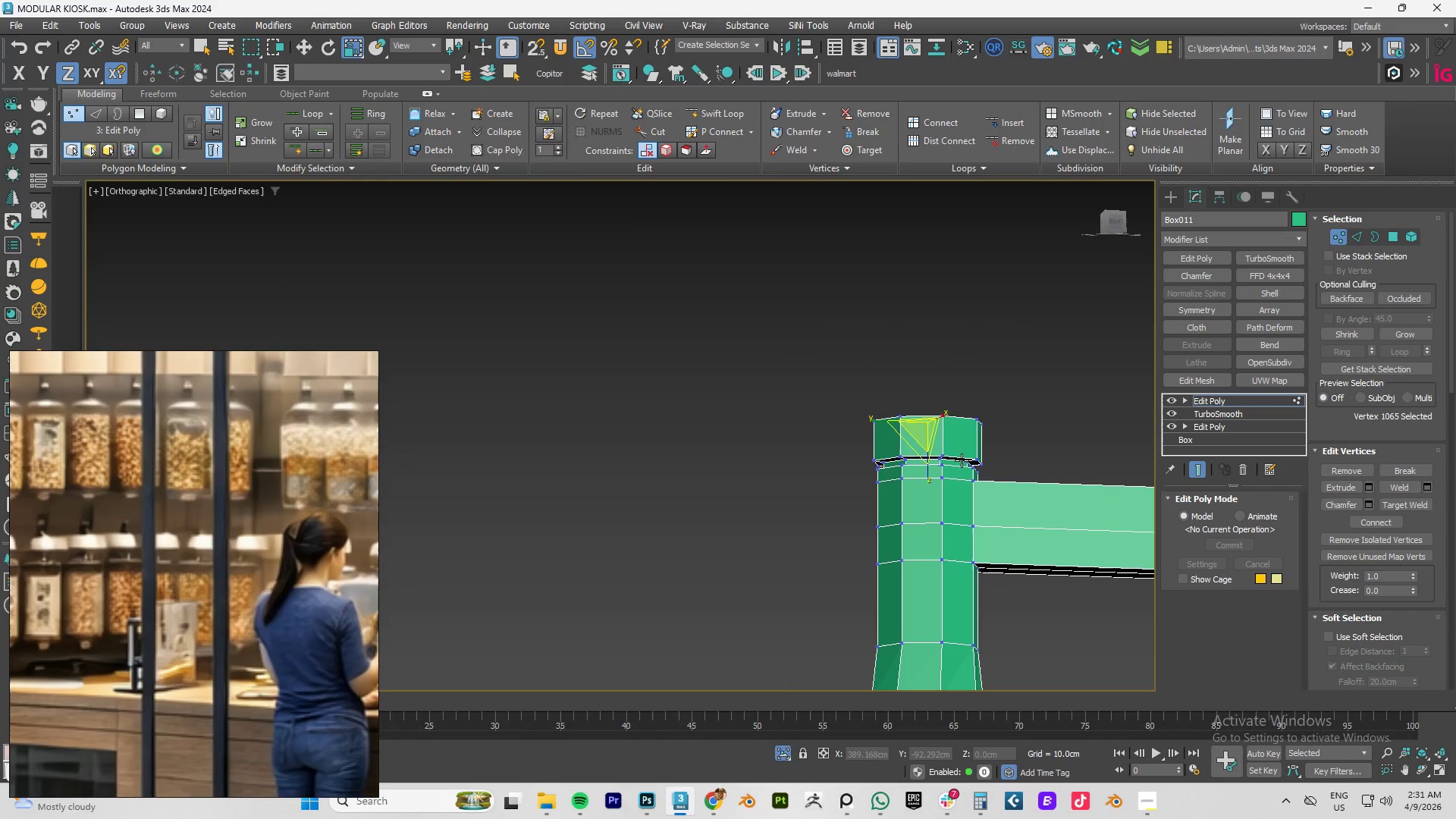 
hold_key(key=AltLeft, duration=0.8)
 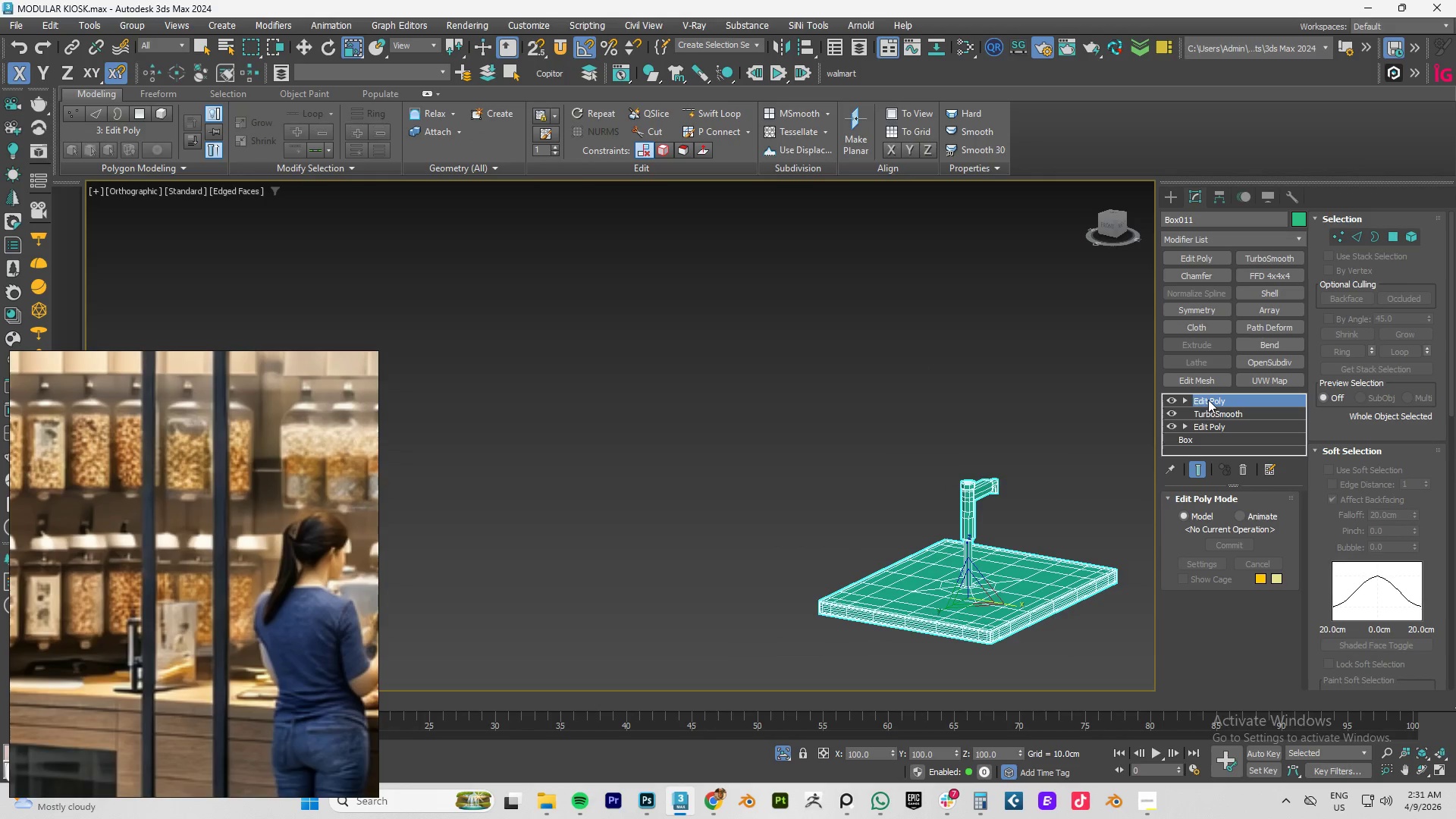 
scroll: coordinate [989, 485], scroll_direction: down, amount: 6.0
 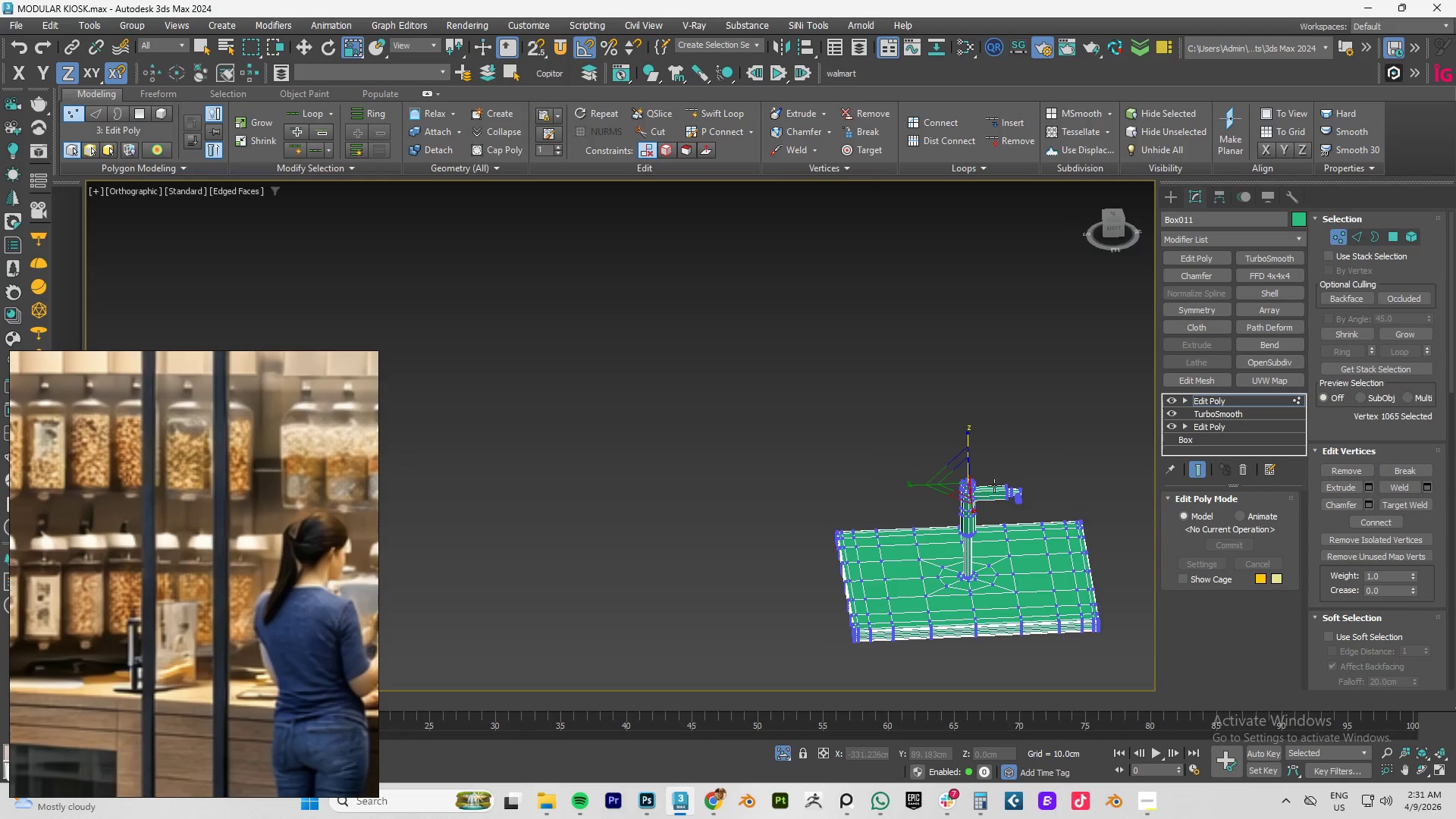 
key(F4)
 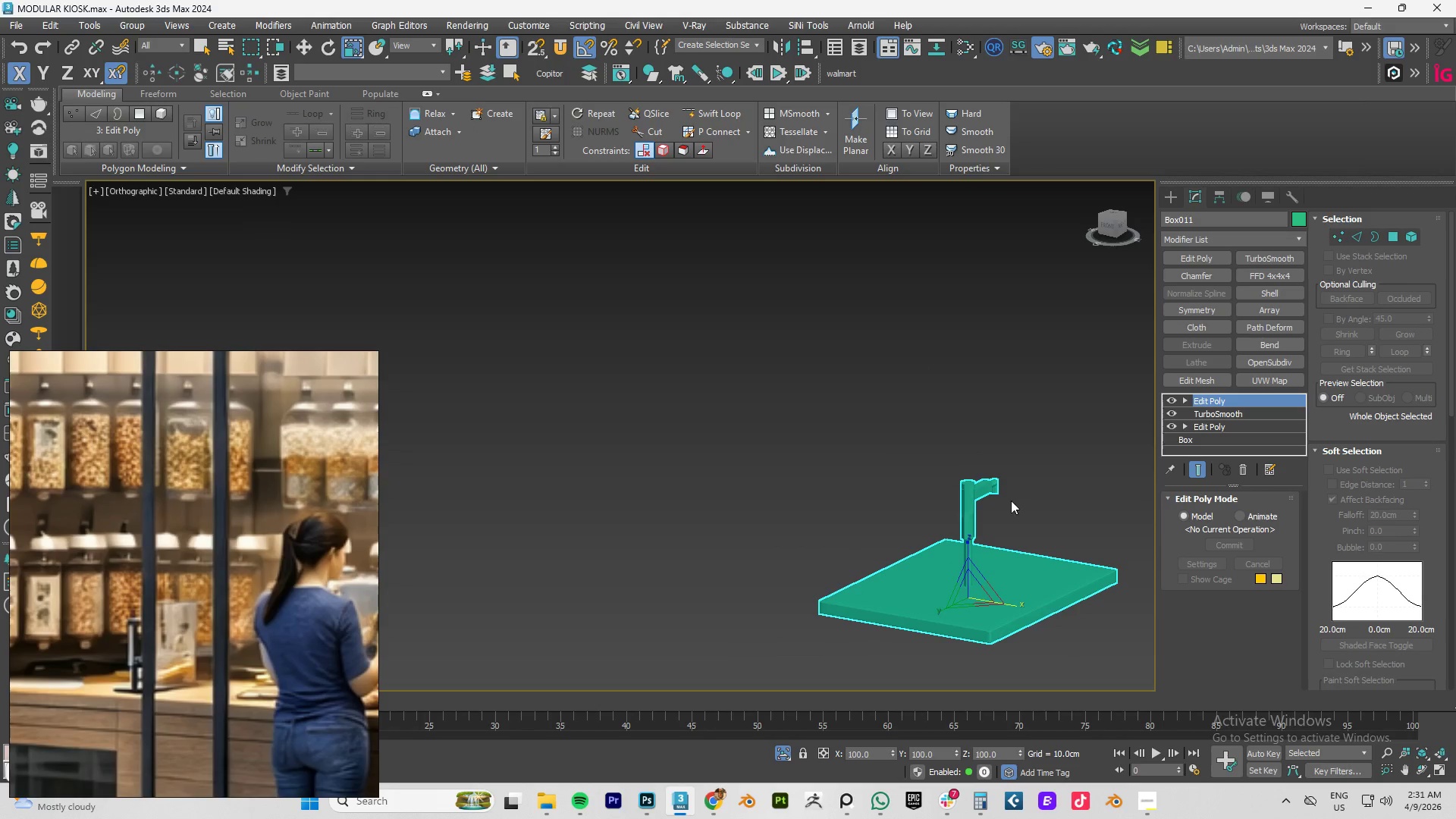 
scroll: coordinate [984, 477], scroll_direction: up, amount: 4.0
 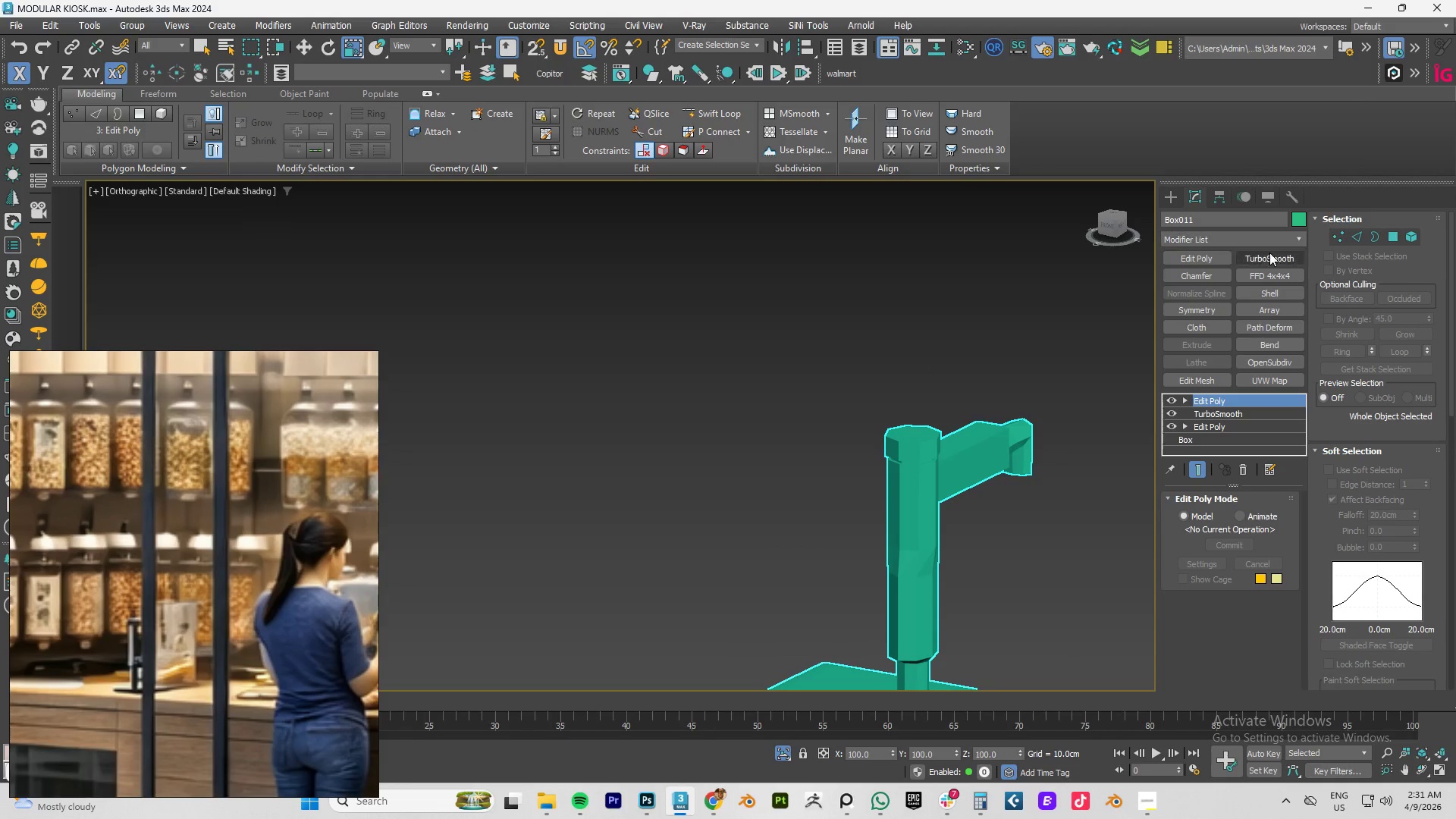 
left_click([1268, 257])
 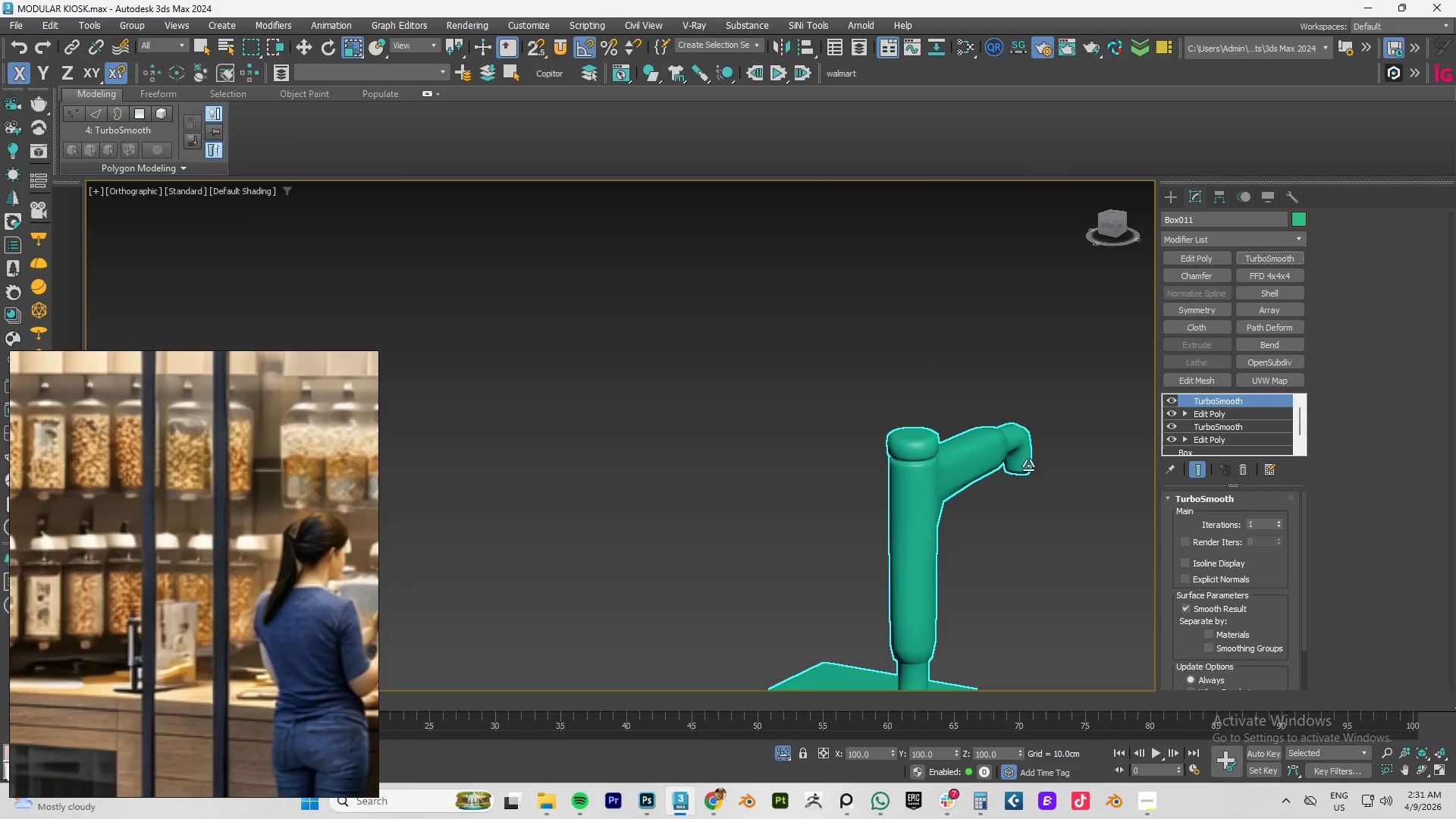 
hold_key(key=AltLeft, duration=1.01)
 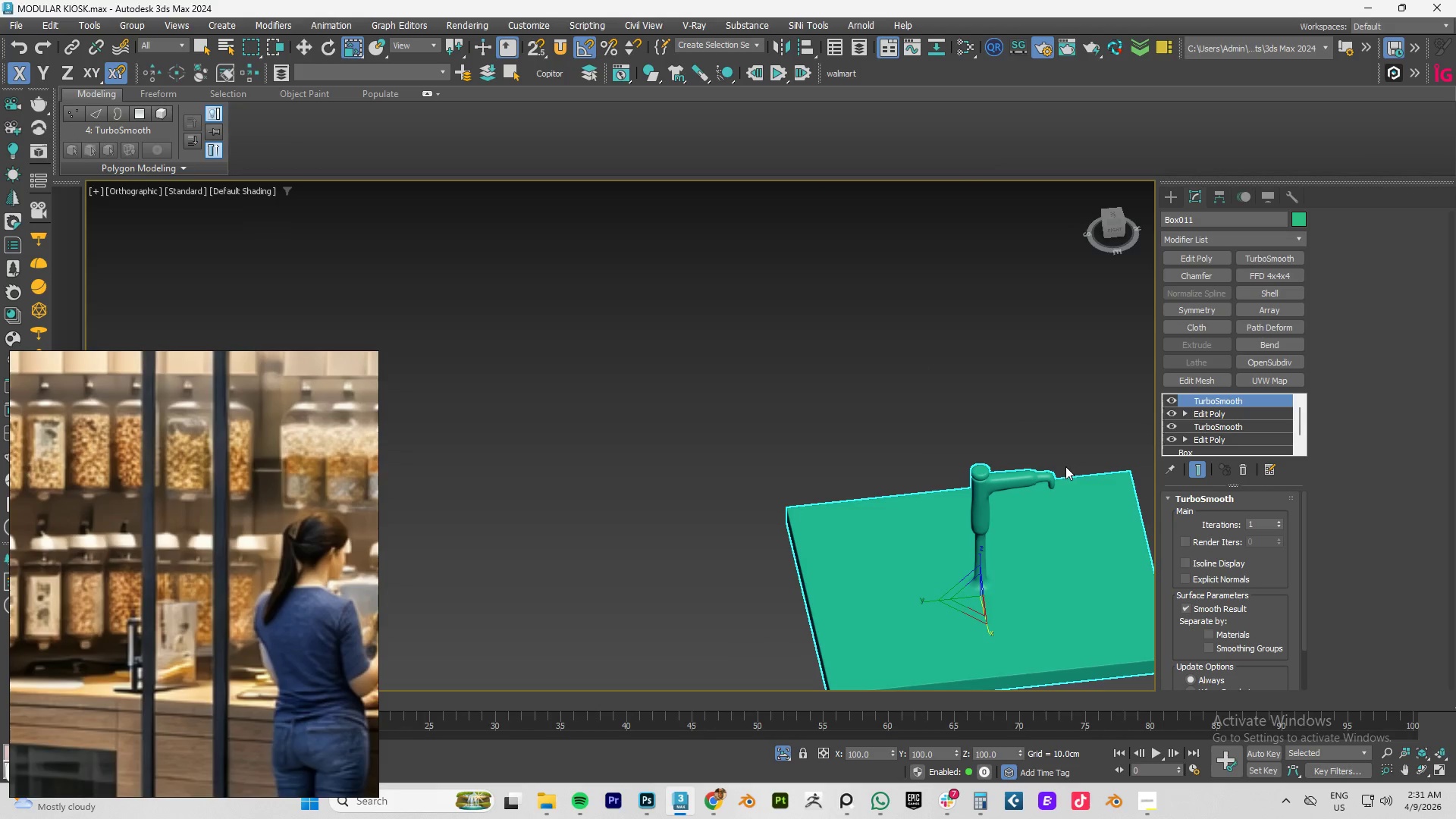 
scroll: coordinate [1017, 461], scroll_direction: down, amount: 3.0
 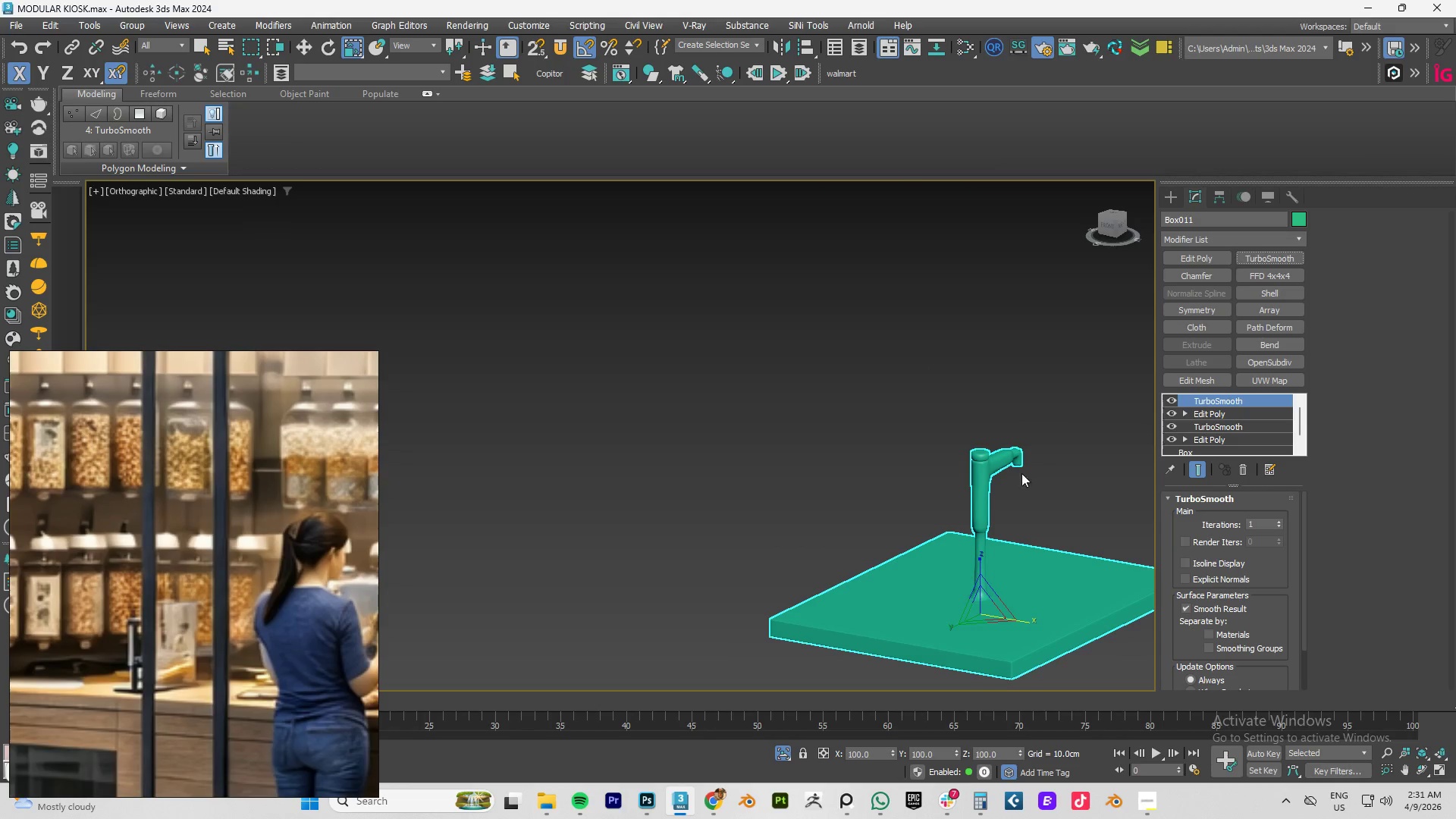 
hold_key(key=AltLeft, duration=5.61)
scroll: coordinate [1023, 485], scroll_direction: up, amount: 3.0
 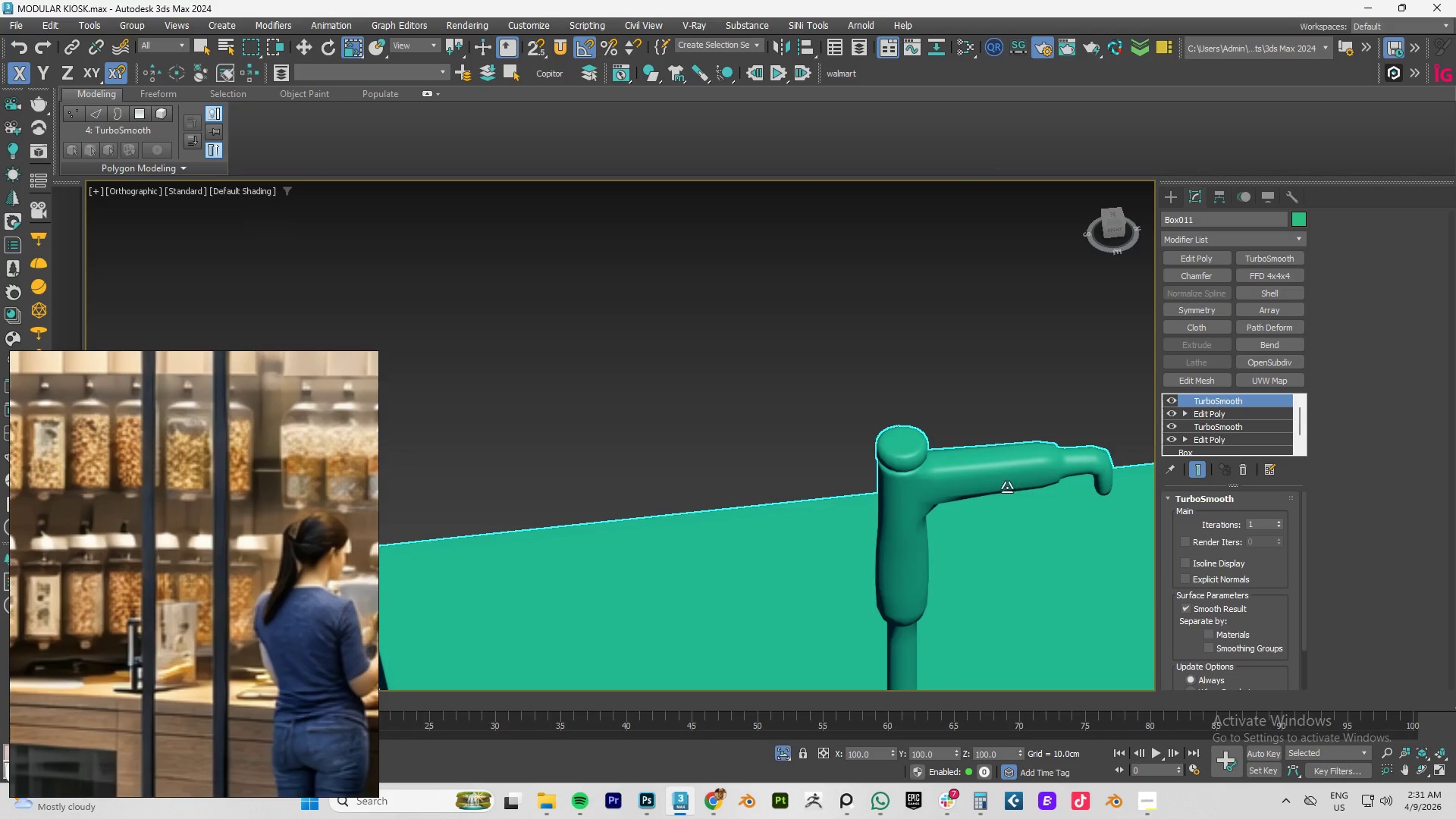 
key(F4)
 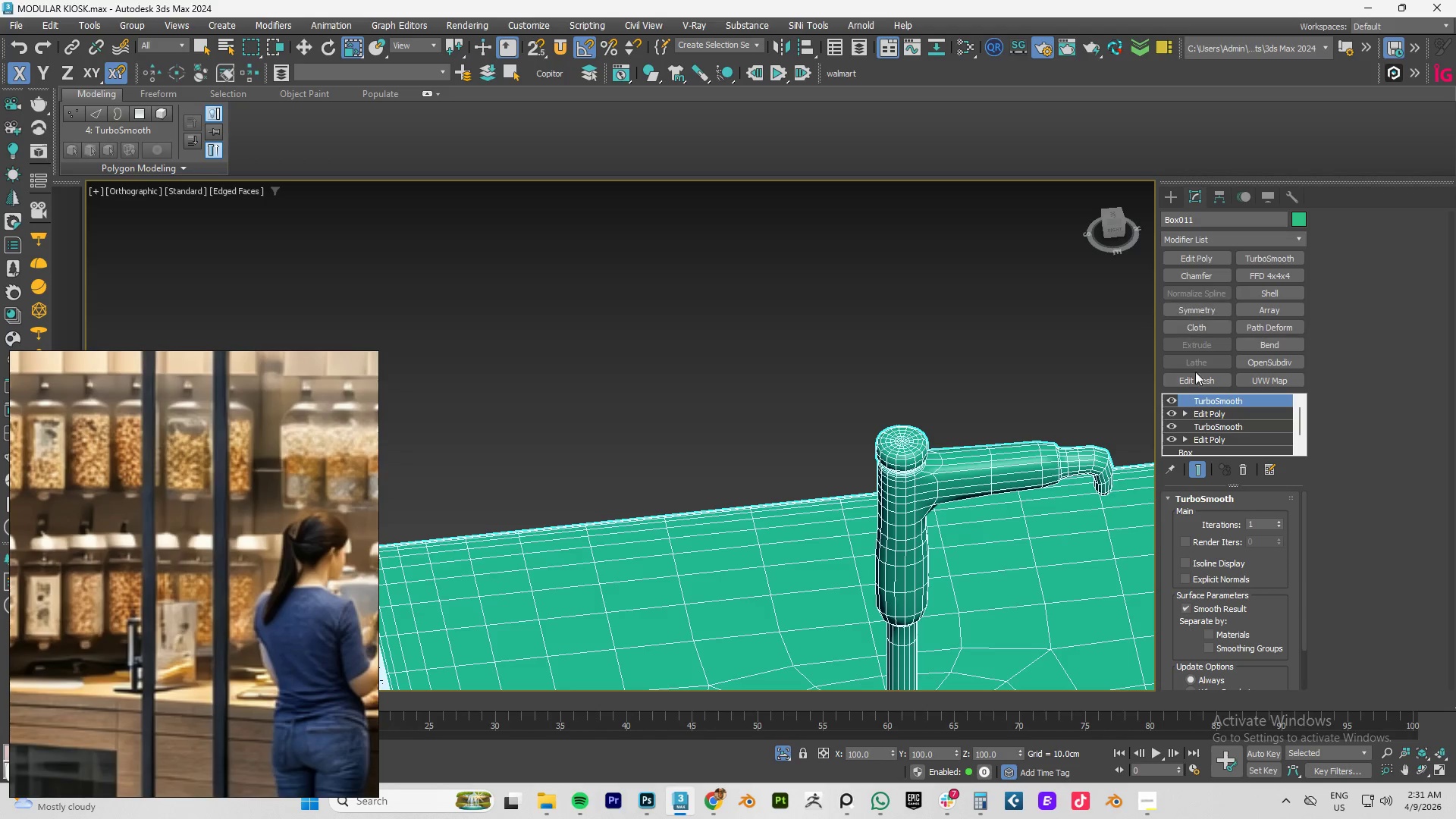 
left_click([1171, 400])
 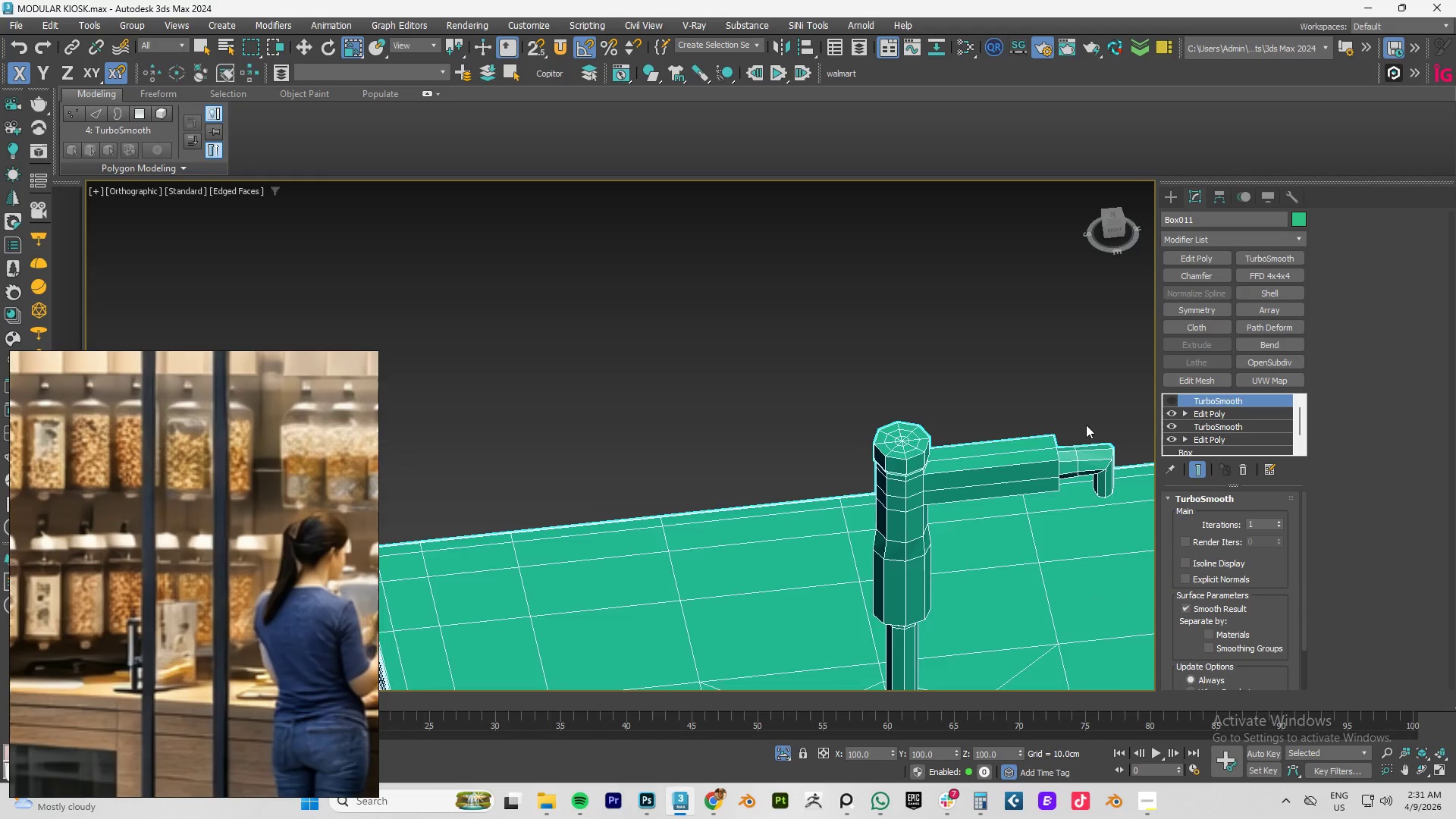 
key(F4)
 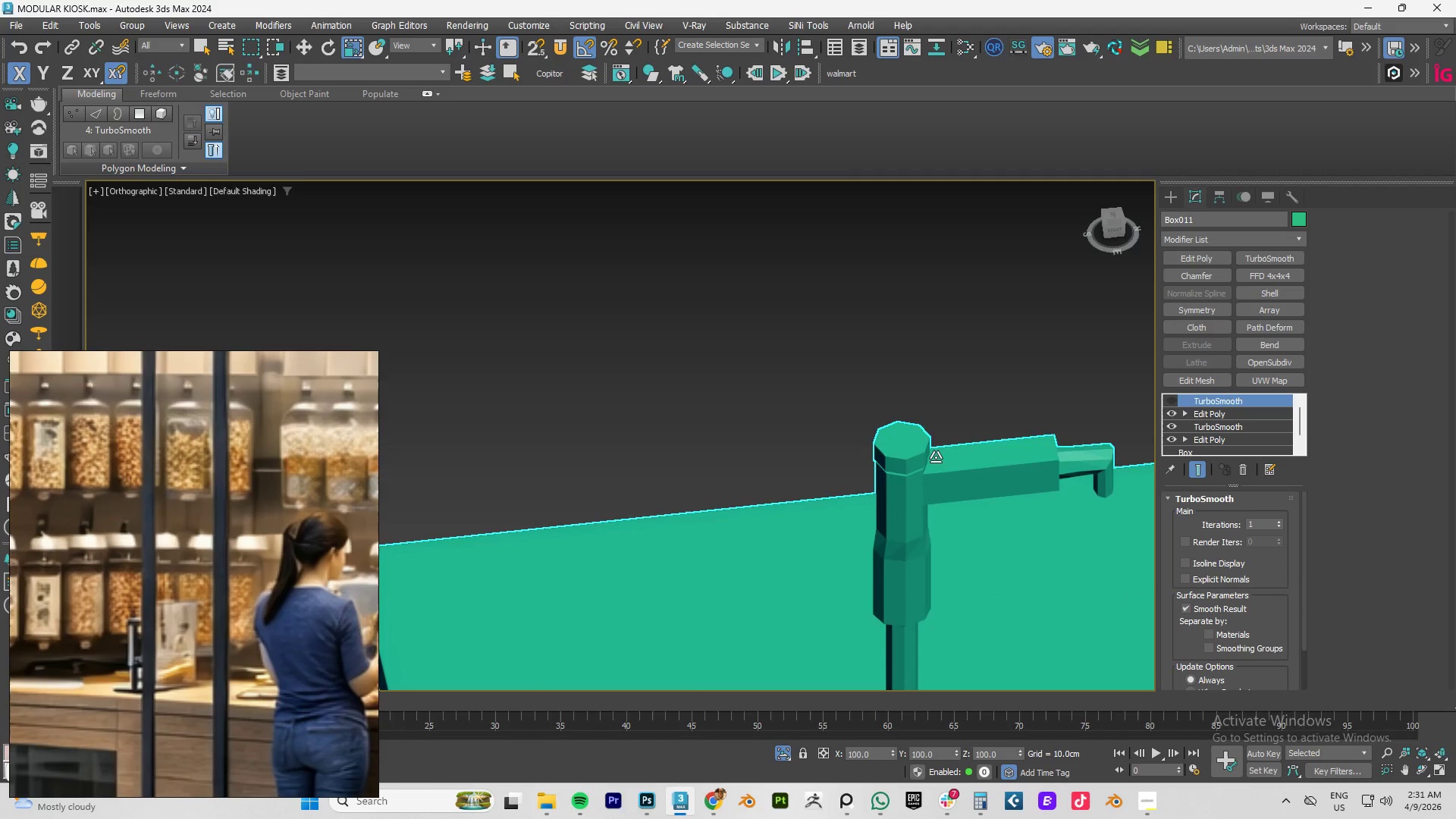 
key(F4)
 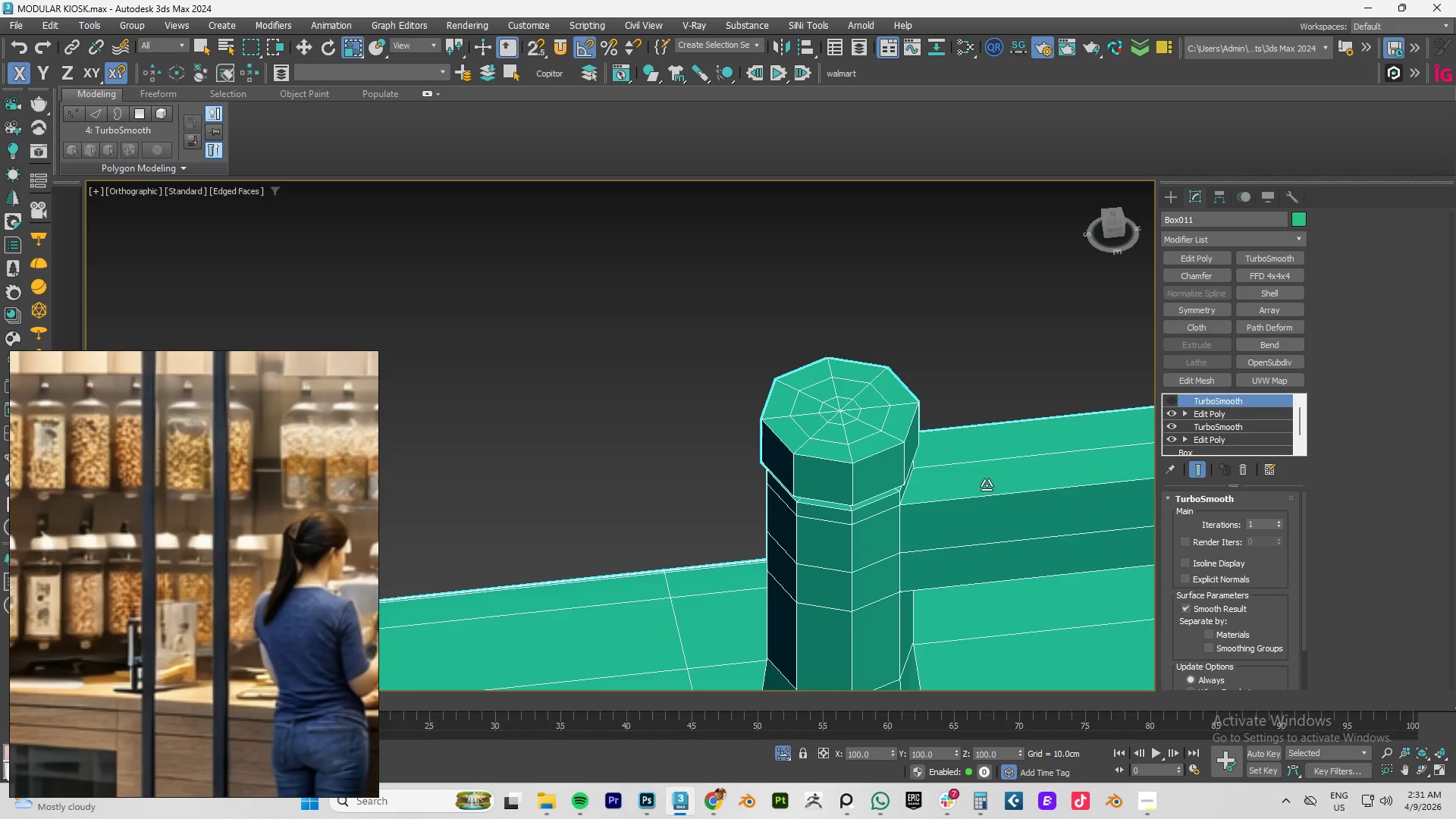 
scroll: coordinate [936, 457], scroll_direction: up, amount: 3.0
 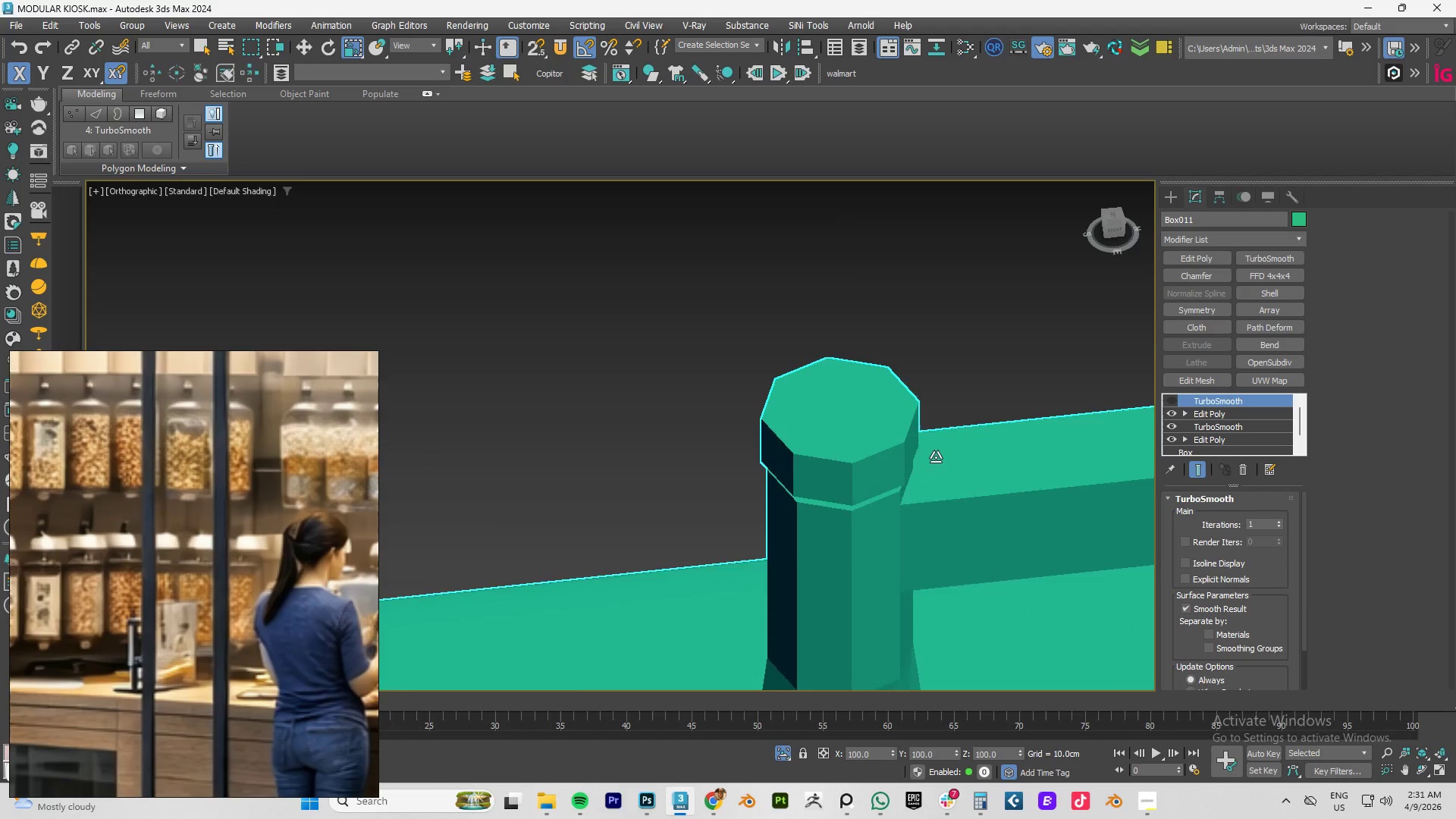 
hold_key(key=AltLeft, duration=0.72)
 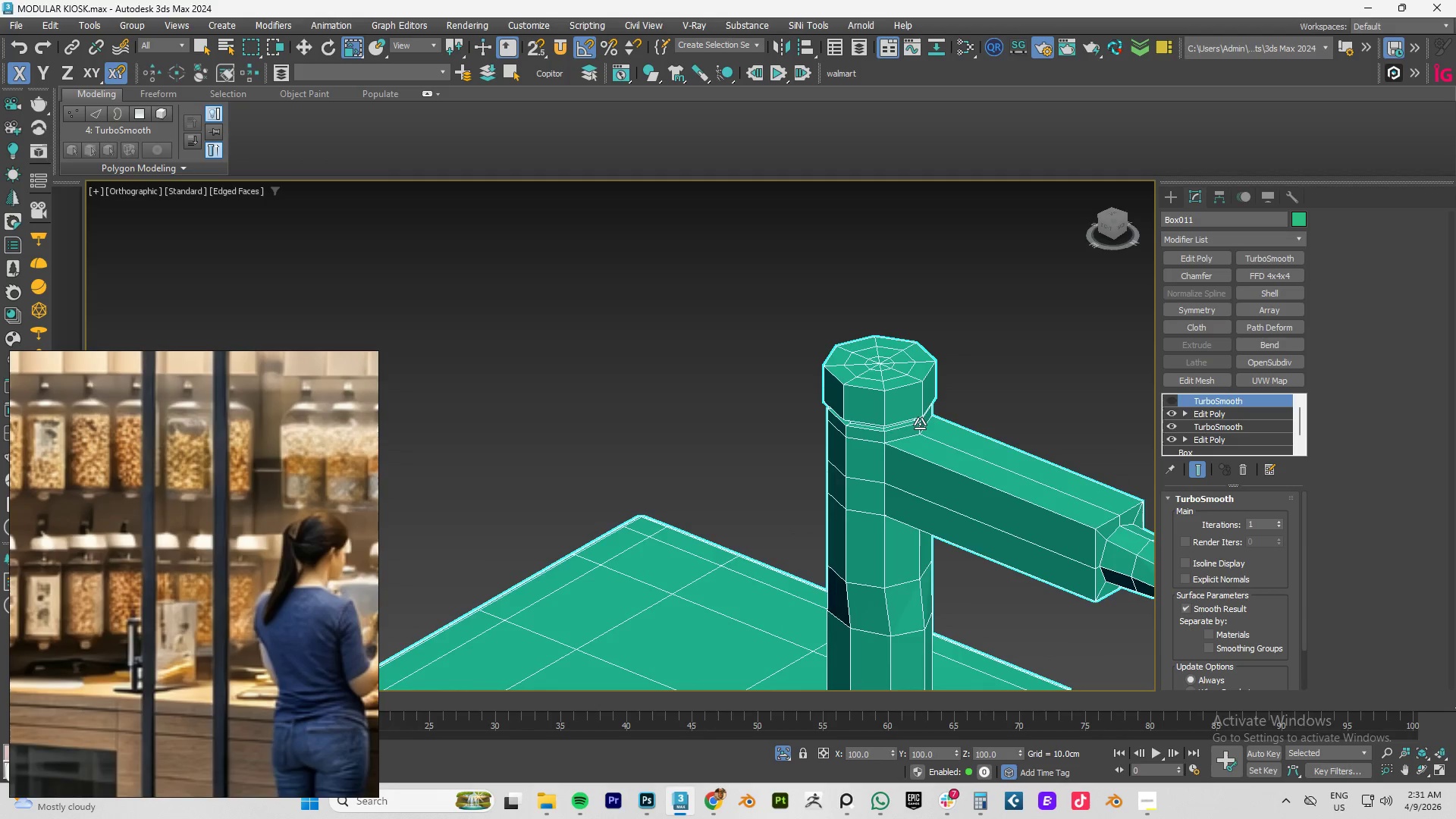 
scroll: coordinate [975, 465], scroll_direction: down, amount: 1.0
 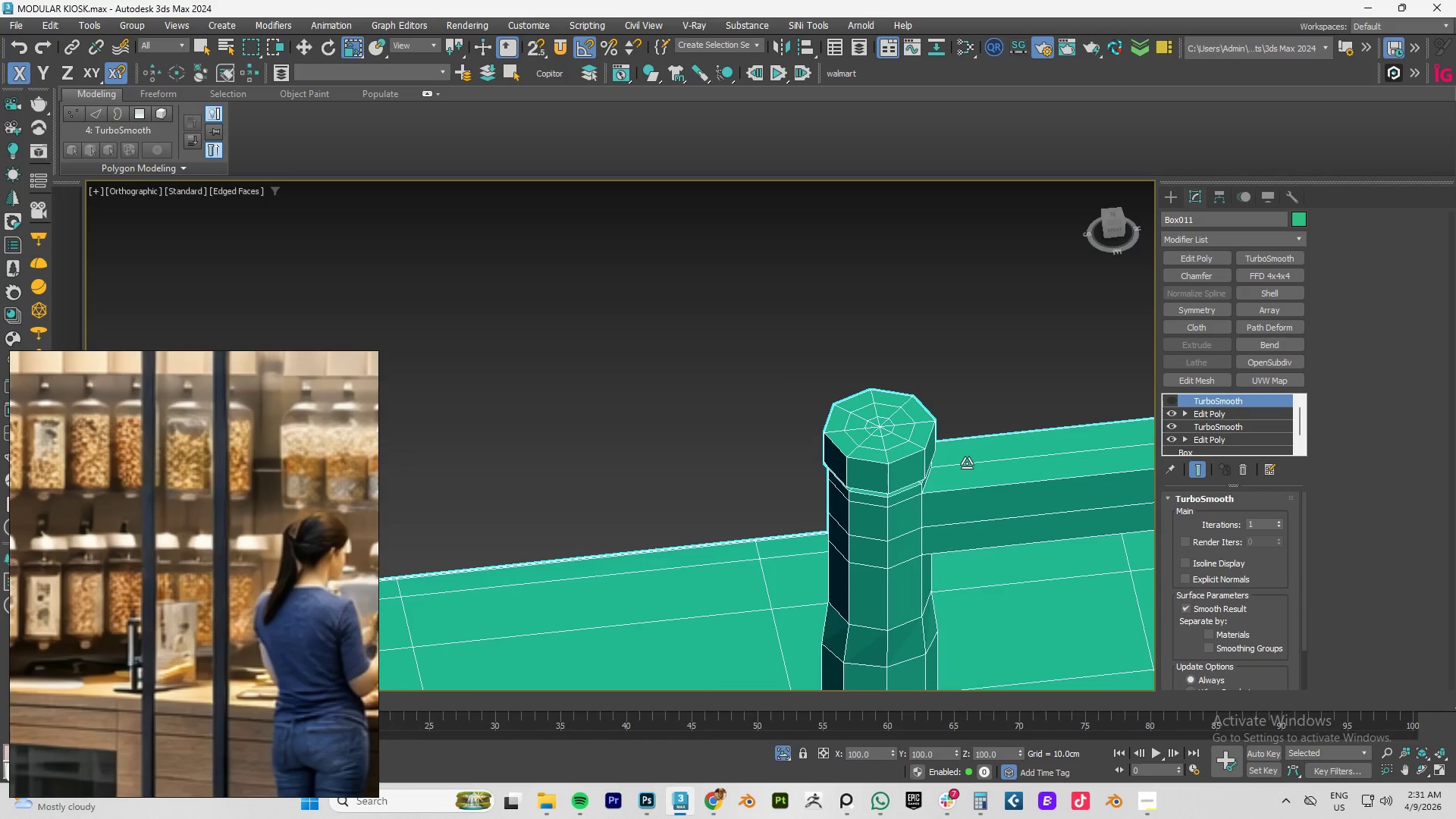 
scroll: coordinate [920, 424], scroll_direction: up, amount: 4.0
 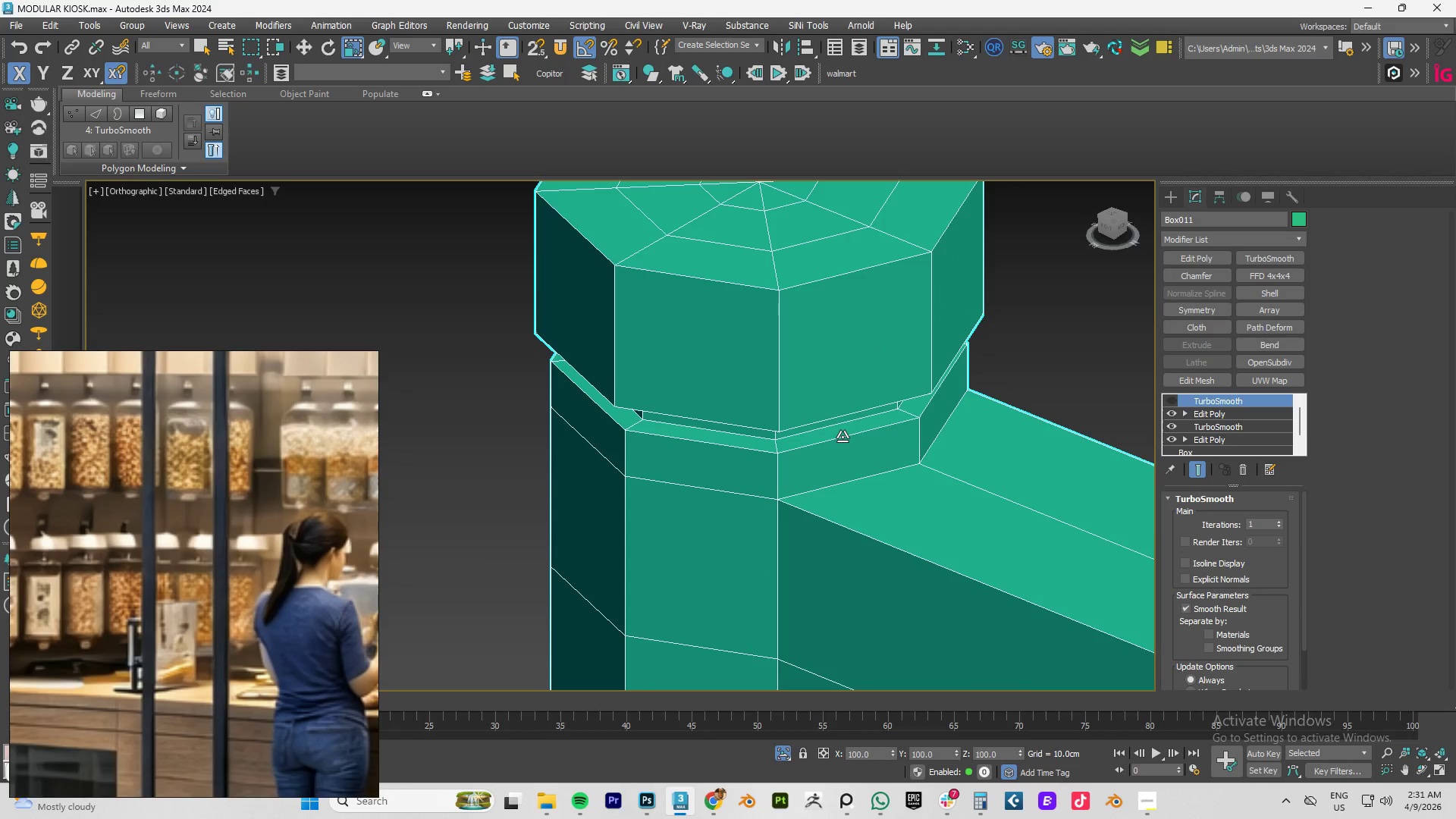 
left_click([1225, 415])
 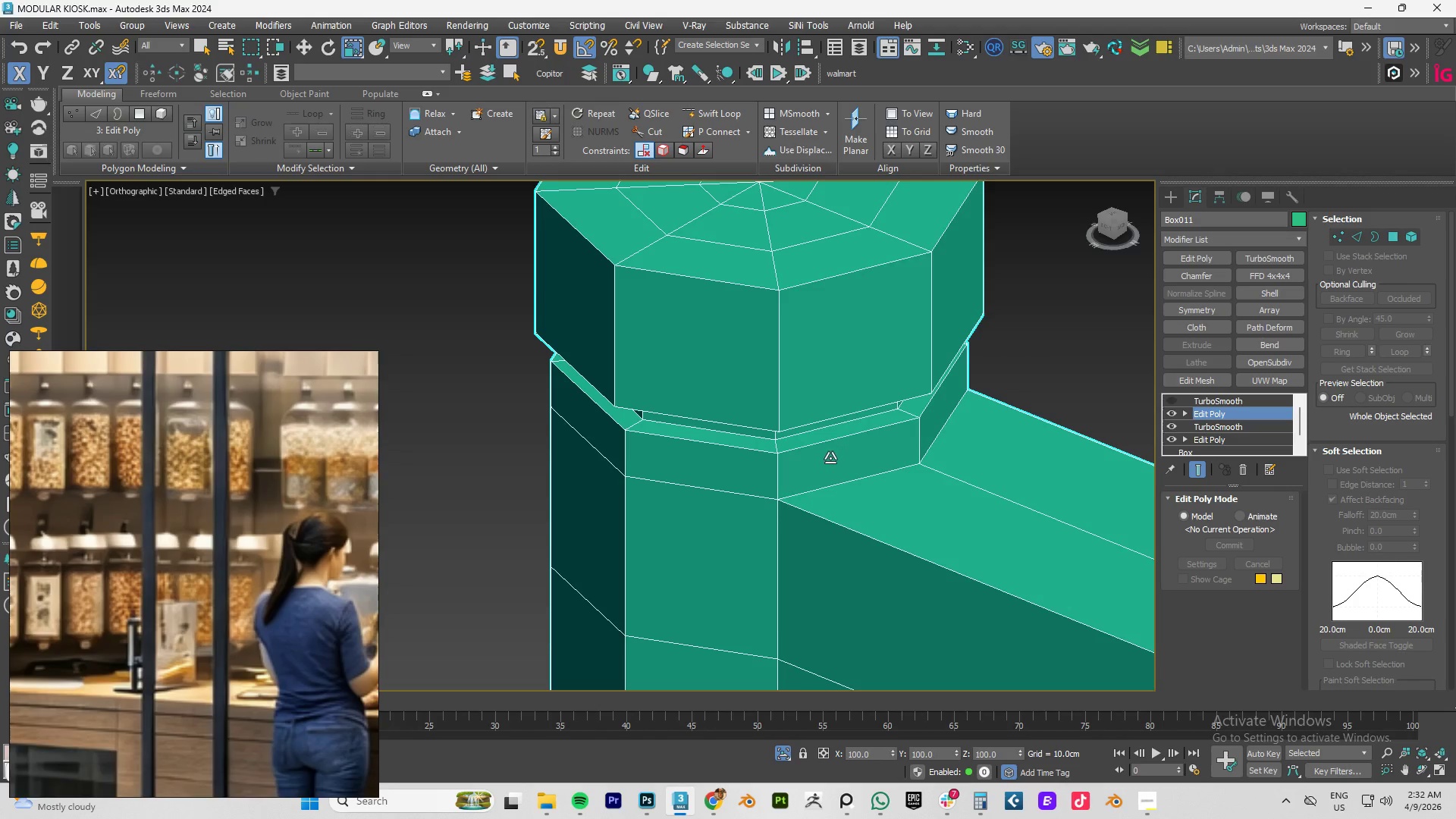 
key(2)
 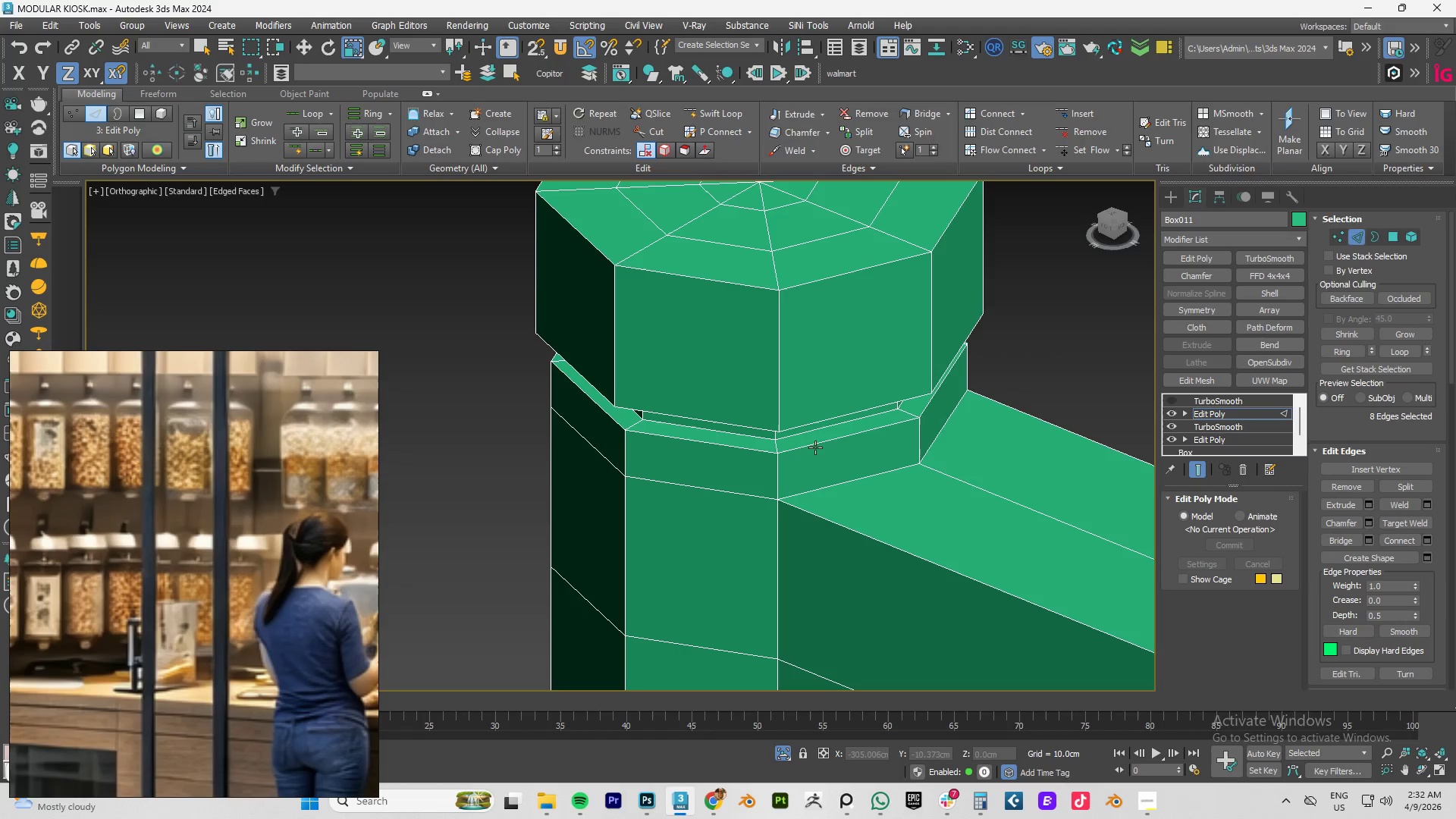 
double_click([815, 447])
 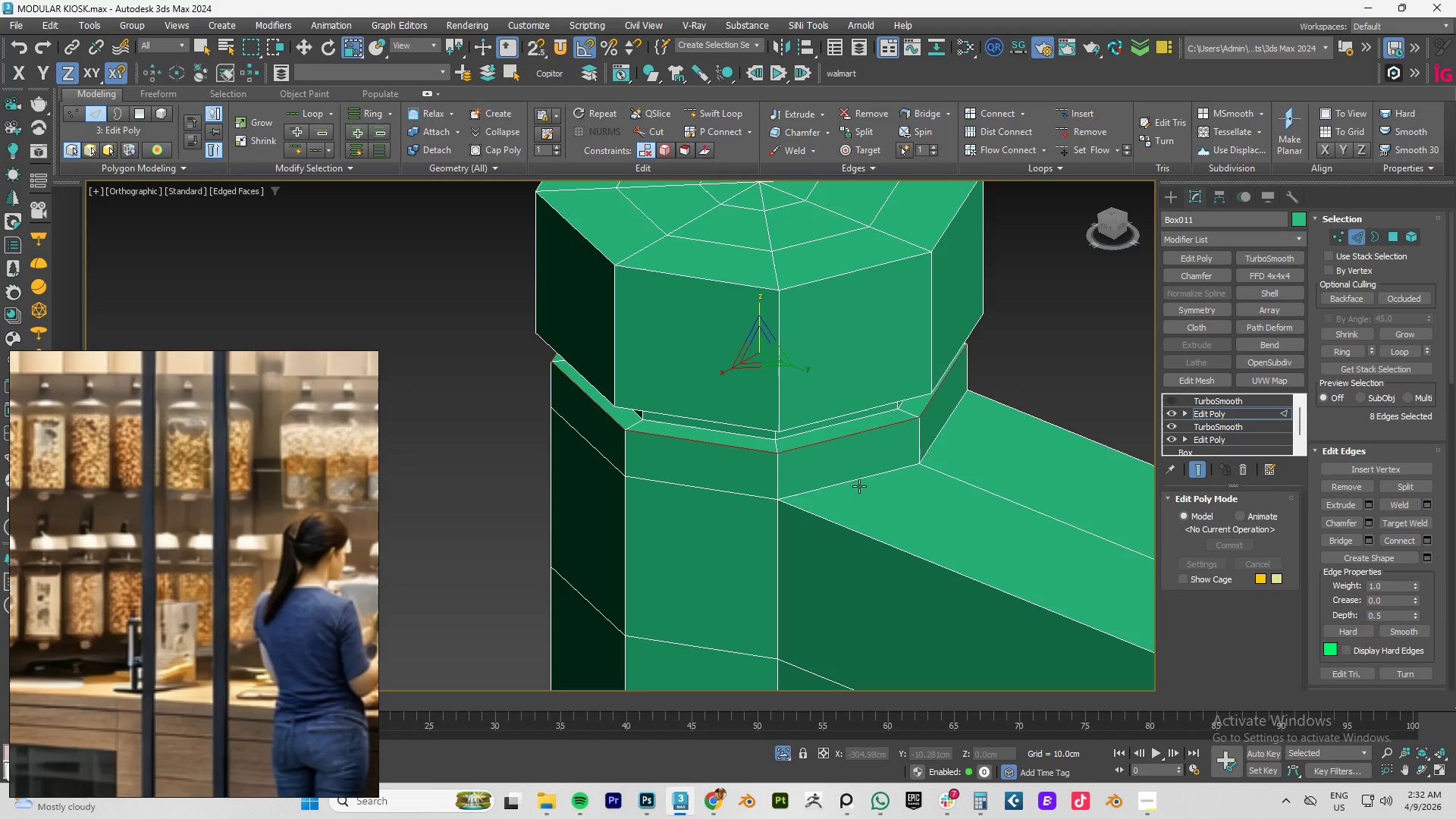 
hold_key(key=ControlLeft, duration=1.31)
left_click([833, 484])
 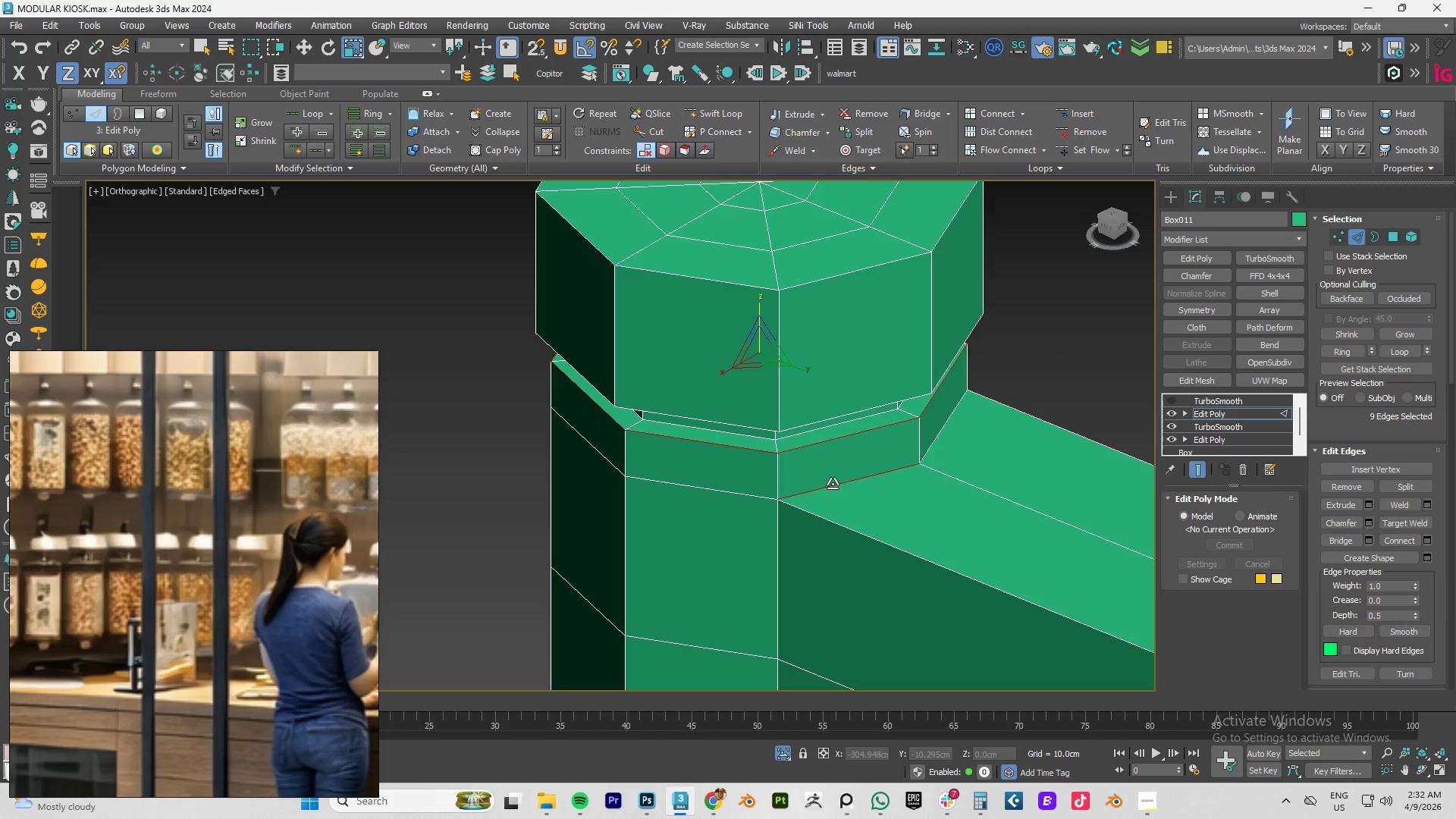 
double_click([833, 484])
 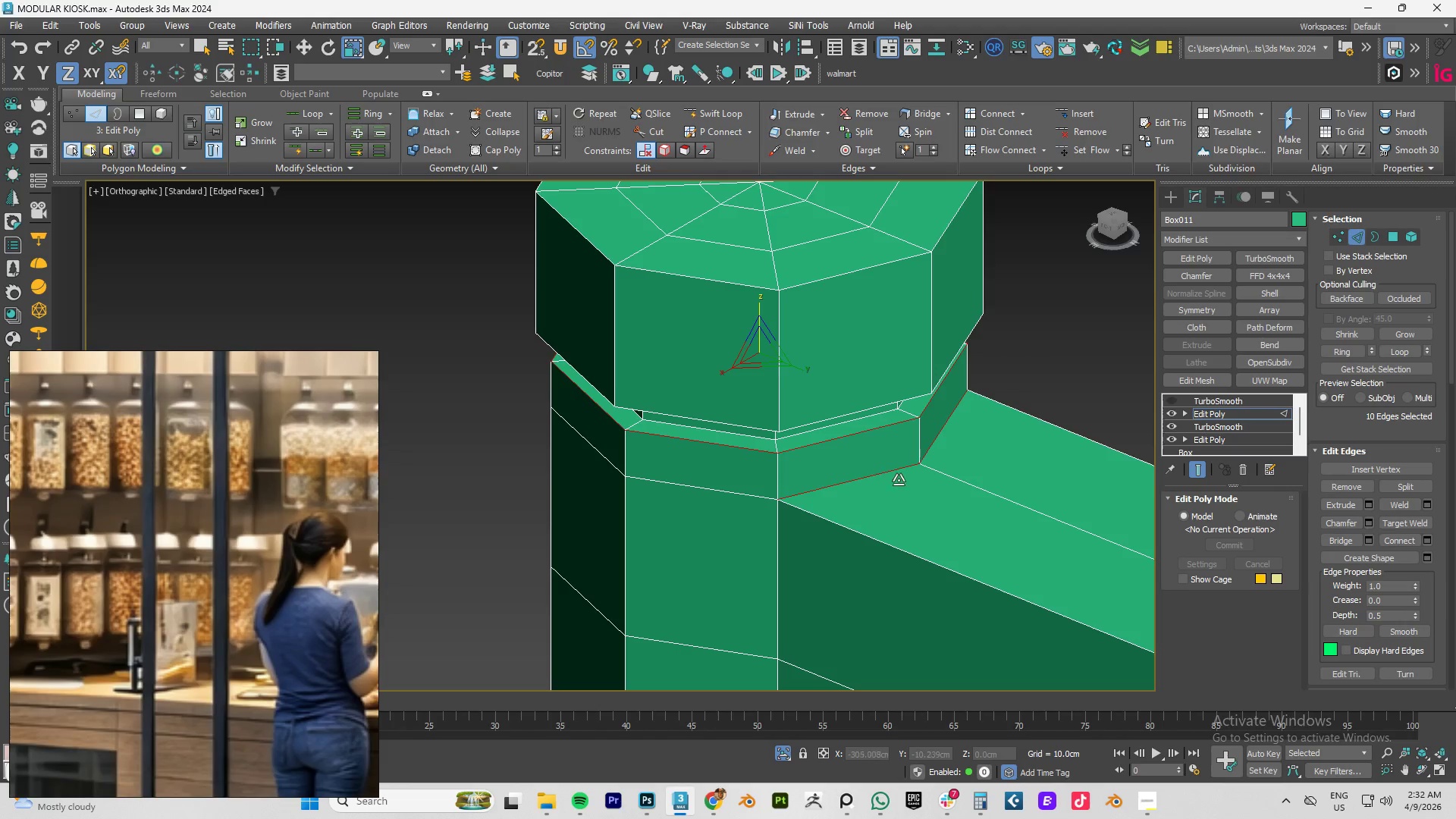 
key(Control+Z)
 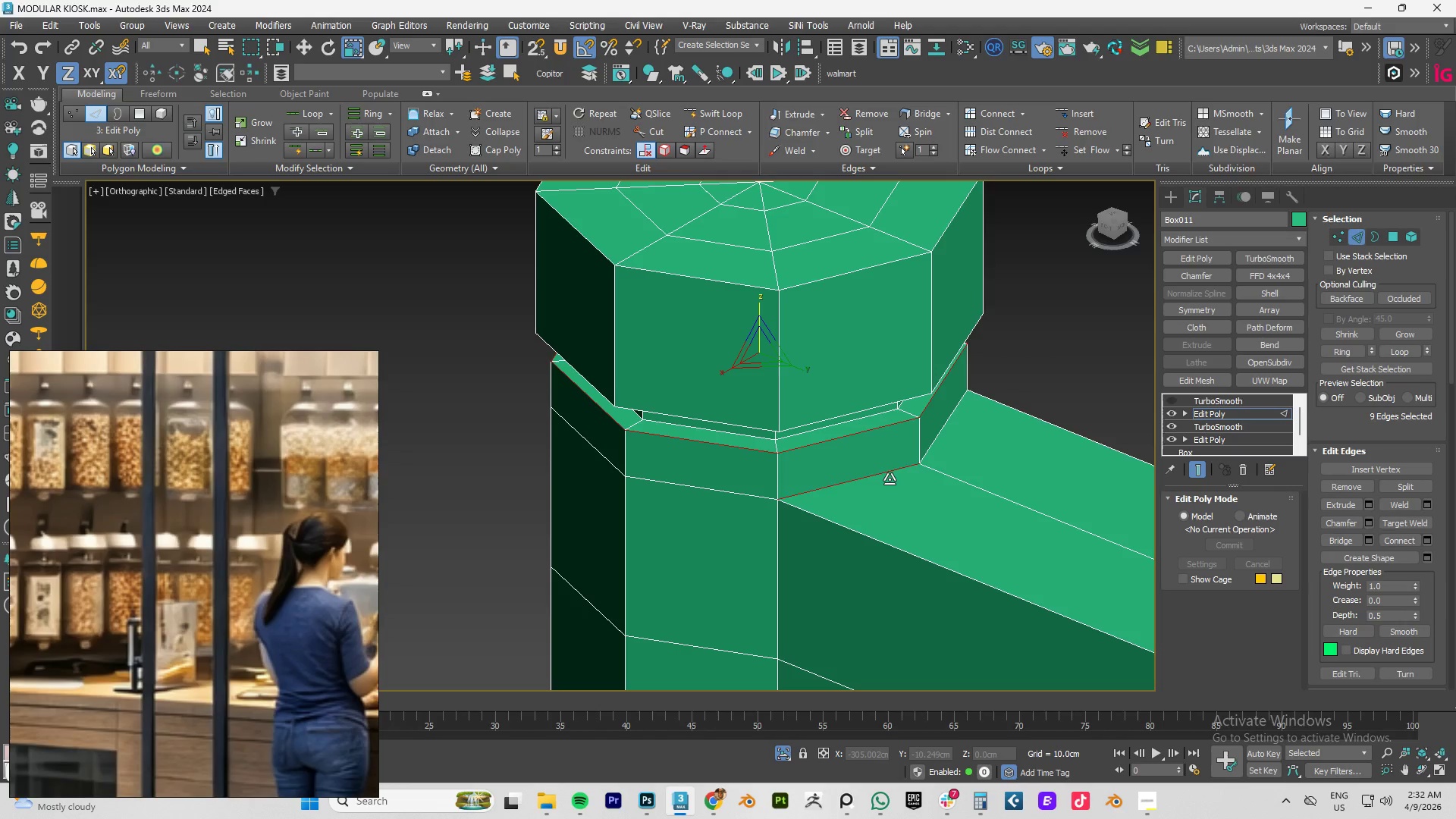 
key(Control+Z)
 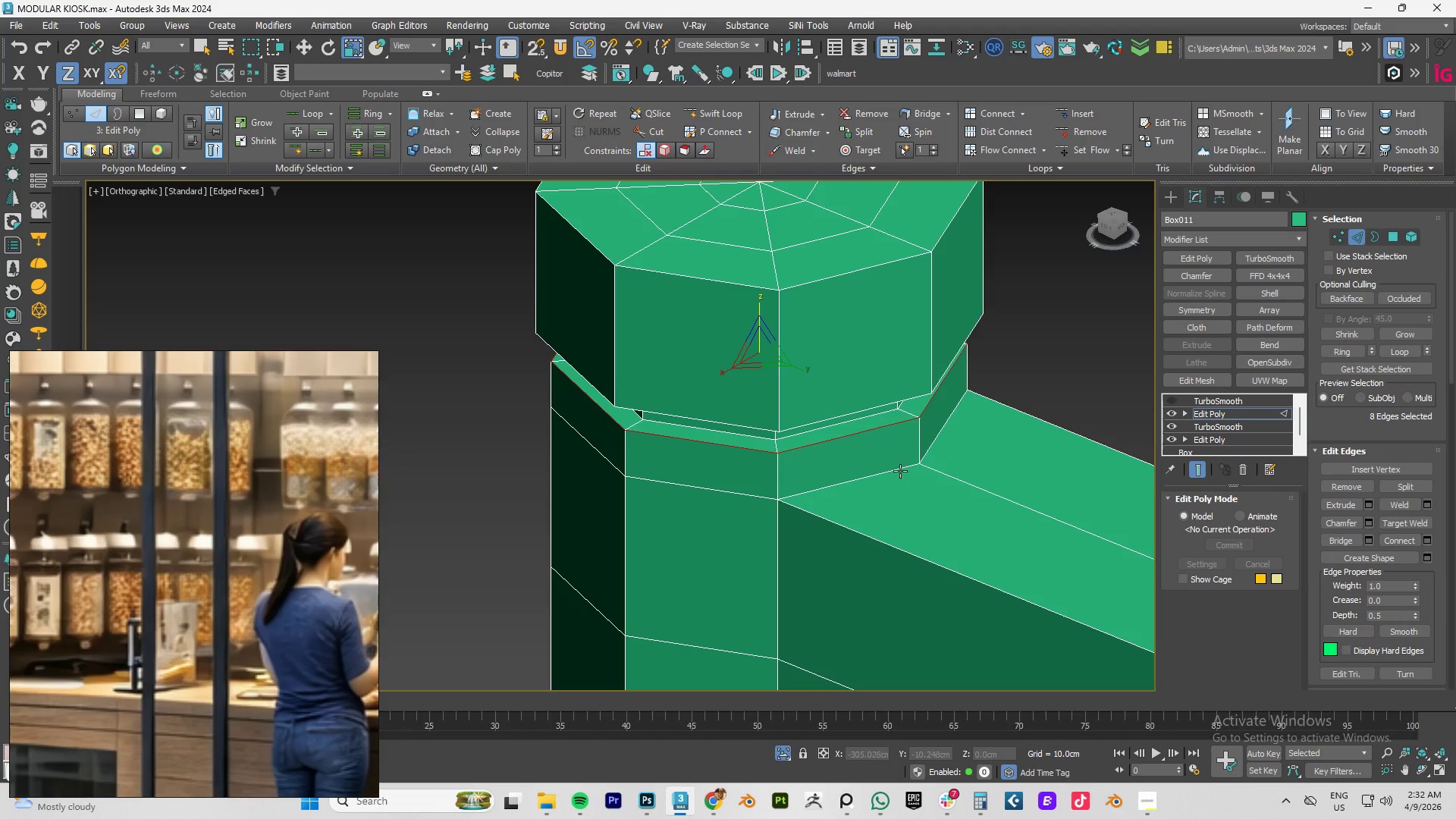 
hold_key(key=AltLeft, duration=1.5)
 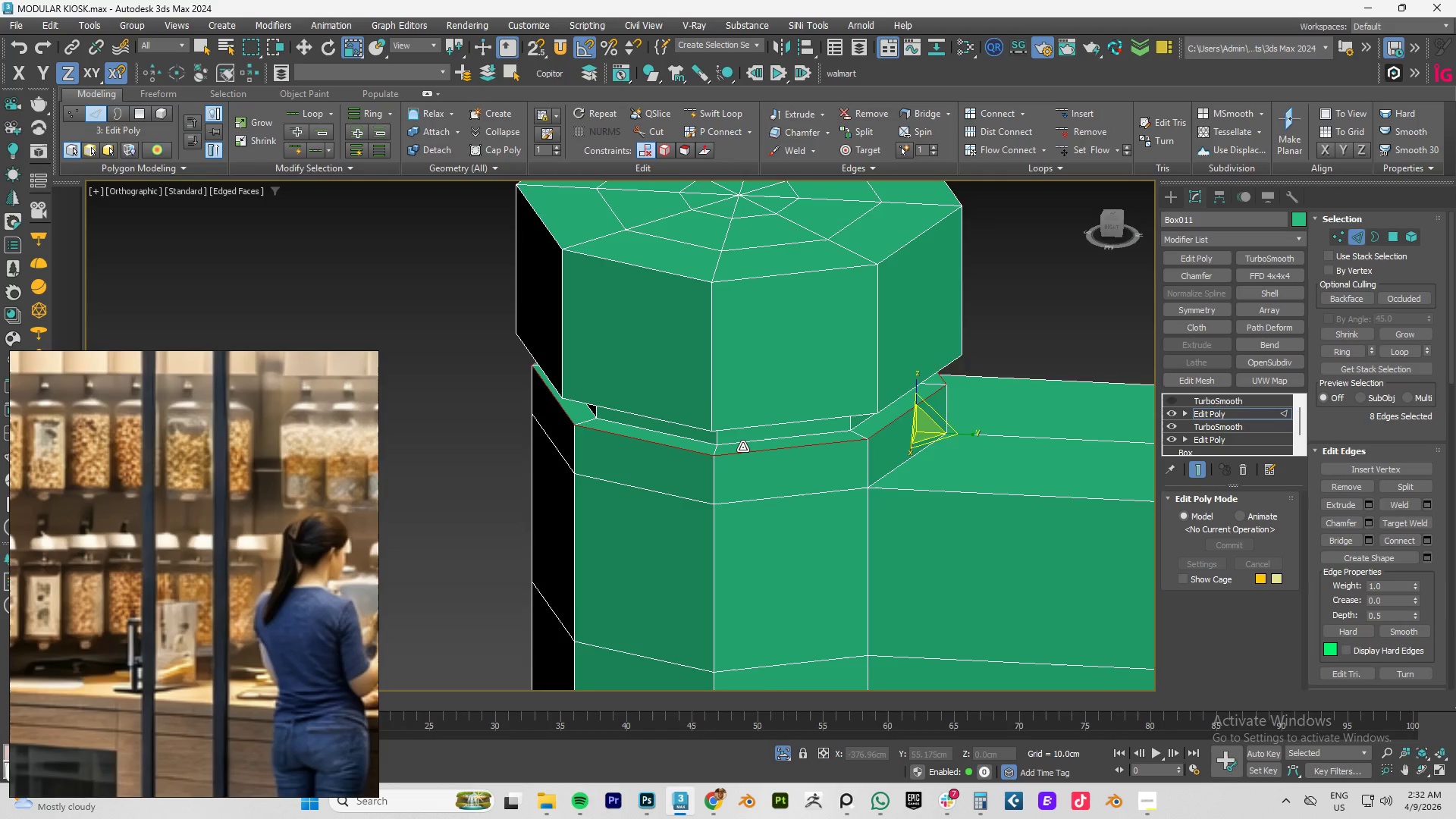 
hold_key(key=AltLeft, duration=0.31)
 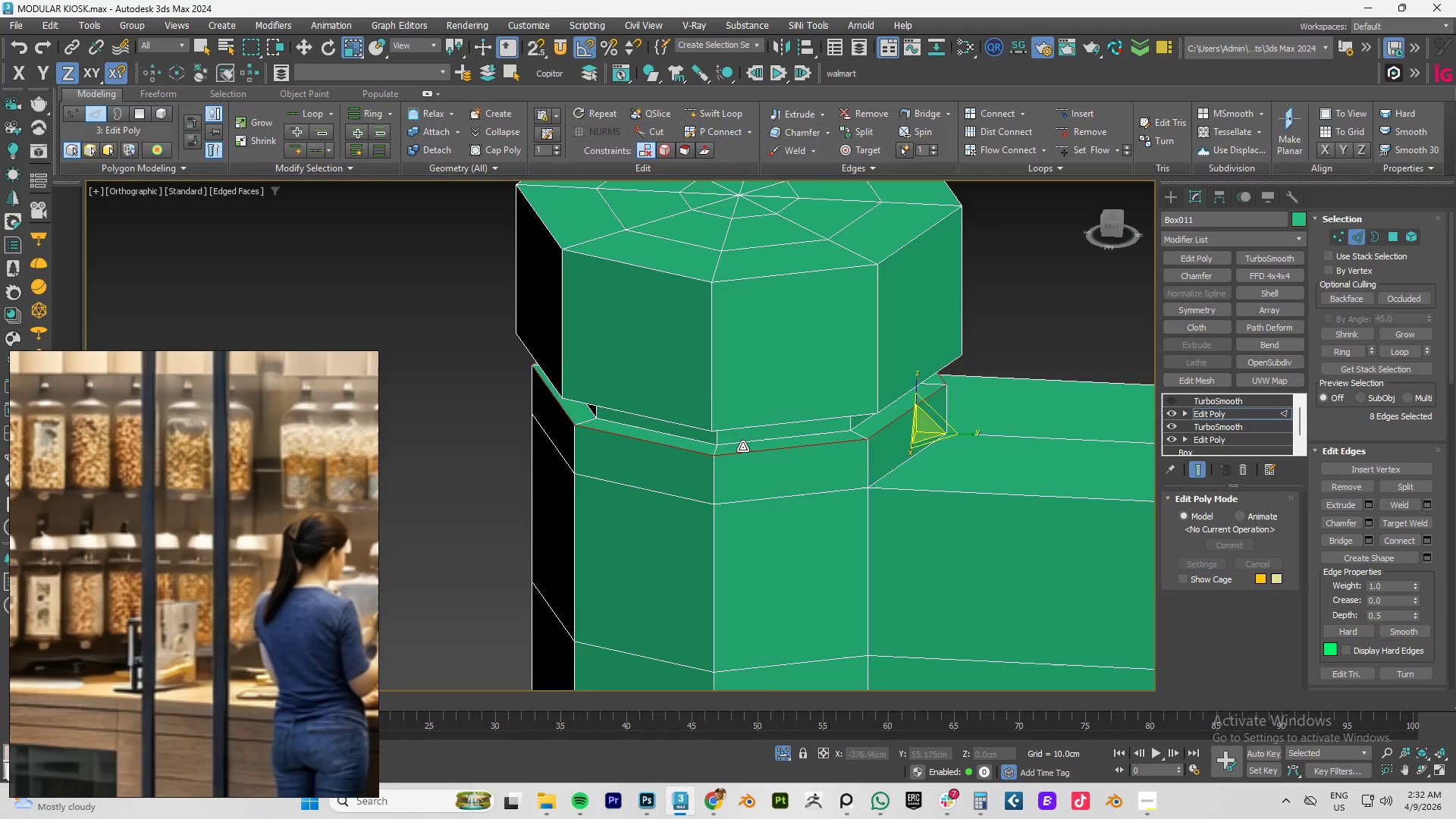 
hold_key(key=ControlLeft, duration=0.61)
left_click([735, 435])
 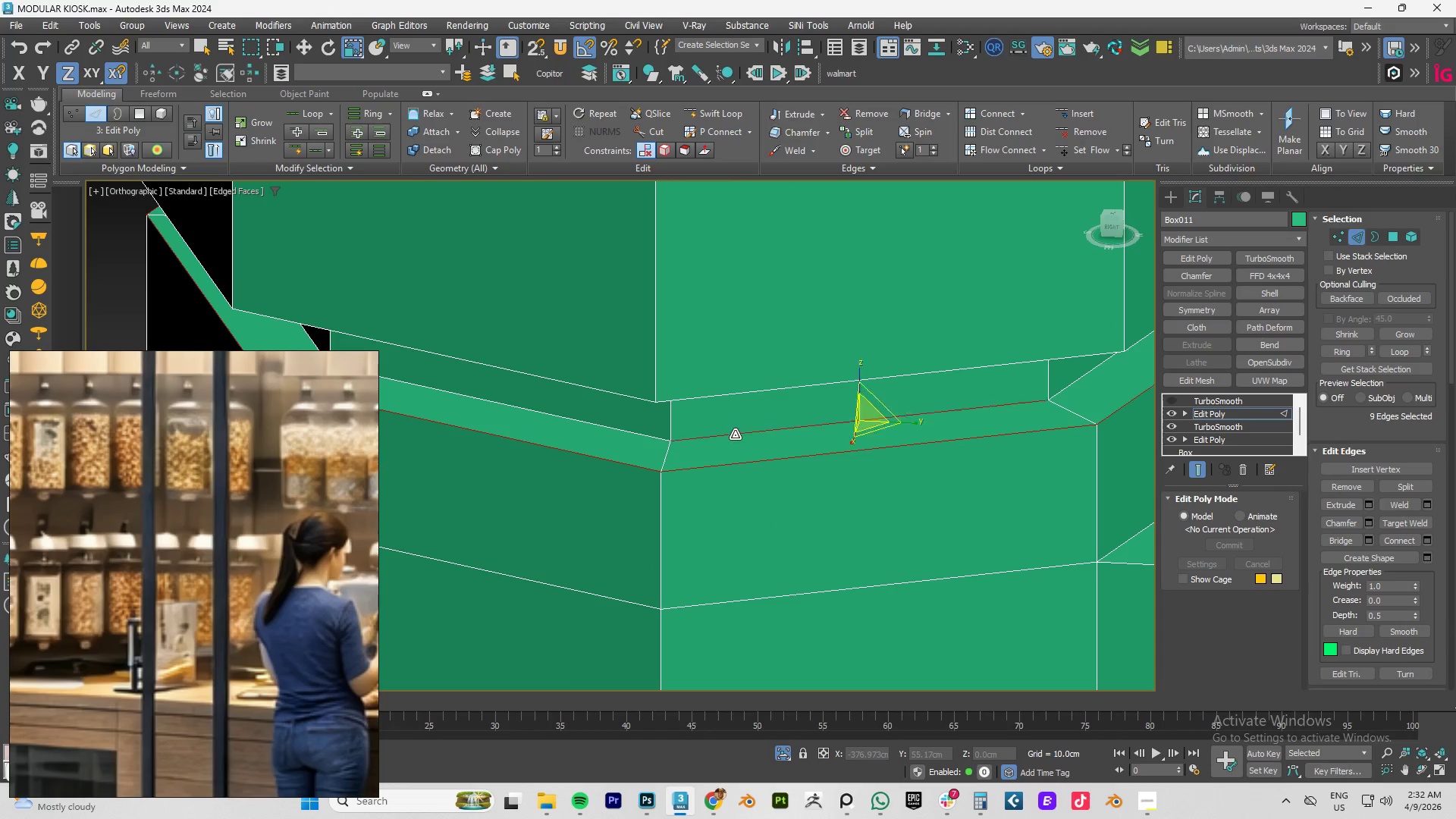 
scroll: coordinate [742, 447], scroll_direction: up, amount: 3.0
 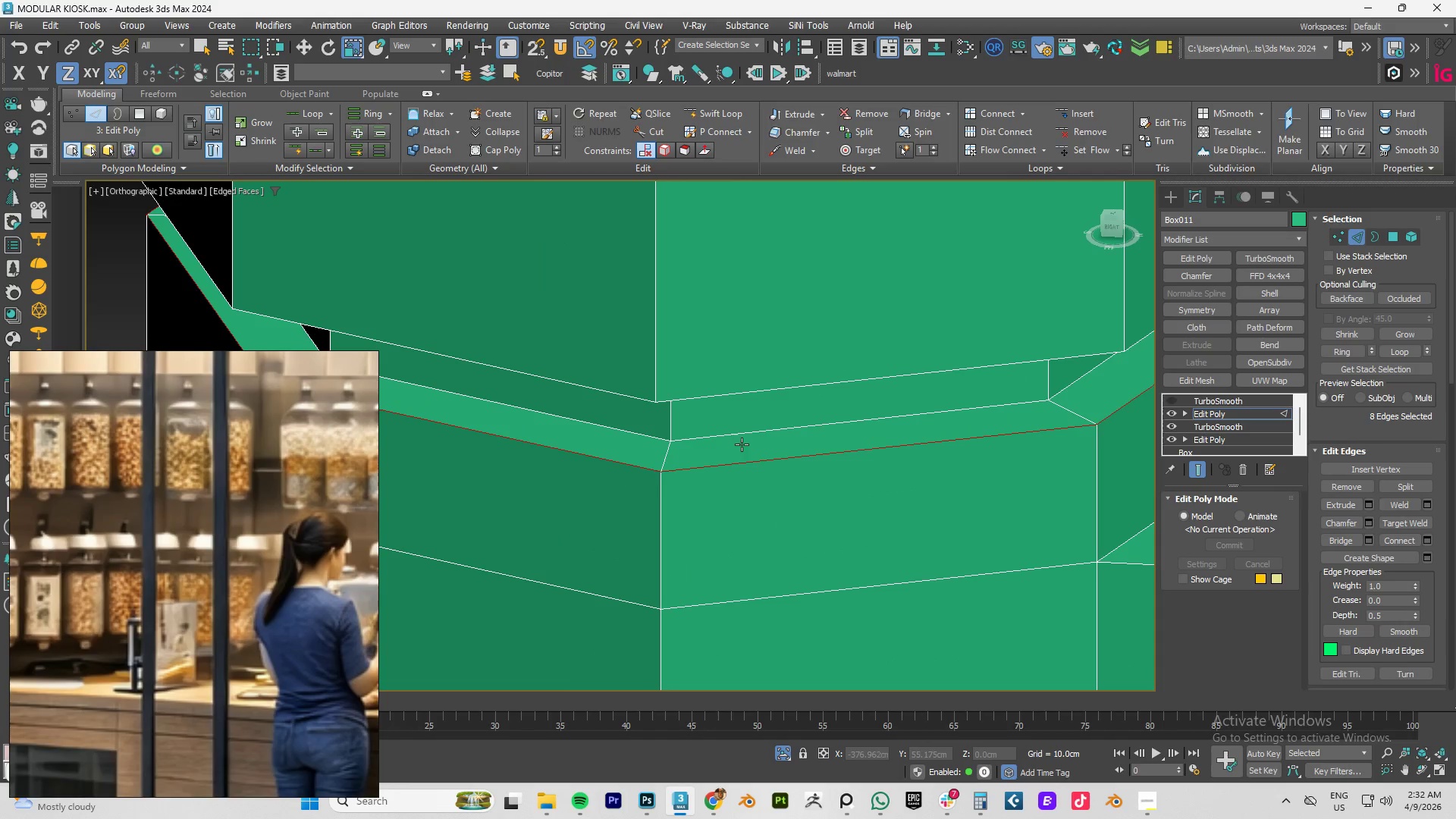 
double_click([735, 435])
 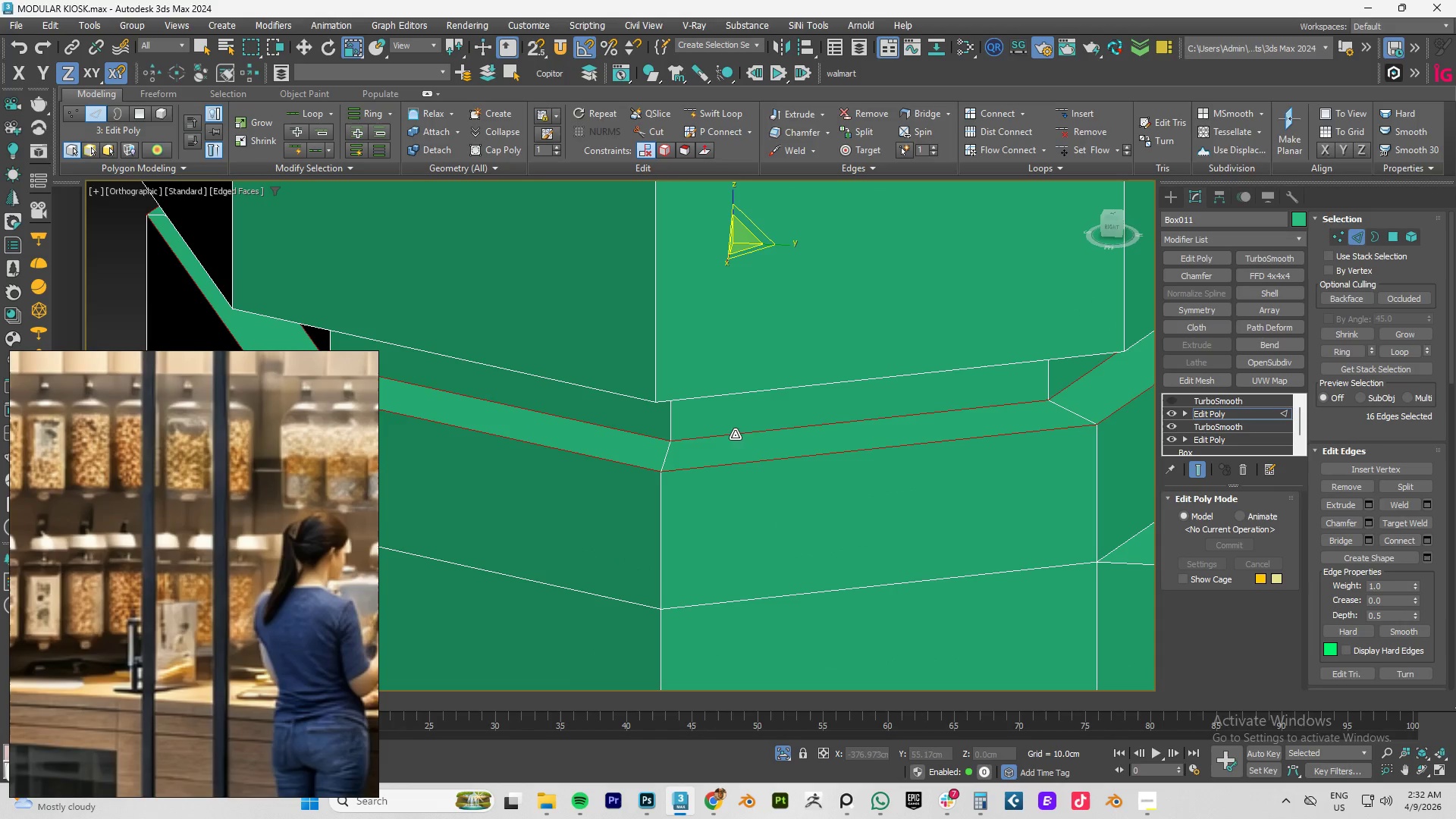 
hold_key(key=ControlLeft, duration=1.75)
 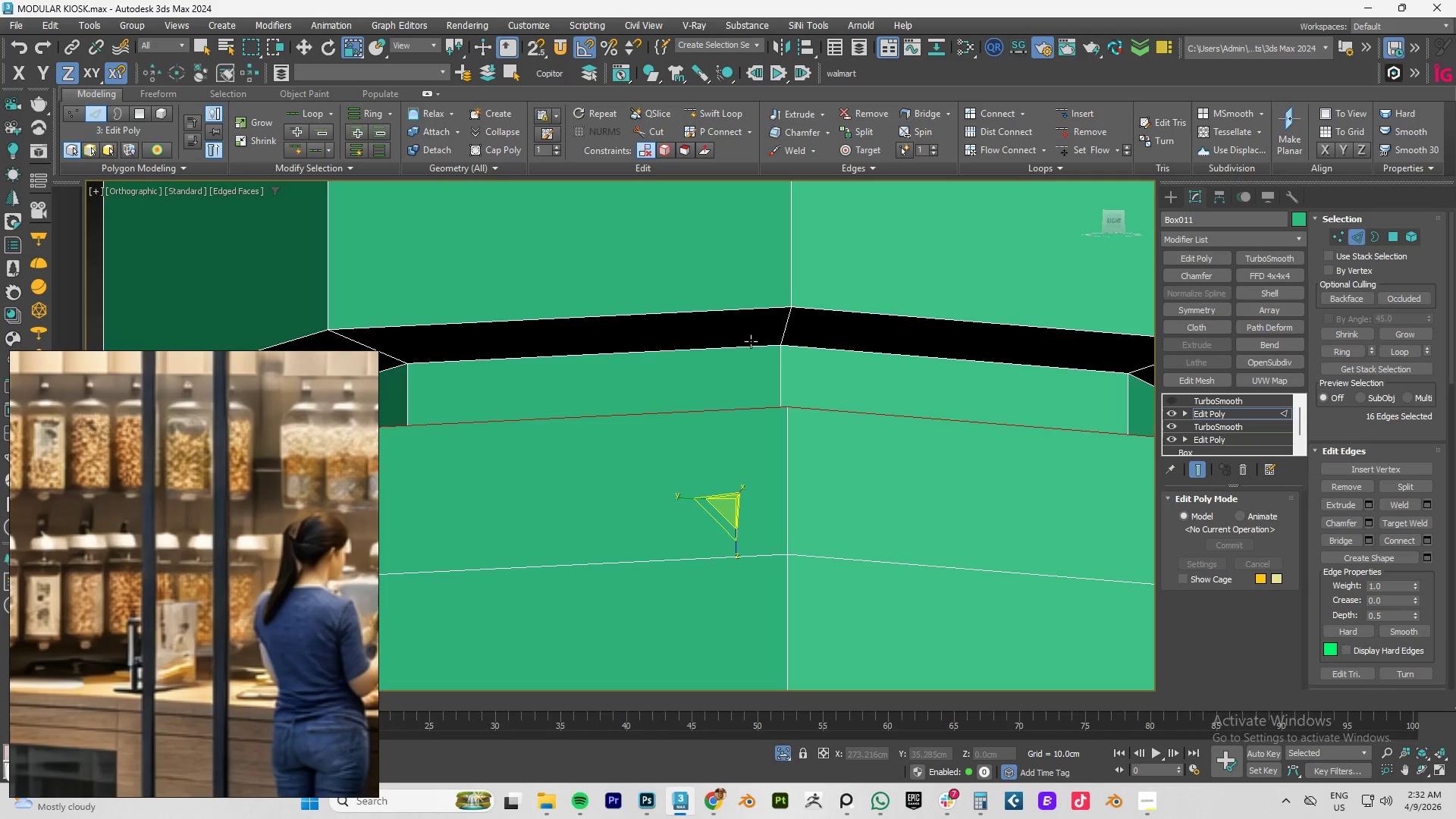 
hold_key(key=AltLeft, duration=0.64)
 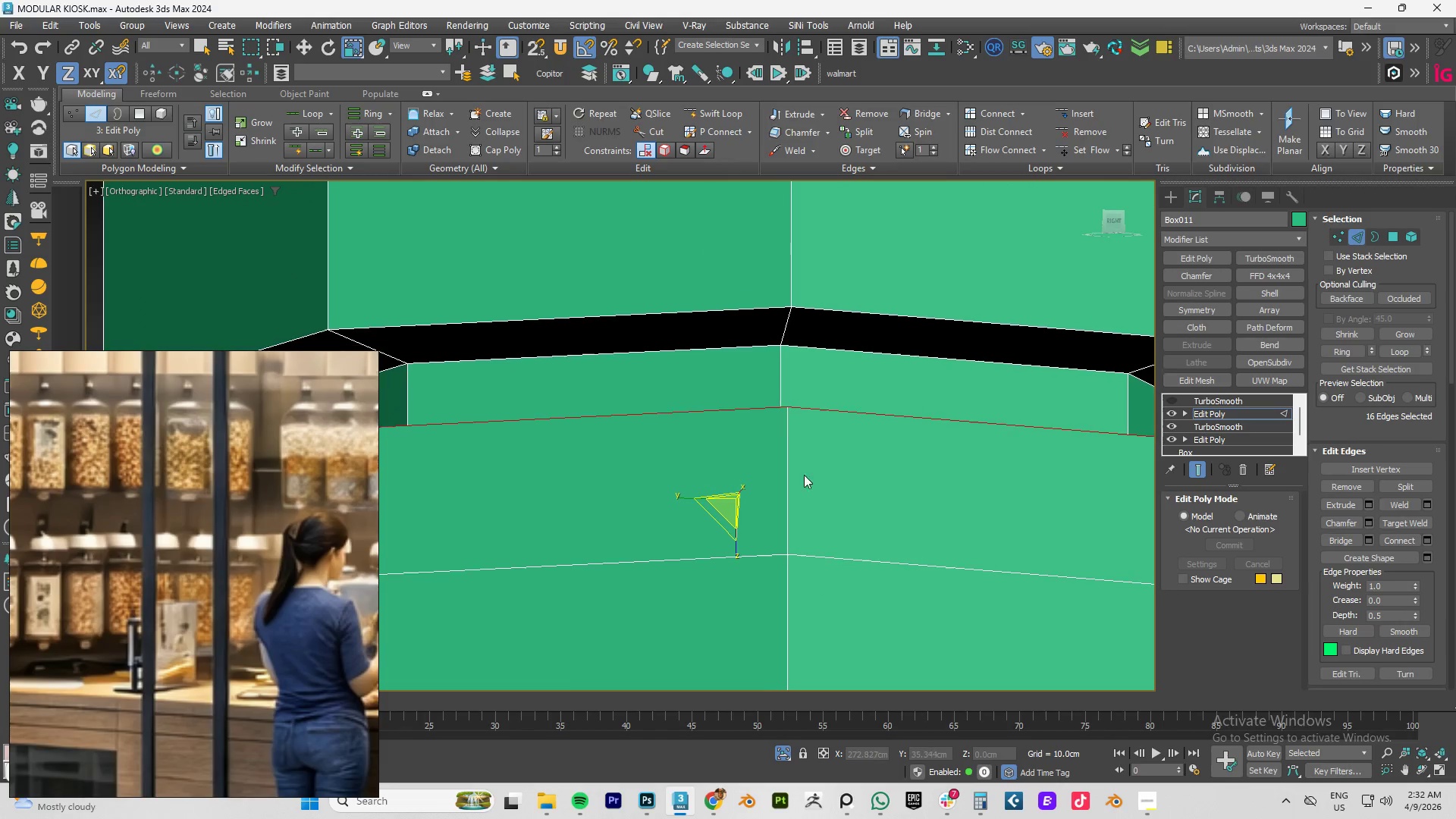 
hold_key(key=ControlLeft, duration=1.5)
left_click([749, 348])
 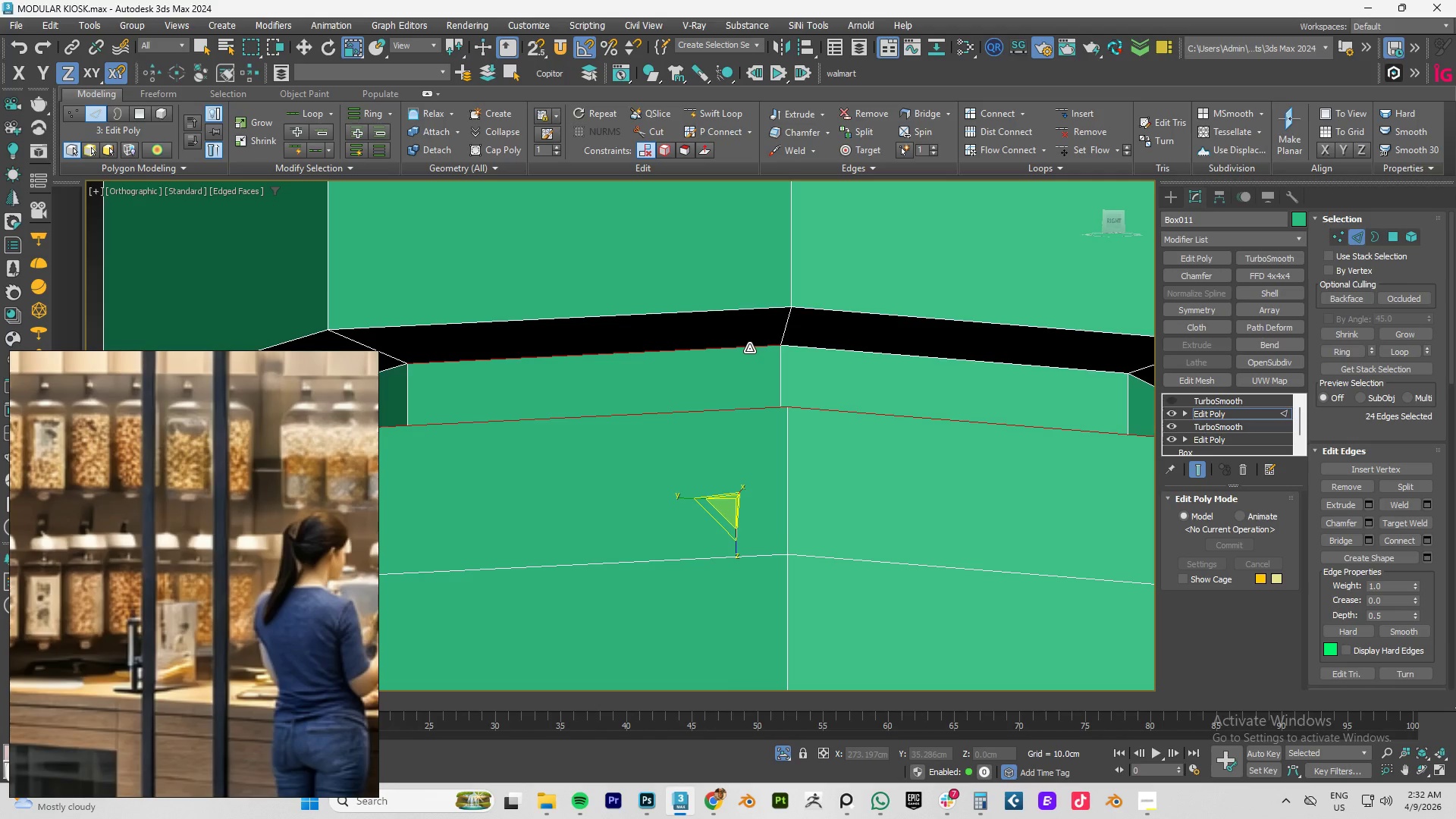 
double_click([749, 348])
 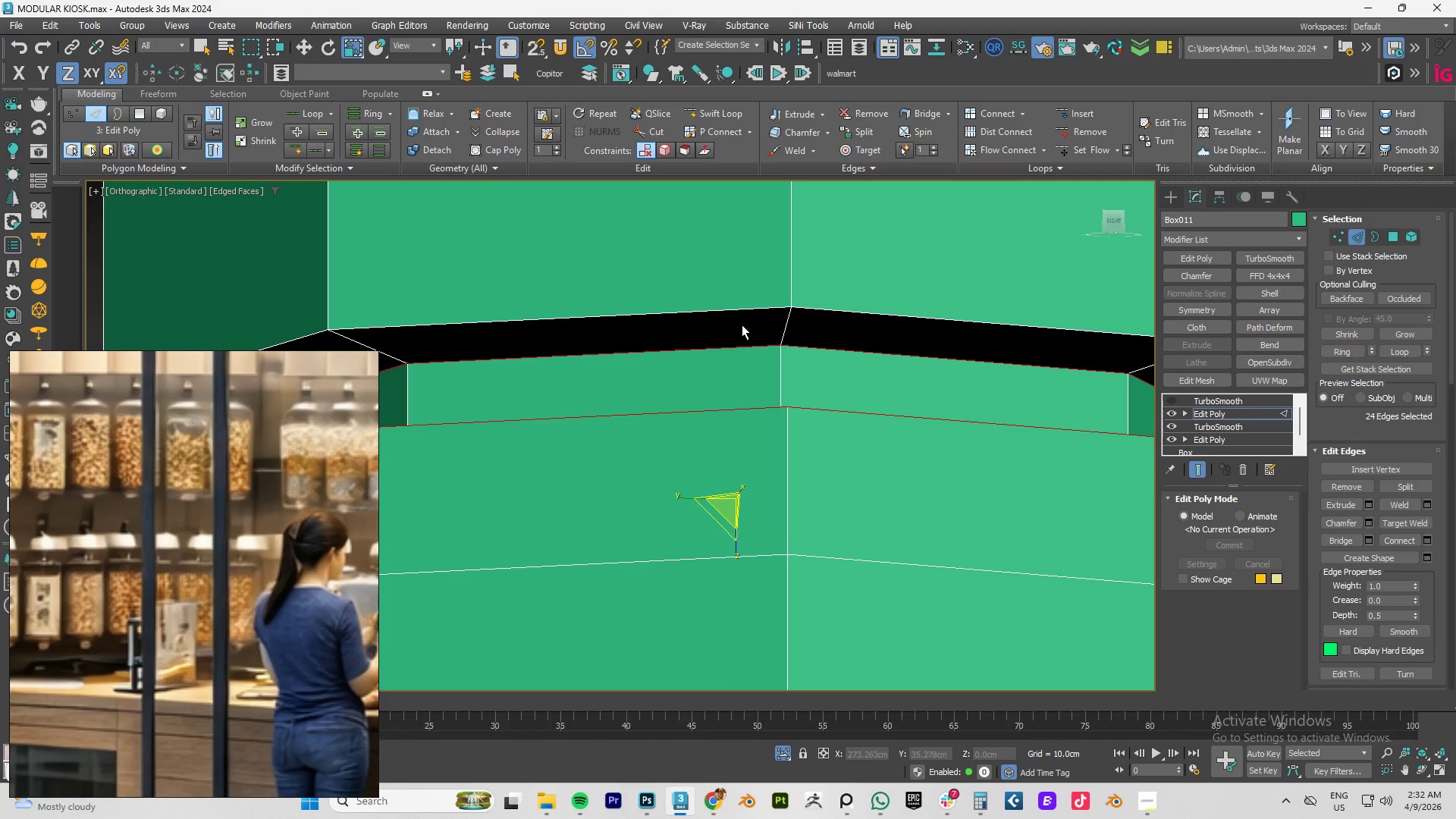 
hold_key(key=ControlLeft, duration=1.06)
left_click([739, 312])
 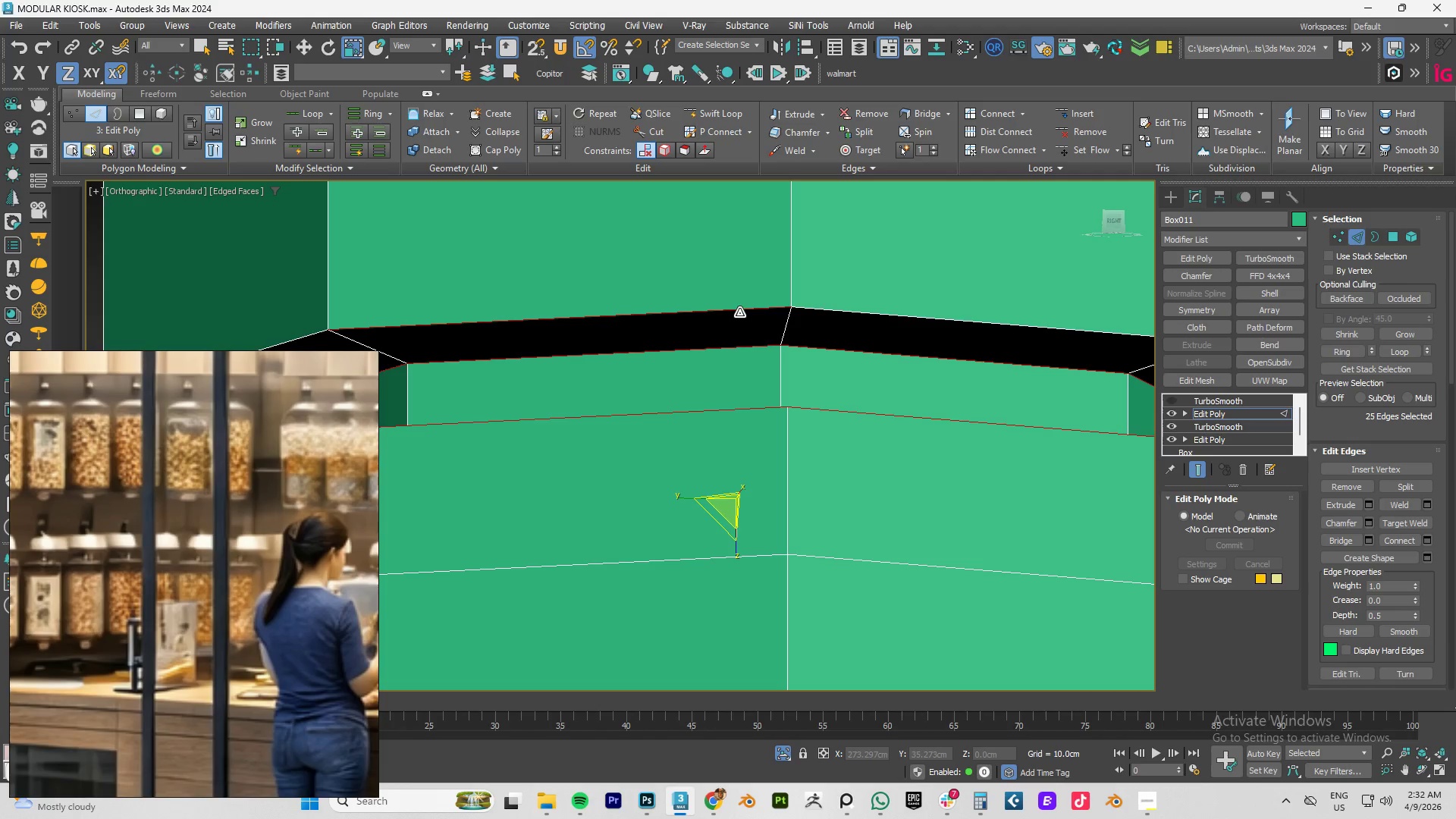 
double_click([739, 312])
 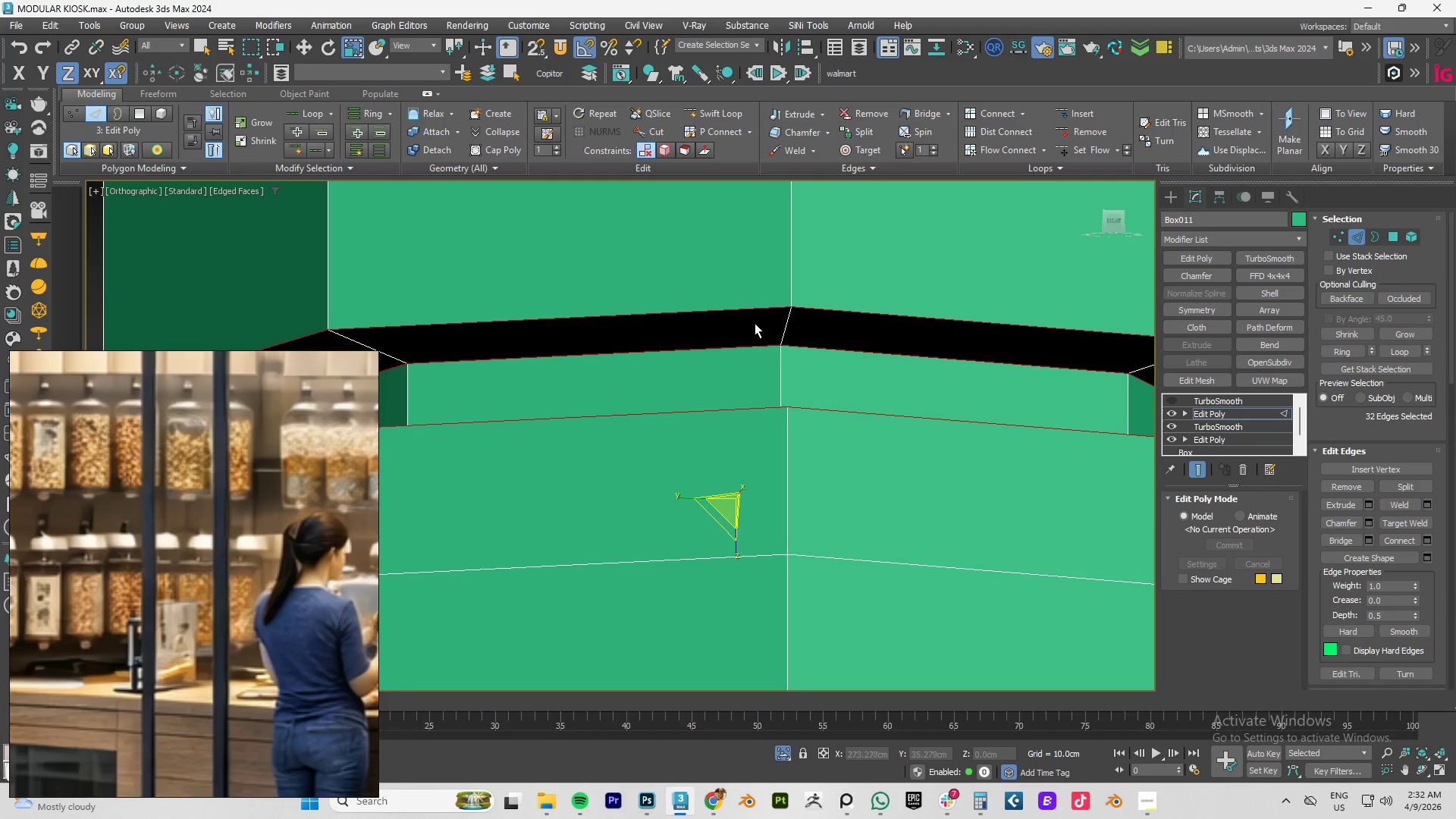 
hold_key(key=AltLeft, duration=0.53)
 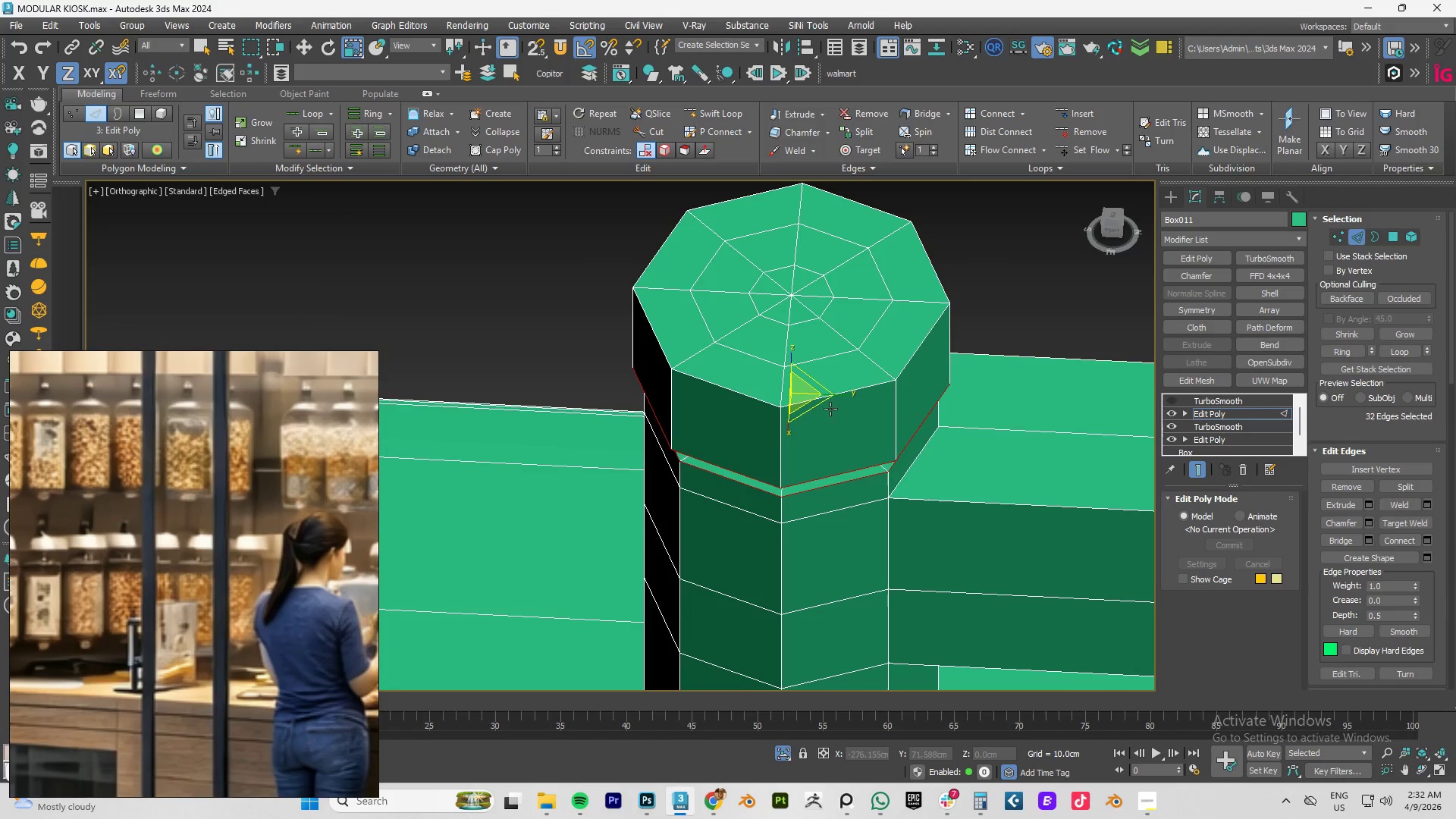 
scroll: coordinate [810, 361], scroll_direction: down, amount: 4.0
 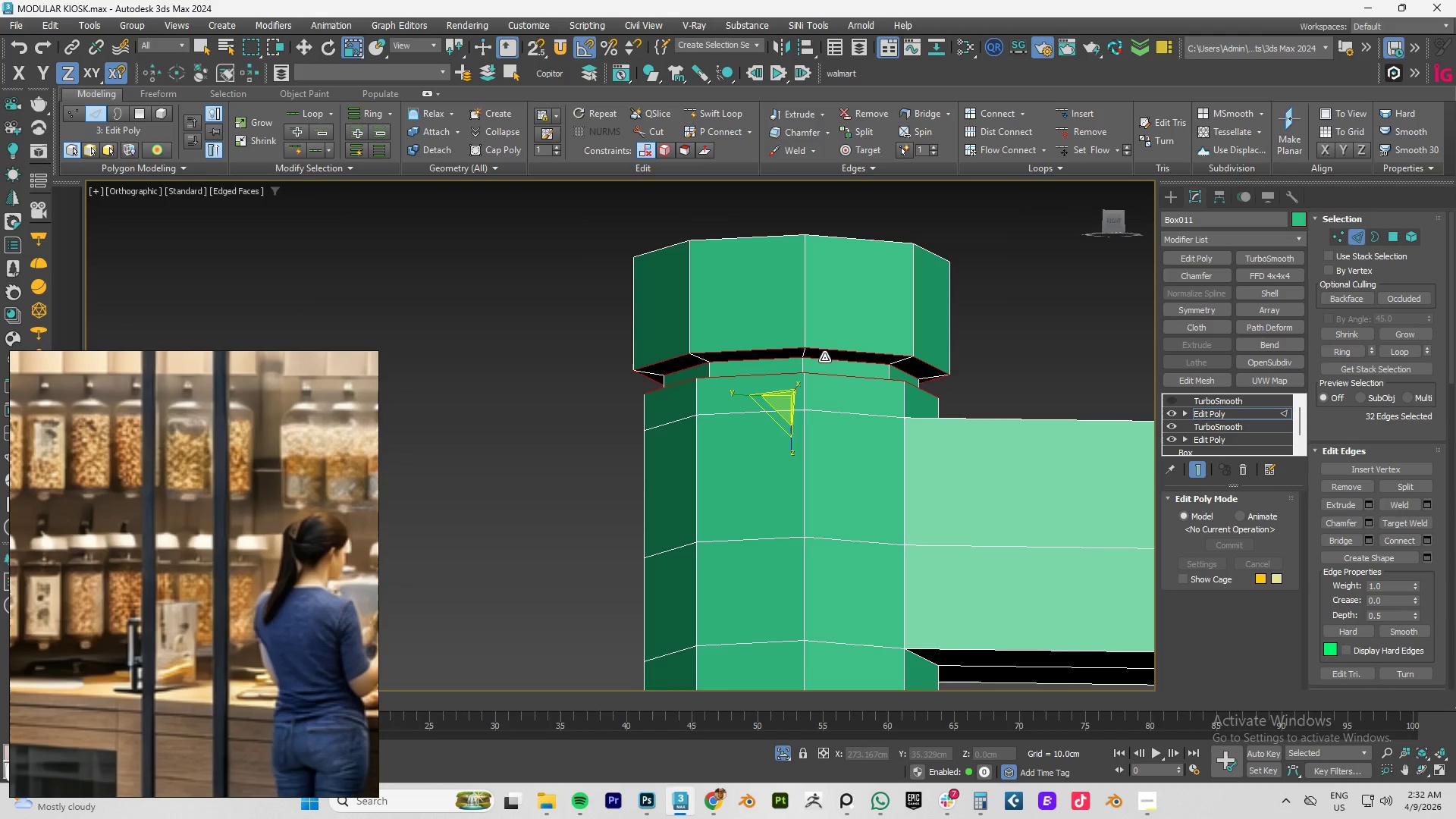 
hold_key(key=ControlLeft, duration=0.81)
double_click([812, 396])
 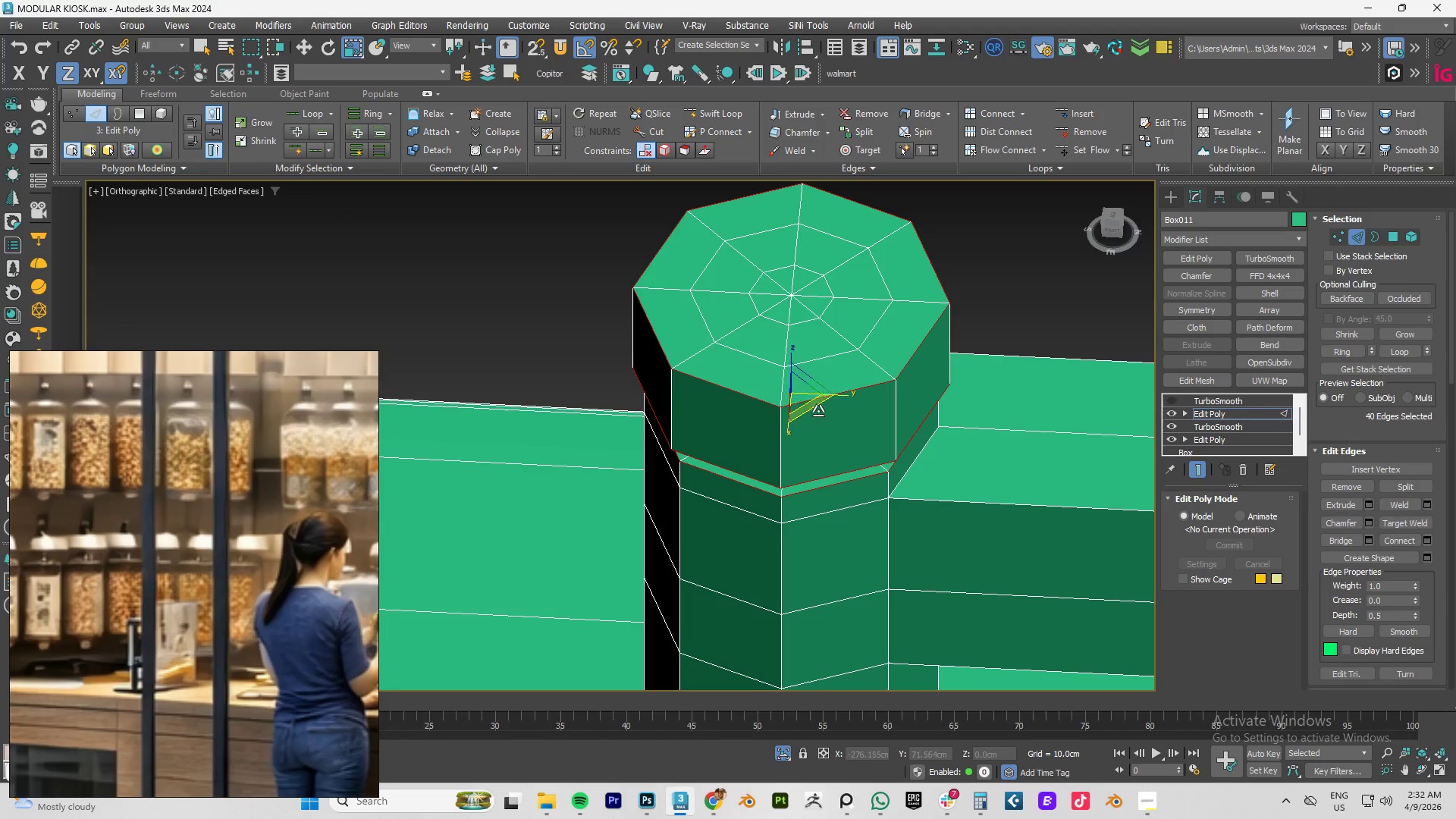 
hold_key(key=ControlLeft, duration=11.08)
 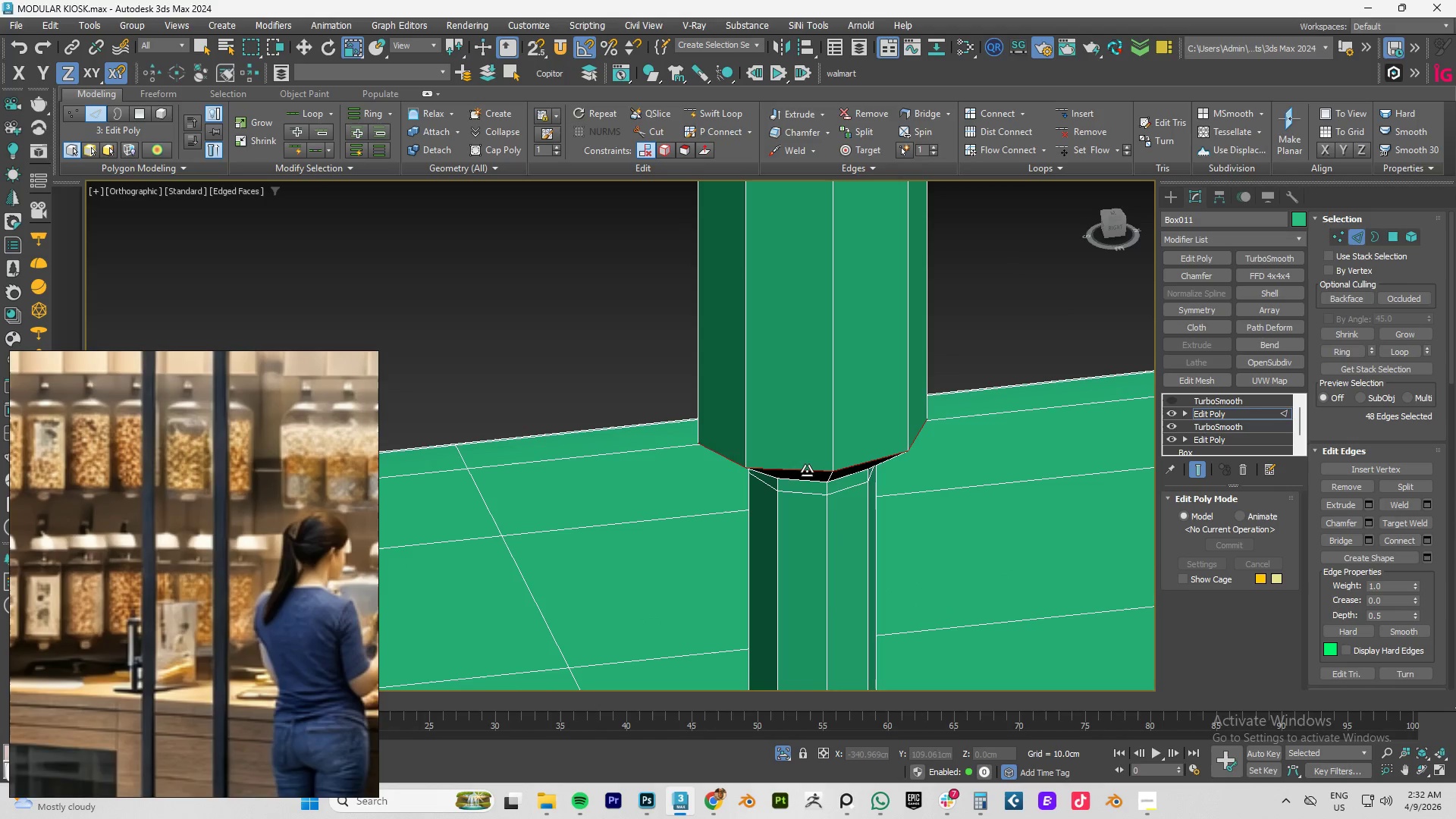 
hold_key(key=AltLeft, duration=0.66)
 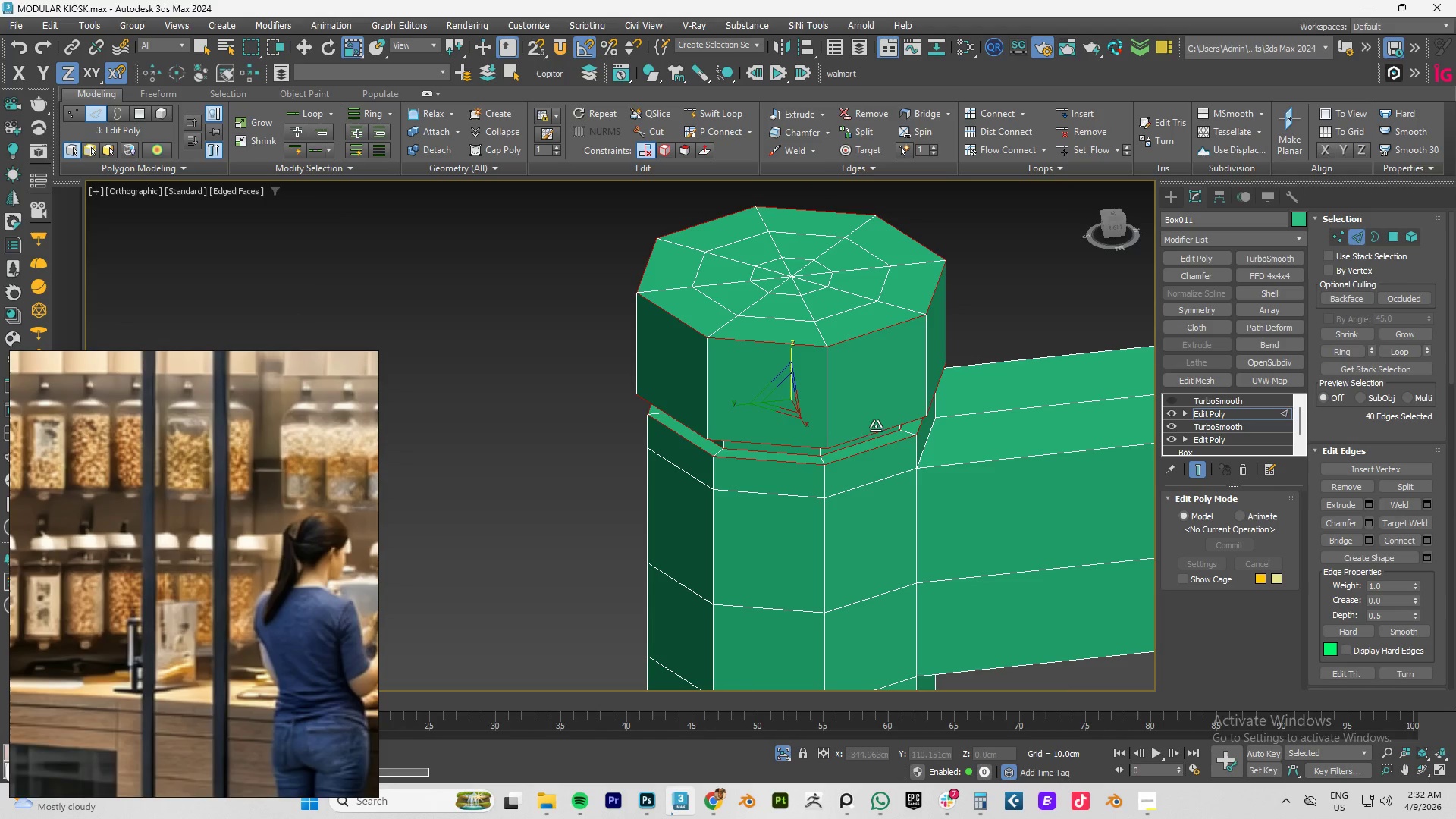 
scroll: coordinate [810, 425], scroll_direction: down, amount: 7.0
 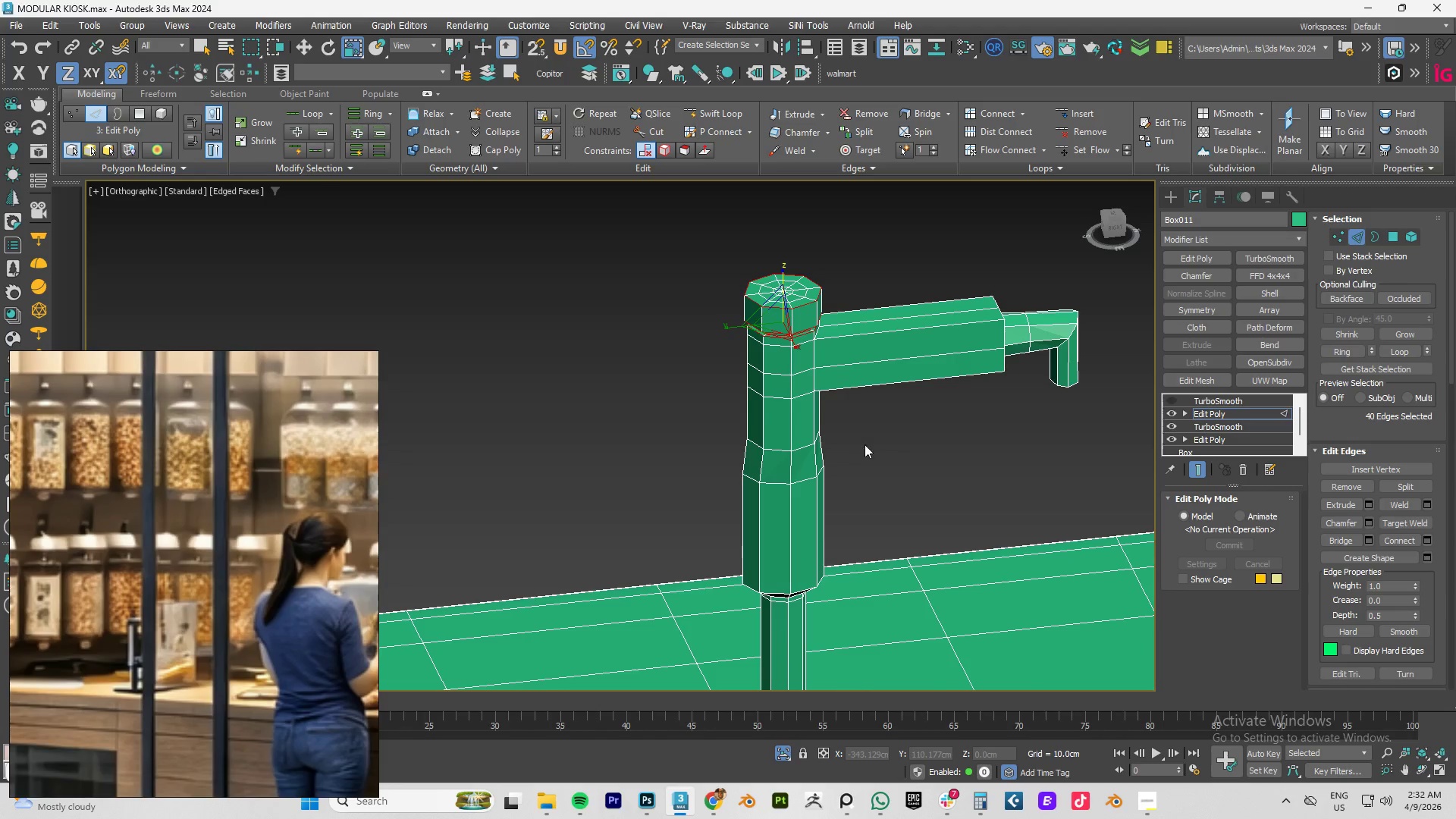 
hold_key(key=ControlLeft, duration=0.88)
 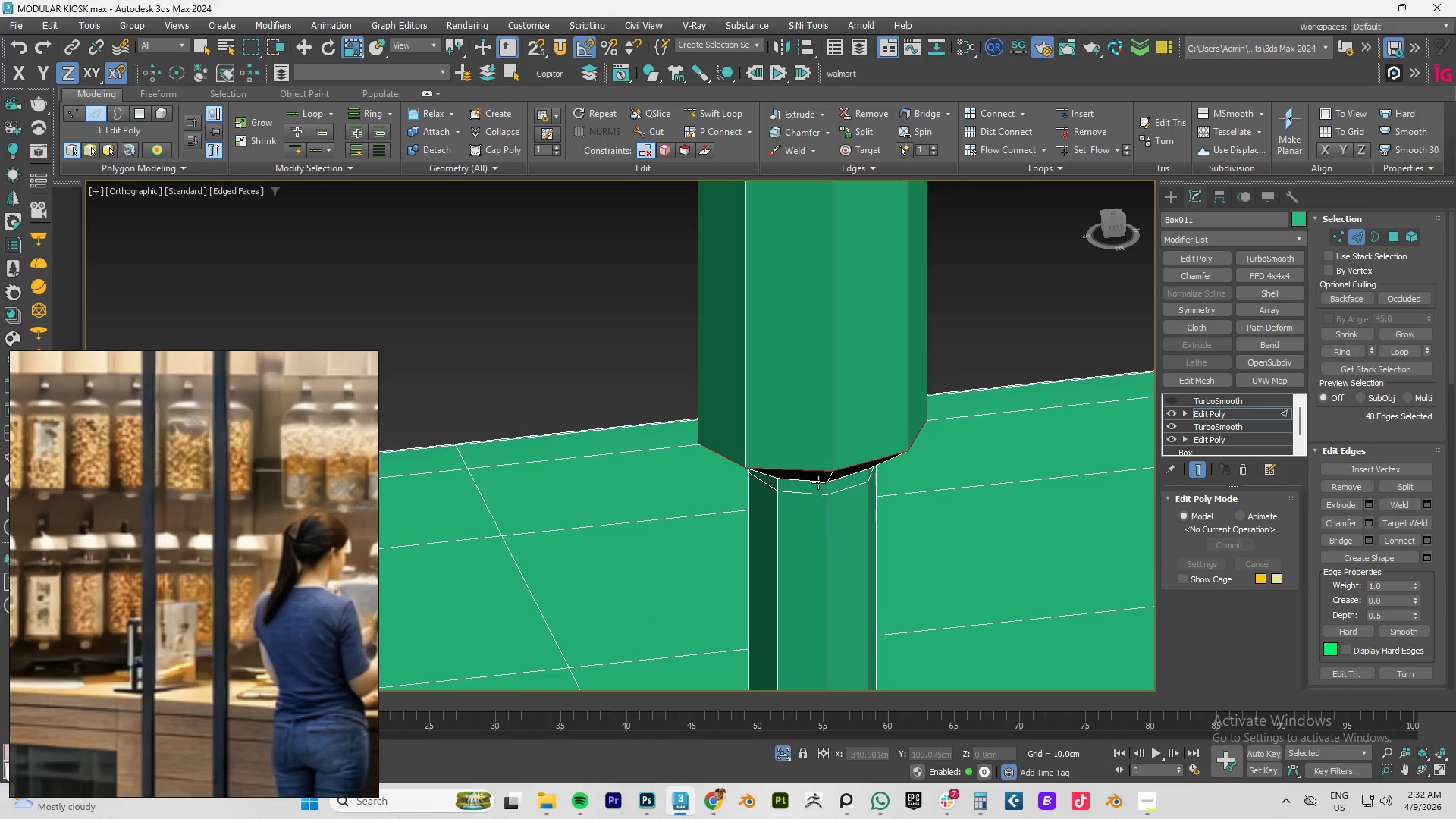 
scroll: coordinate [792, 458], scroll_direction: up, amount: 3.0
 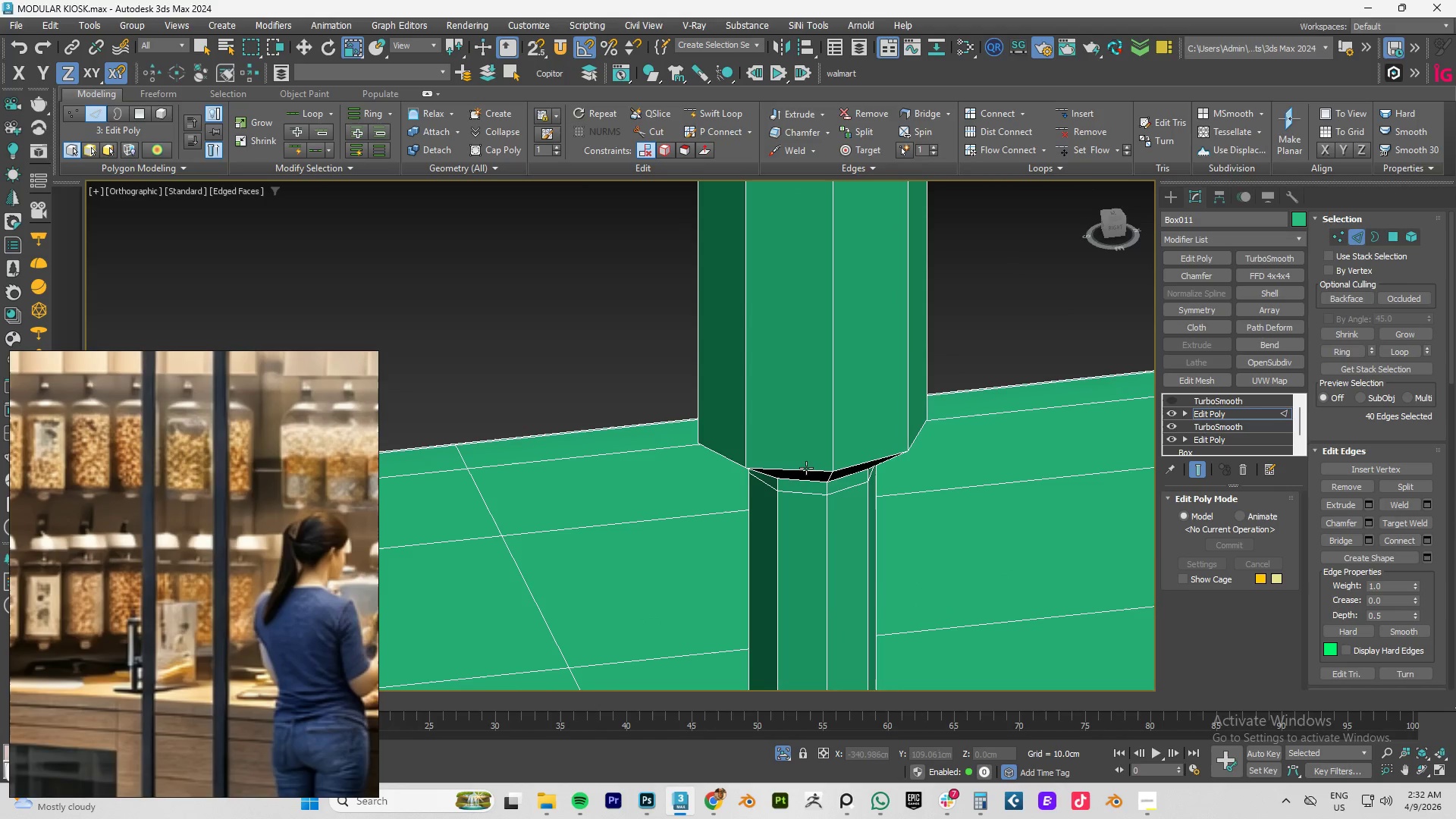 
double_click([807, 471])
 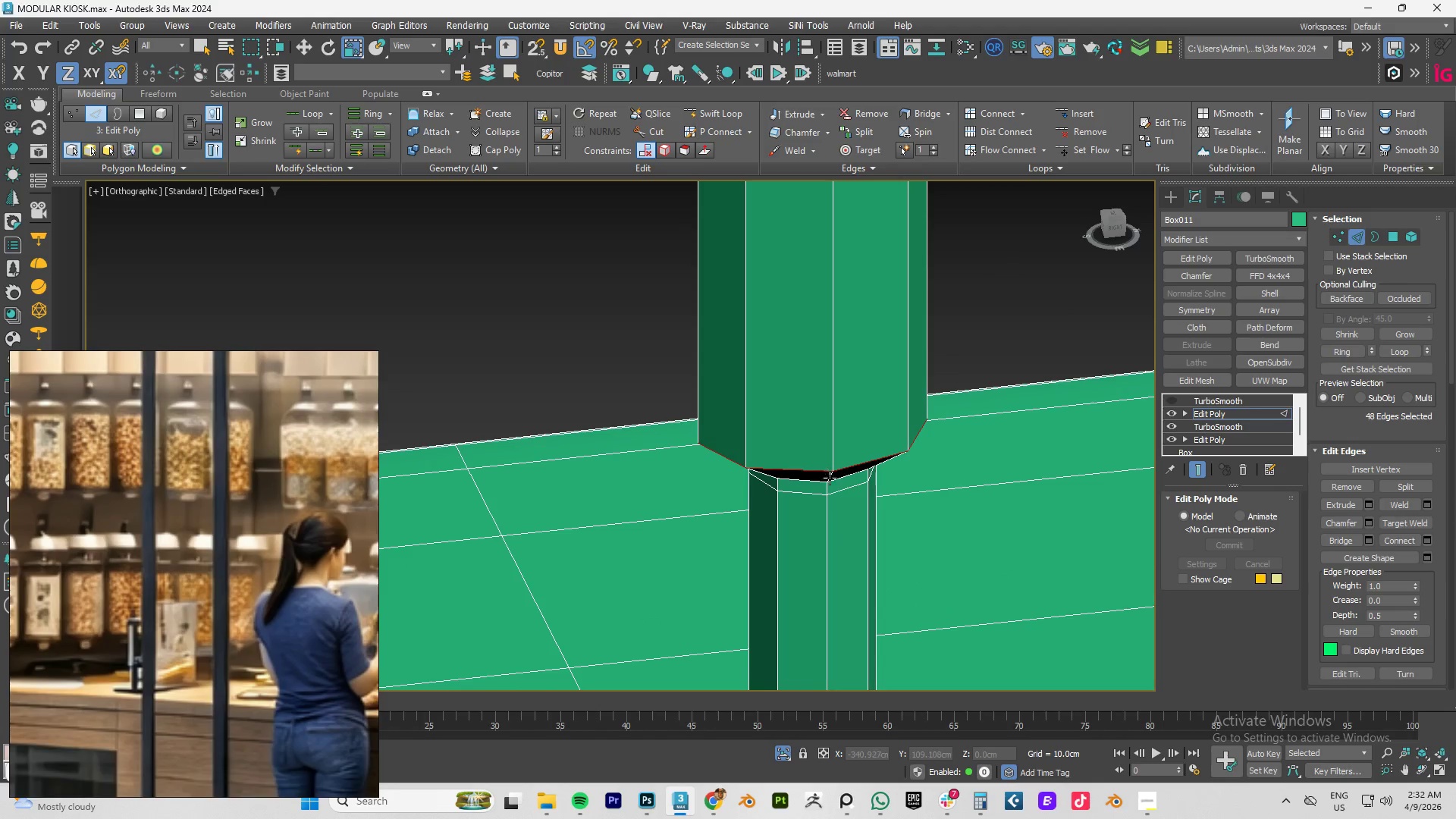 
hold_key(key=ControlLeft, duration=1.19)
left_click([818, 482])
 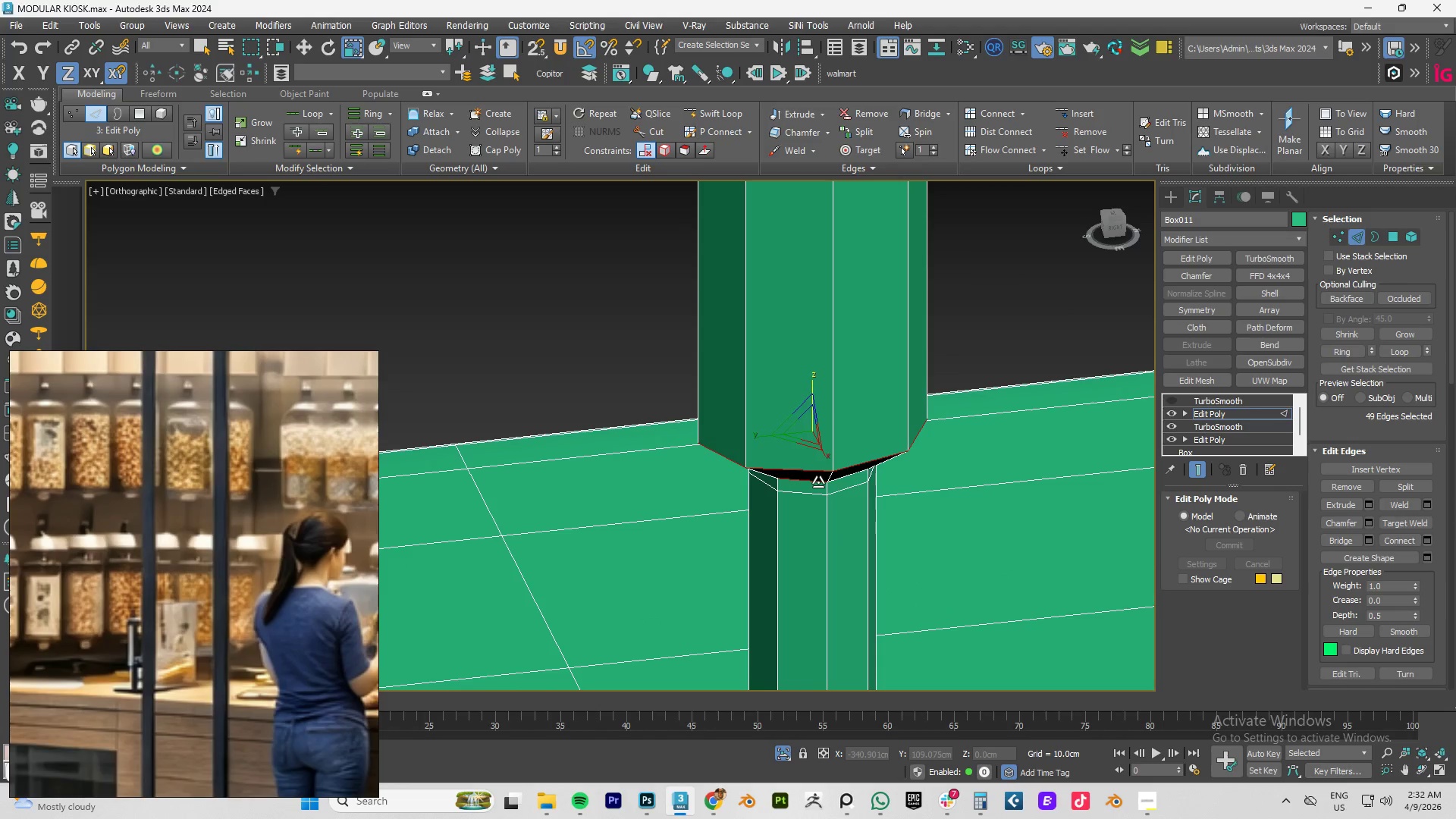 
double_click([818, 482])
 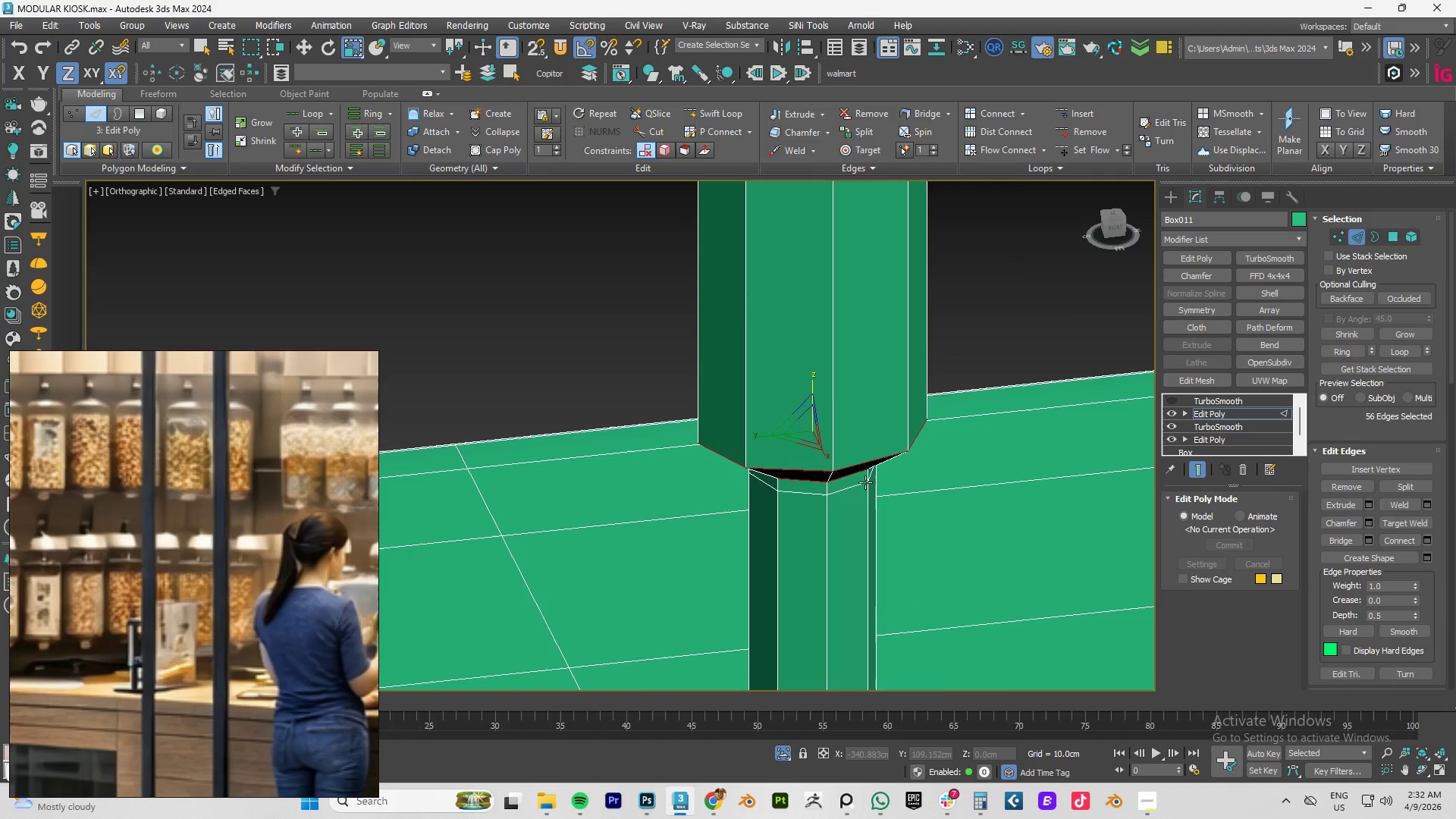 
hold_key(key=AltLeft, duration=0.69)
 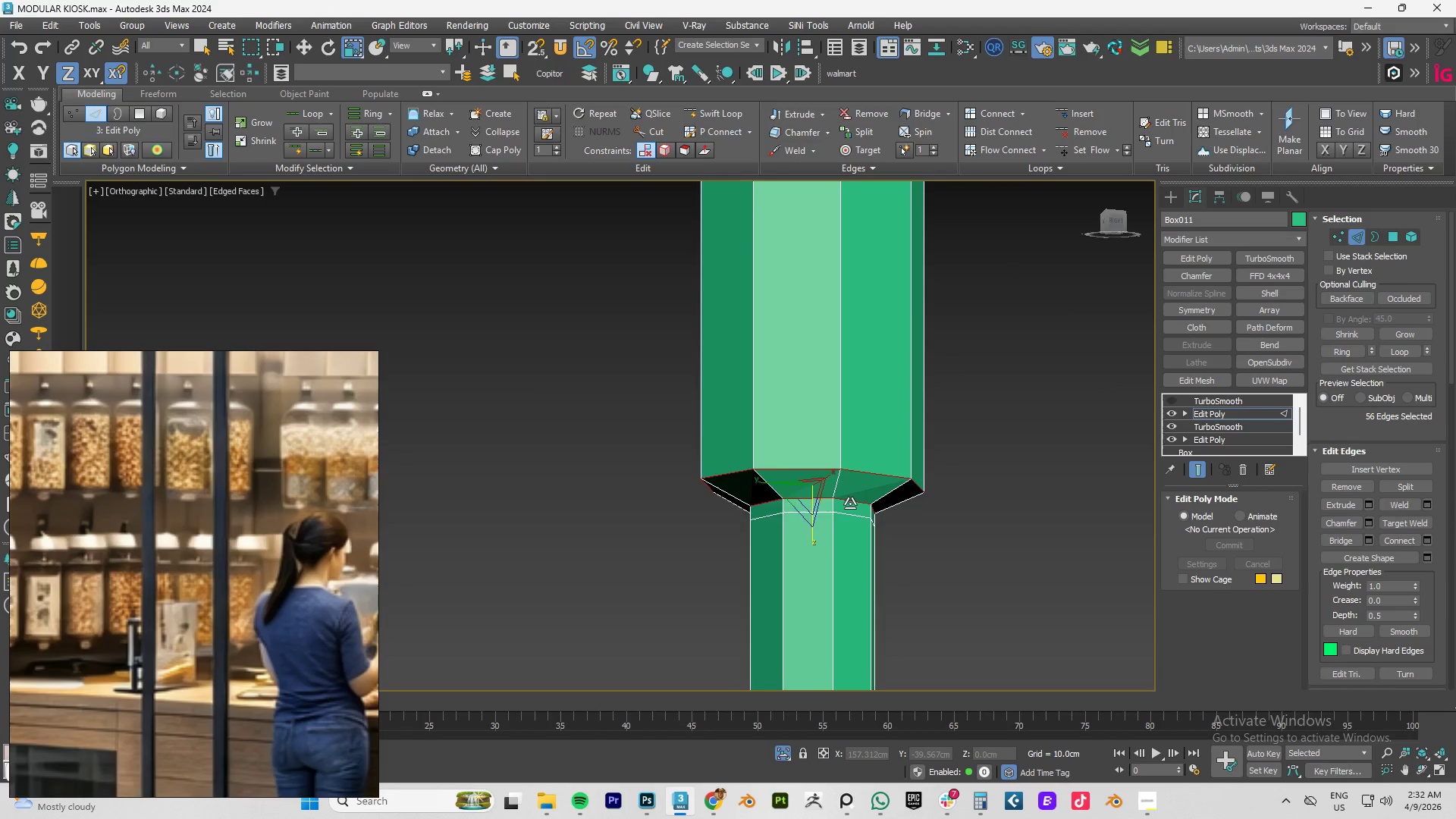 
scroll: coordinate [848, 508], scroll_direction: down, amount: 3.0
 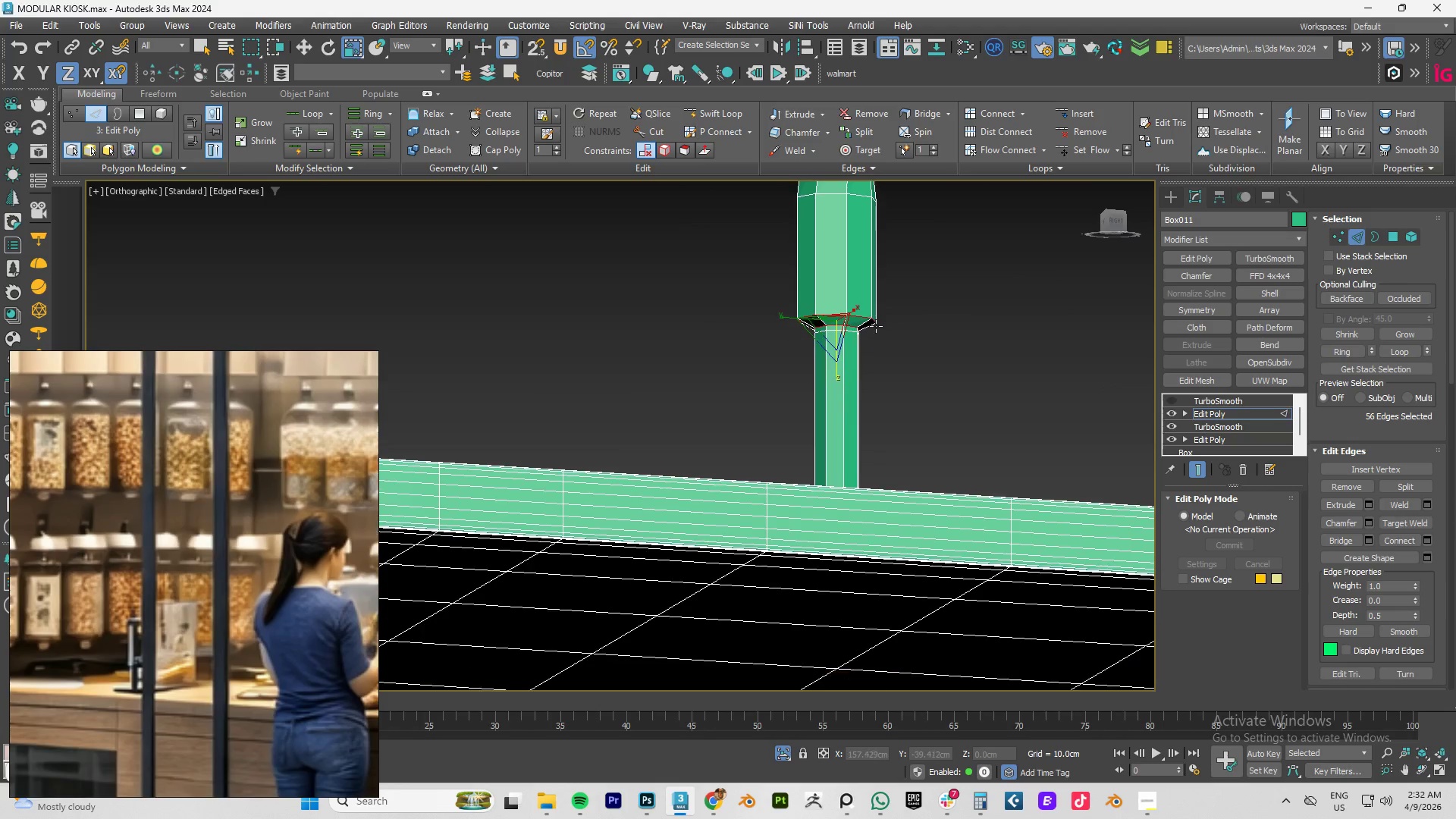 
hold_key(key=AltLeft, duration=0.62)
 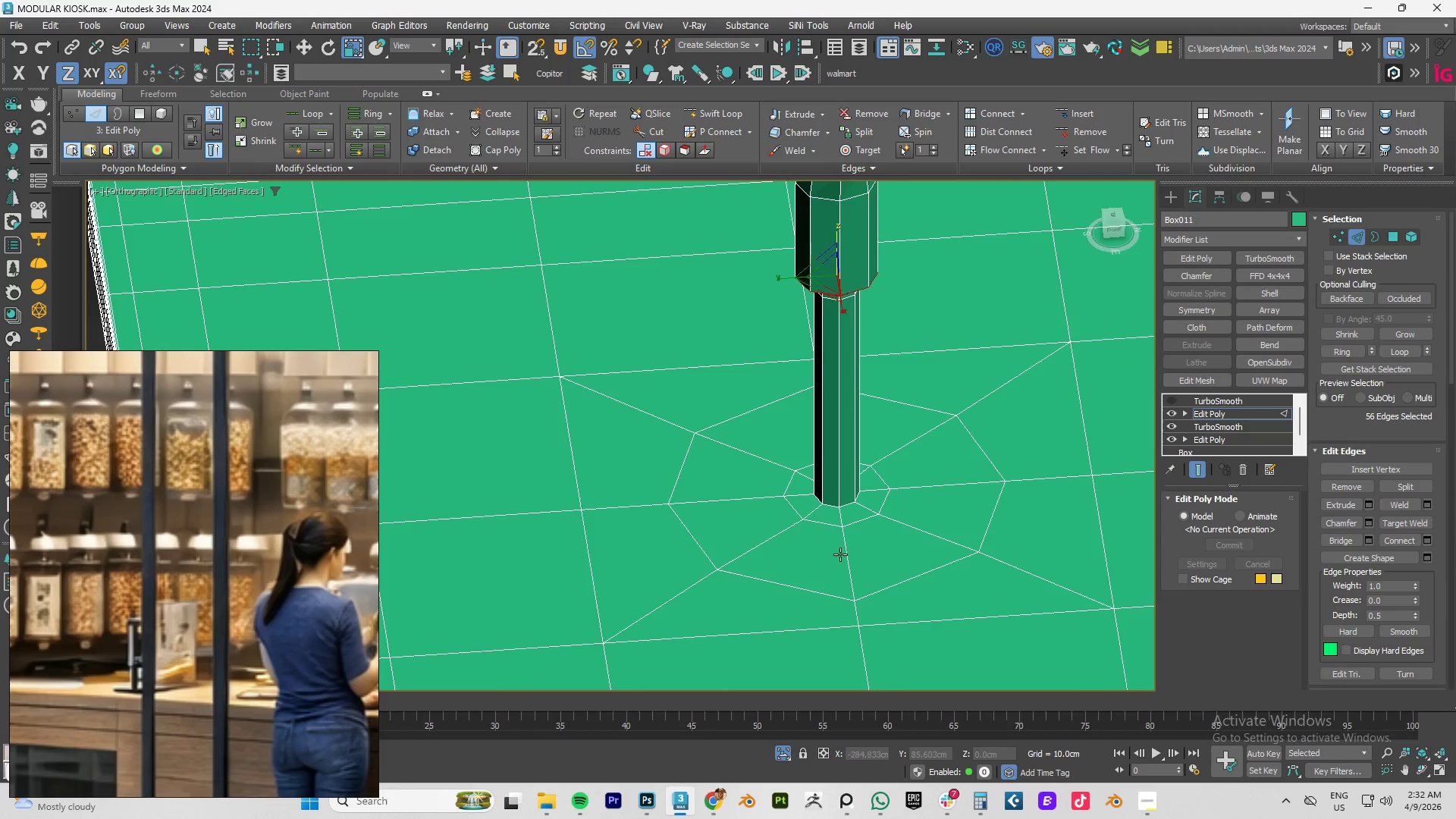 
hold_key(key=ControlLeft, duration=1.2)
 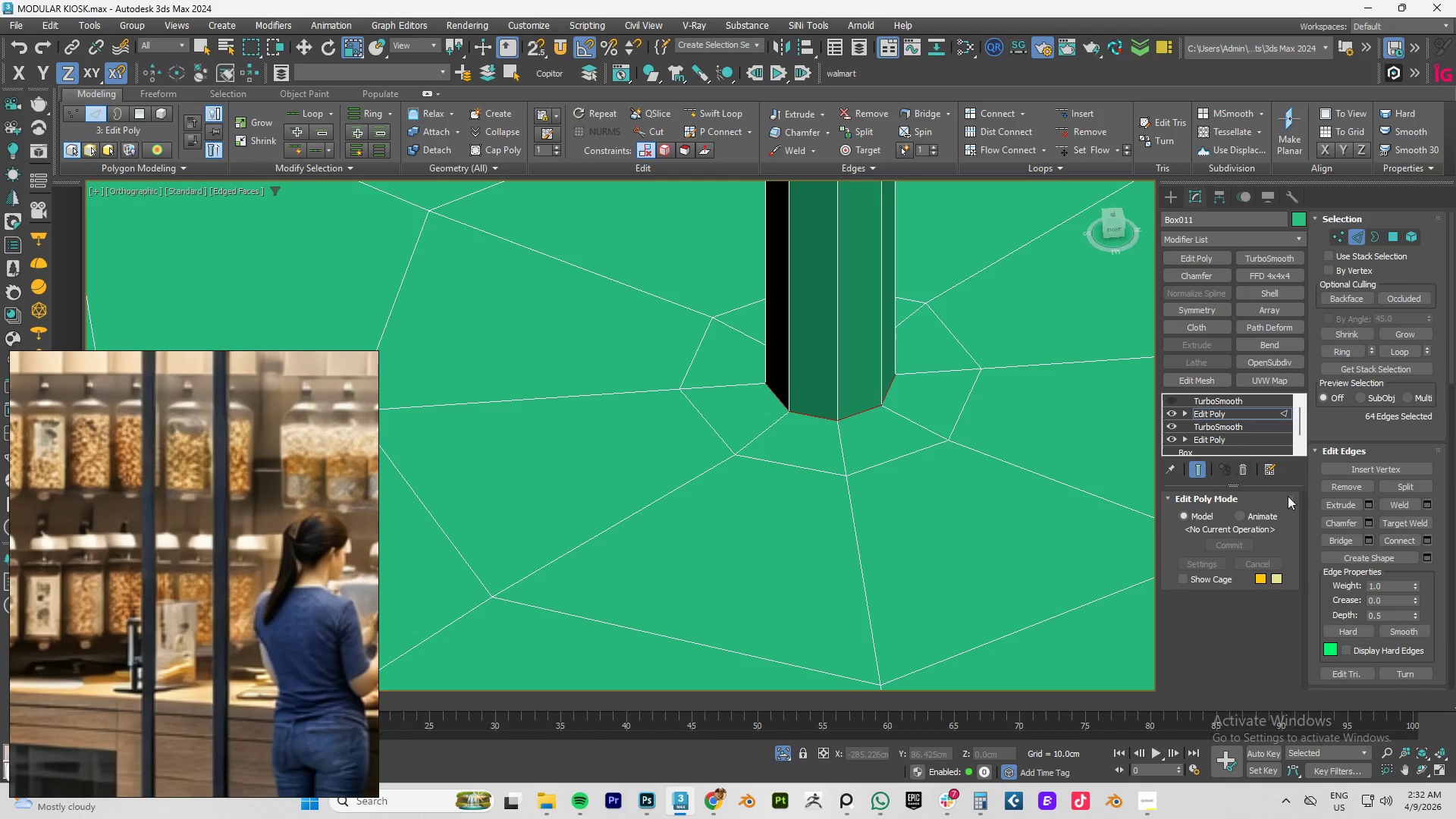 
scroll: coordinate [840, 554], scroll_direction: up, amount: 3.0
 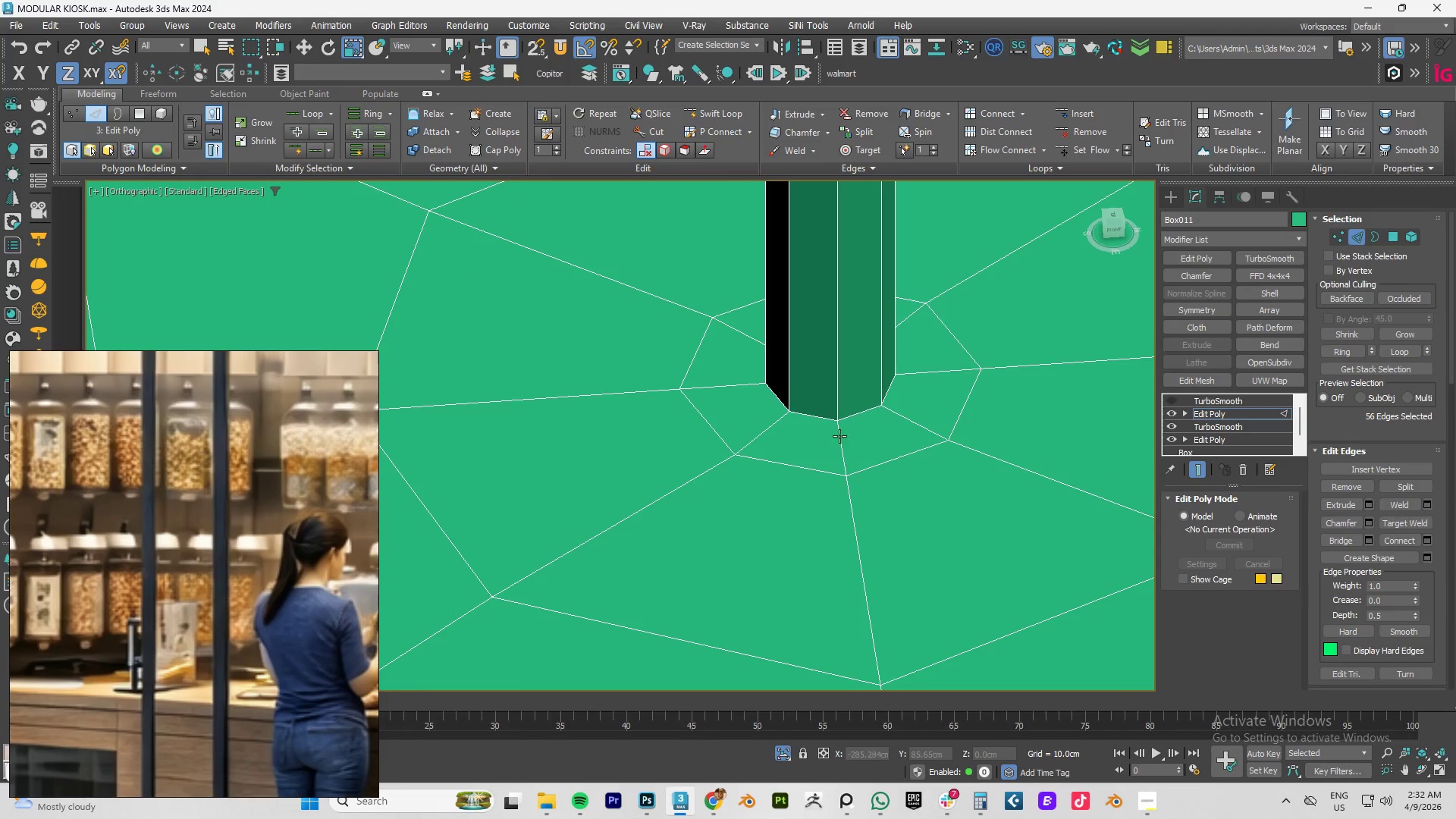 
double_click([825, 419])
 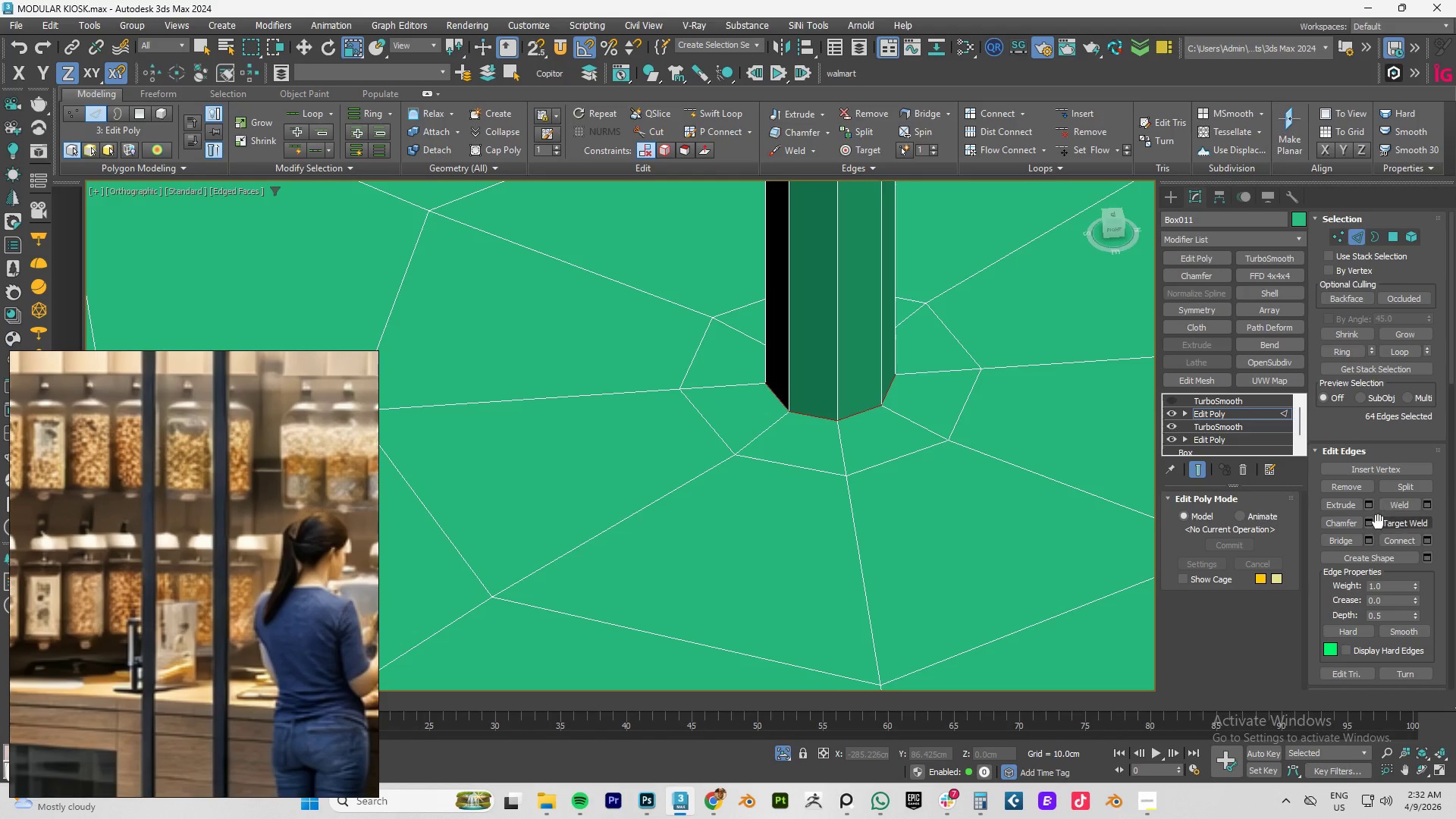 
left_click([1373, 522])
 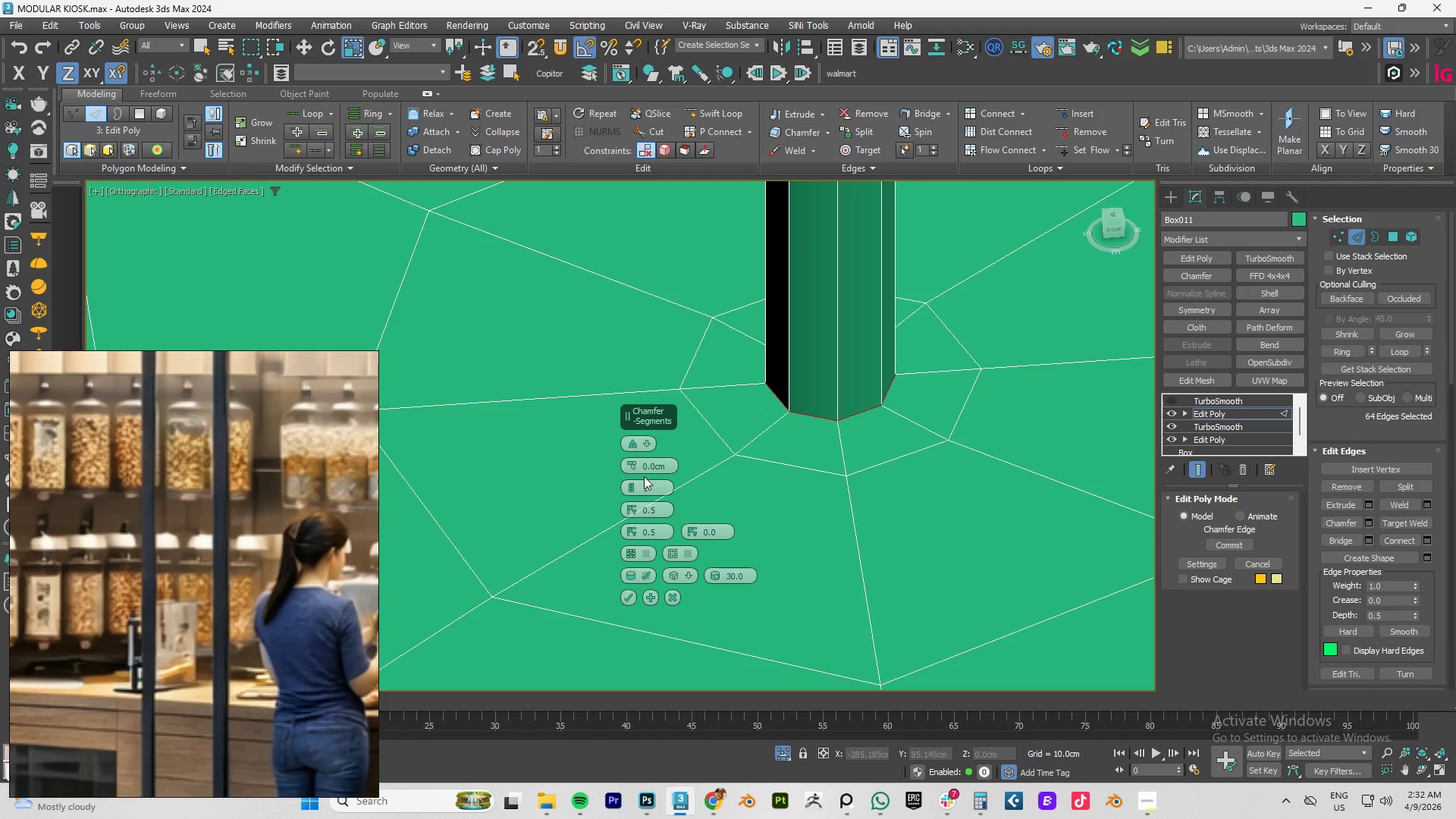 
left_click_drag(start_coordinate=[632, 465], to_coordinate=[633, 460])
 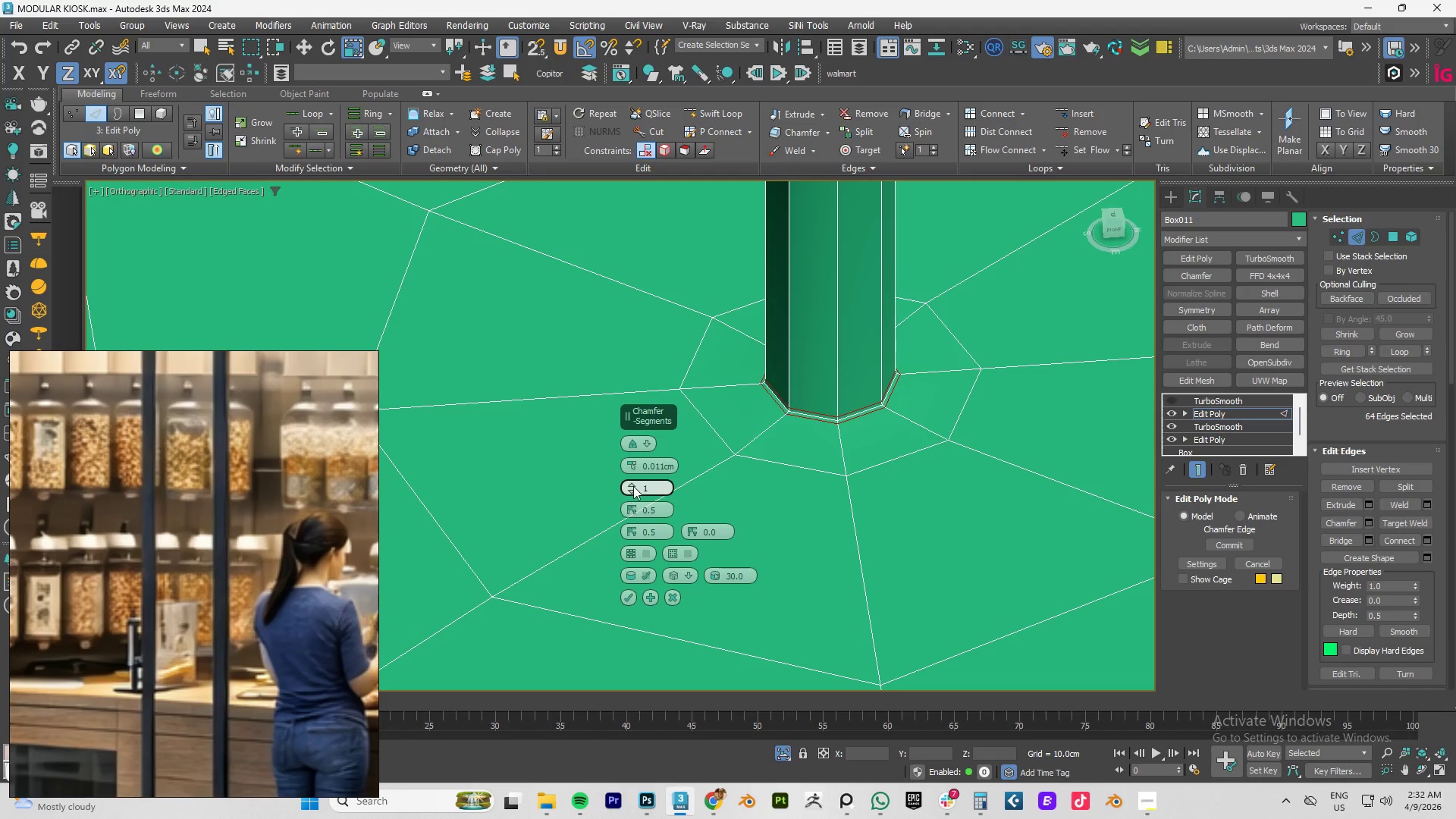 
left_click([633, 485])
 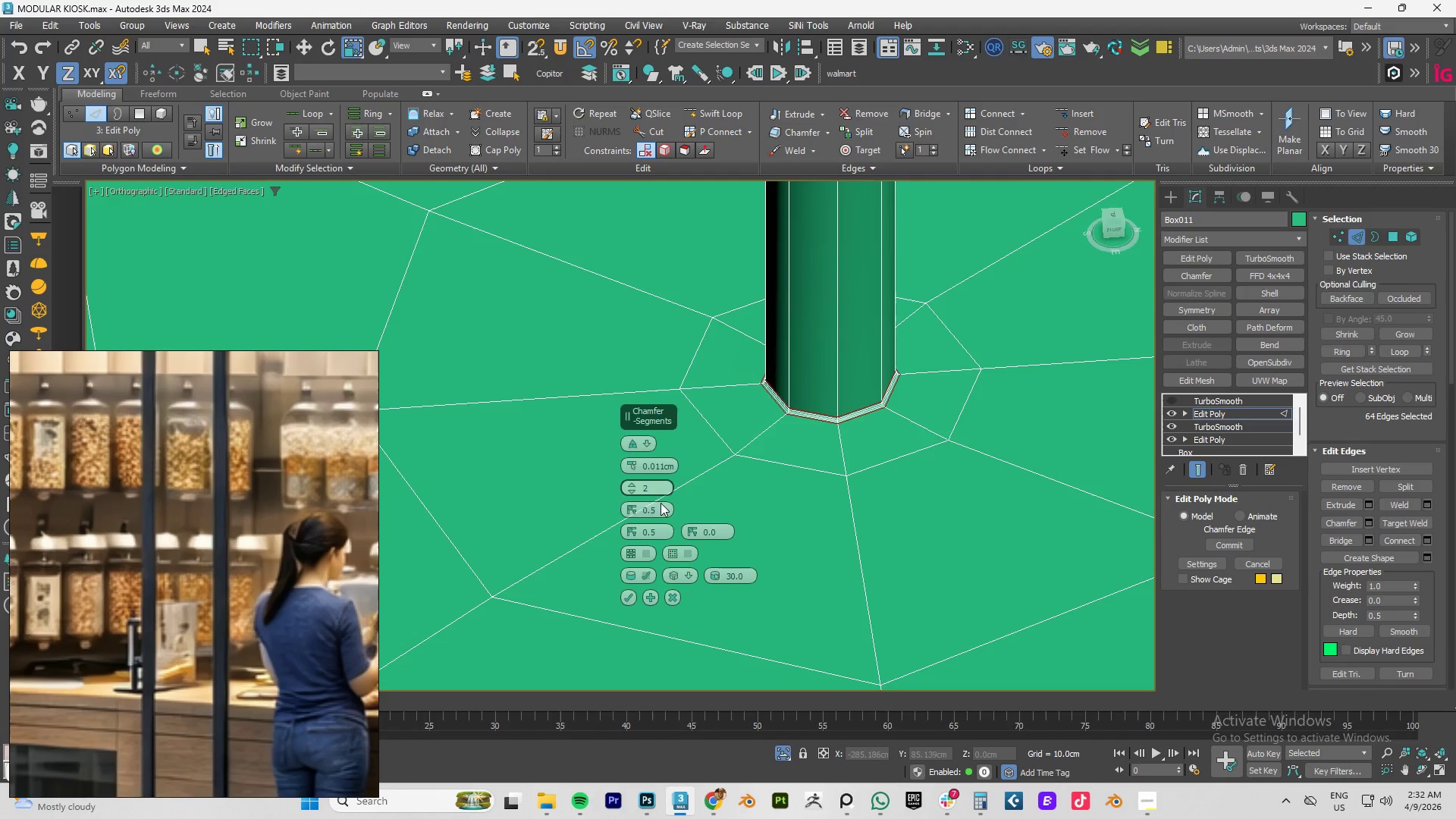 
left_click([690, 579])
 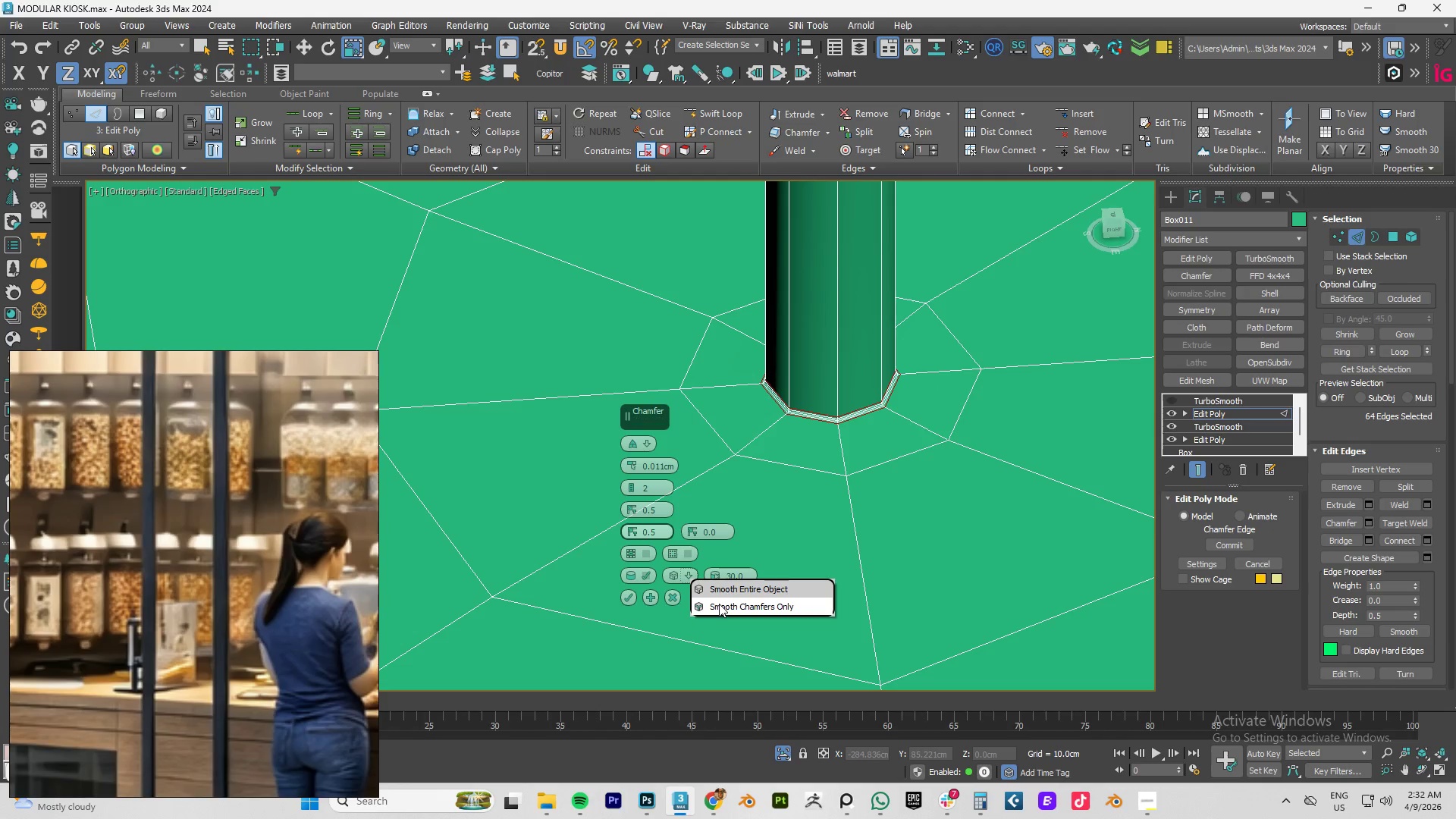 
left_click([719, 604])
 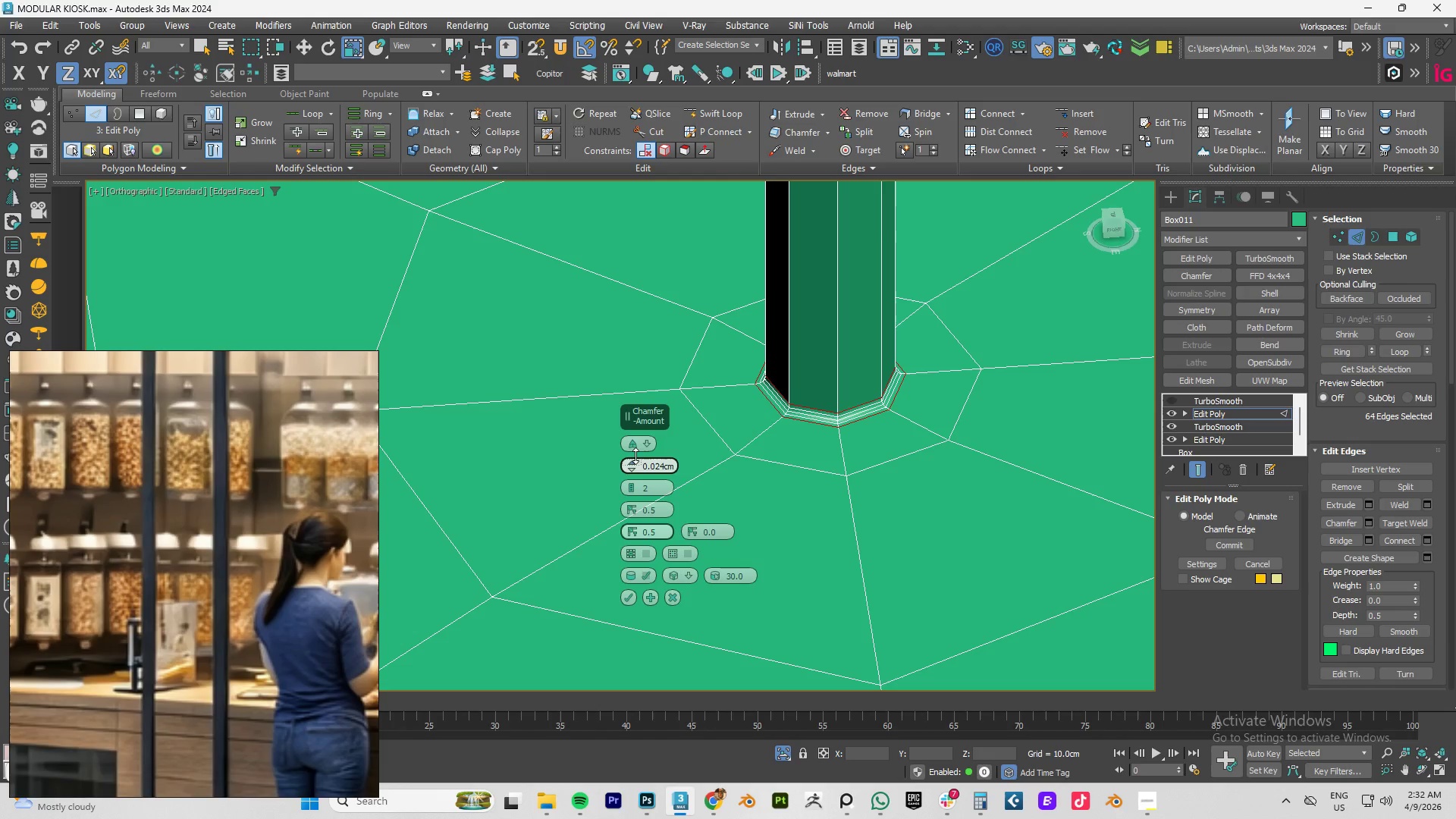 
scroll: coordinate [755, 408], scroll_direction: down, amount: 3.0
 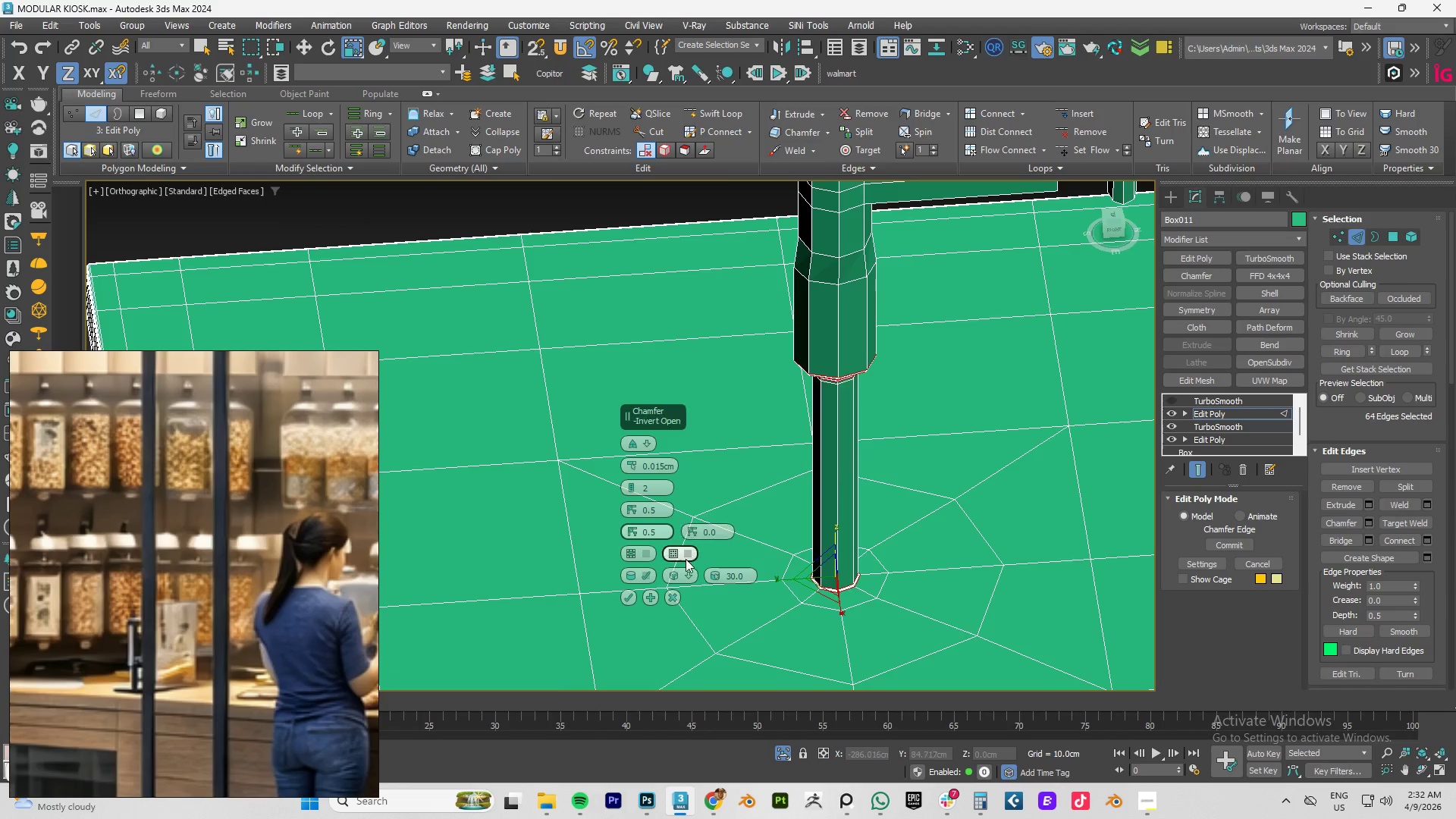 
left_click([684, 574])
 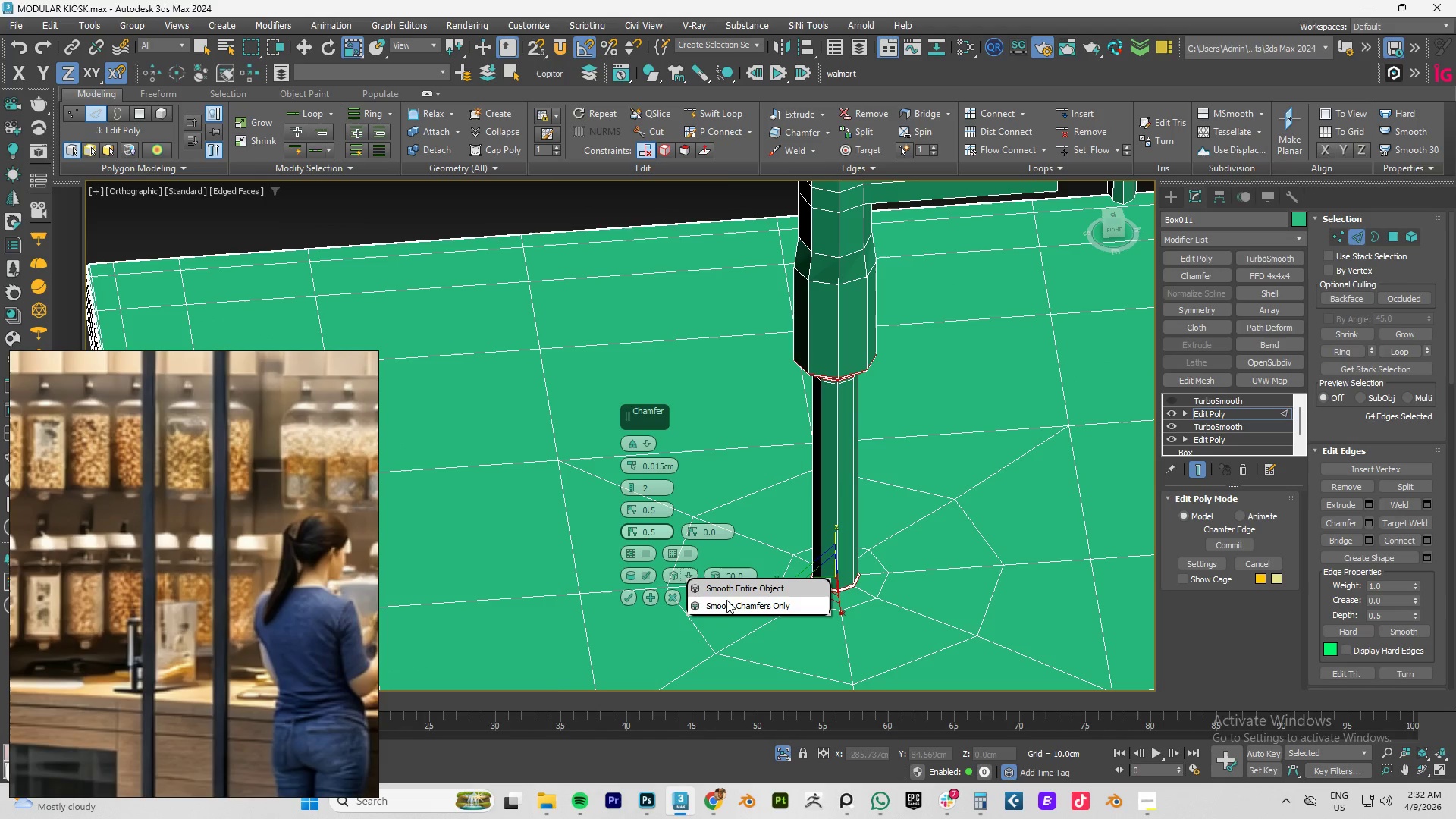 
left_click([726, 604])
 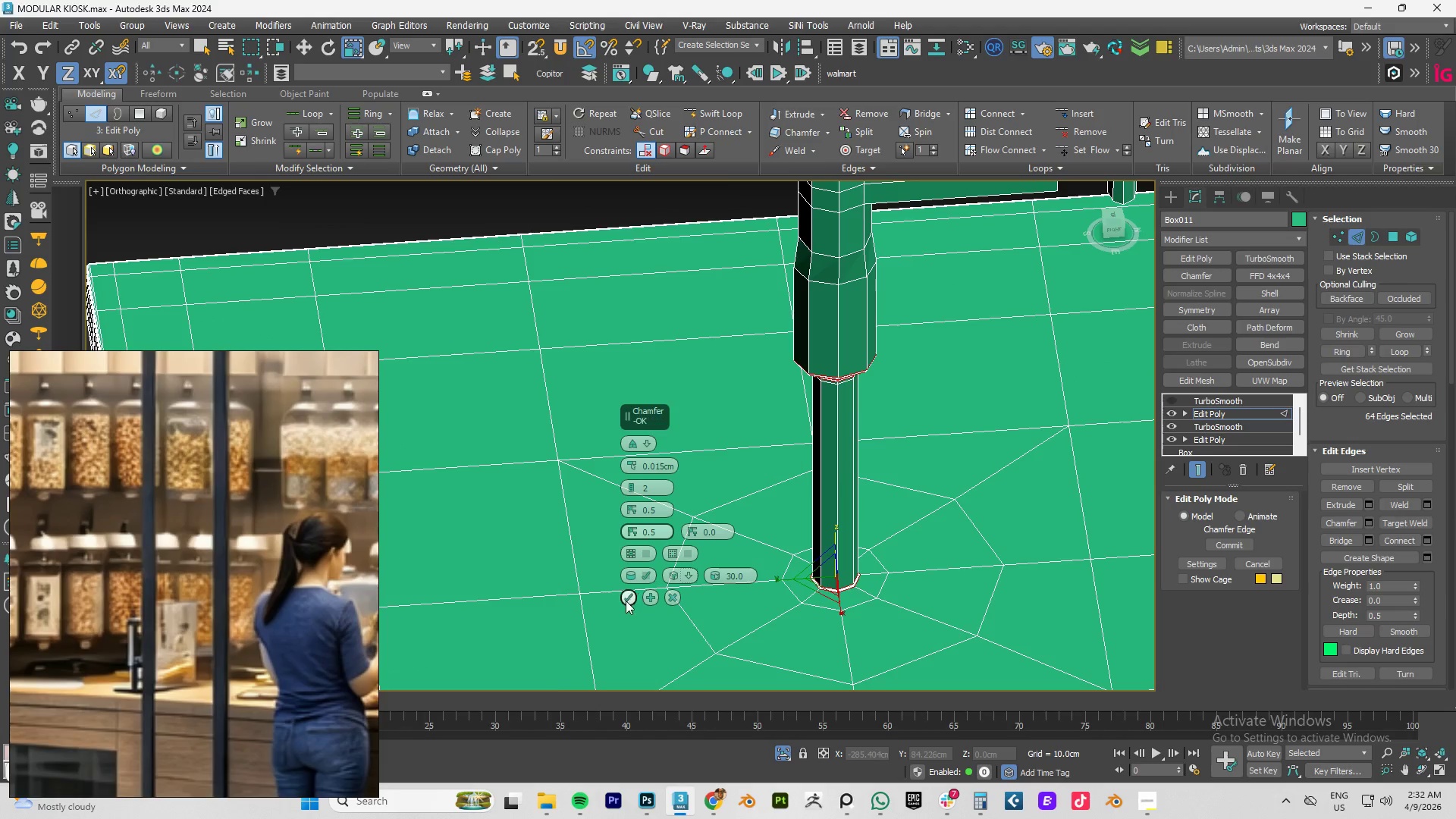 
left_click([628, 596])
 